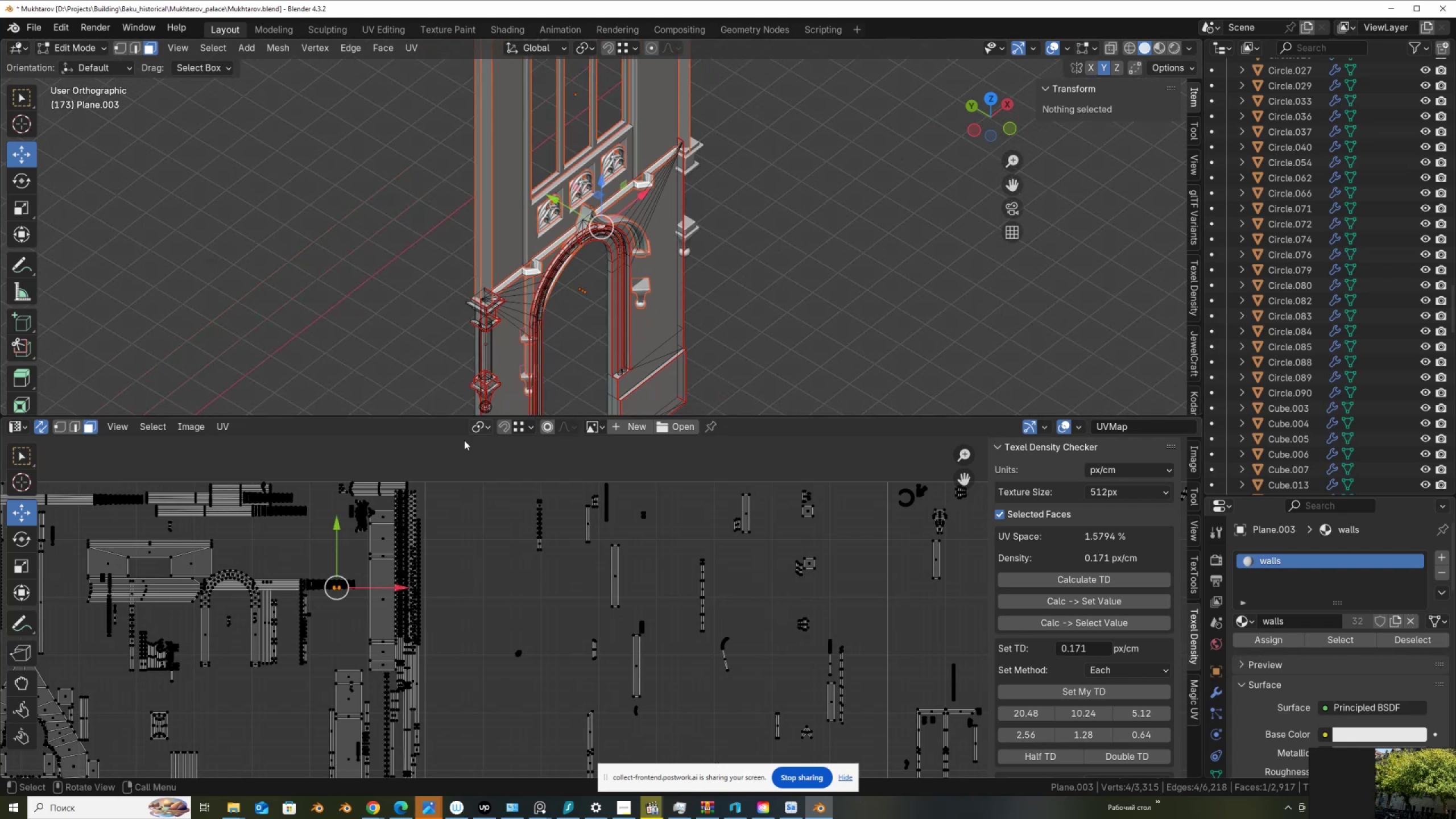 
scroll: coordinate [627, 318], scroll_direction: up, amount: 5.0
 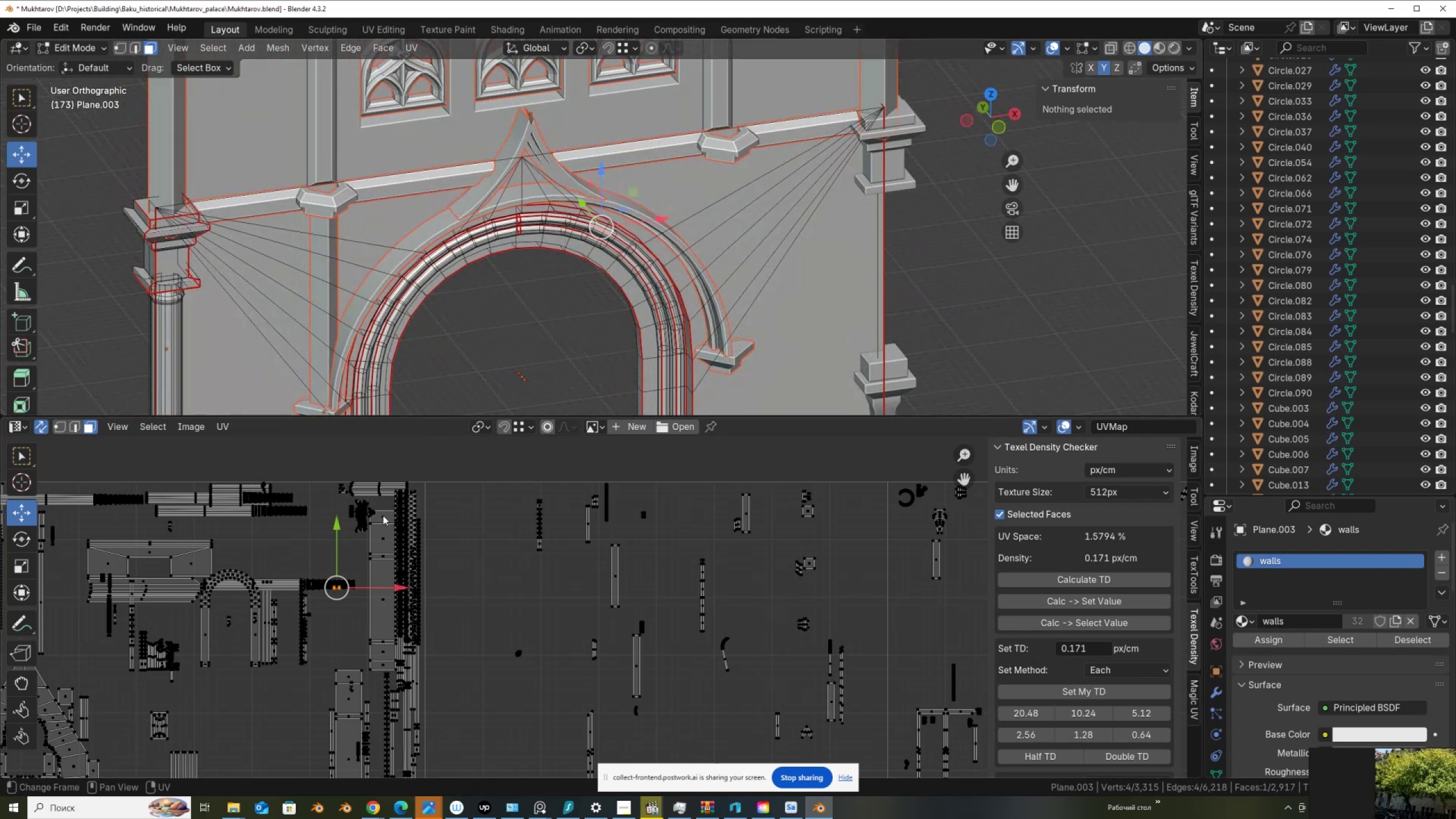 
left_click_drag(start_coordinate=[328, 571], to_coordinate=[351, 603])
 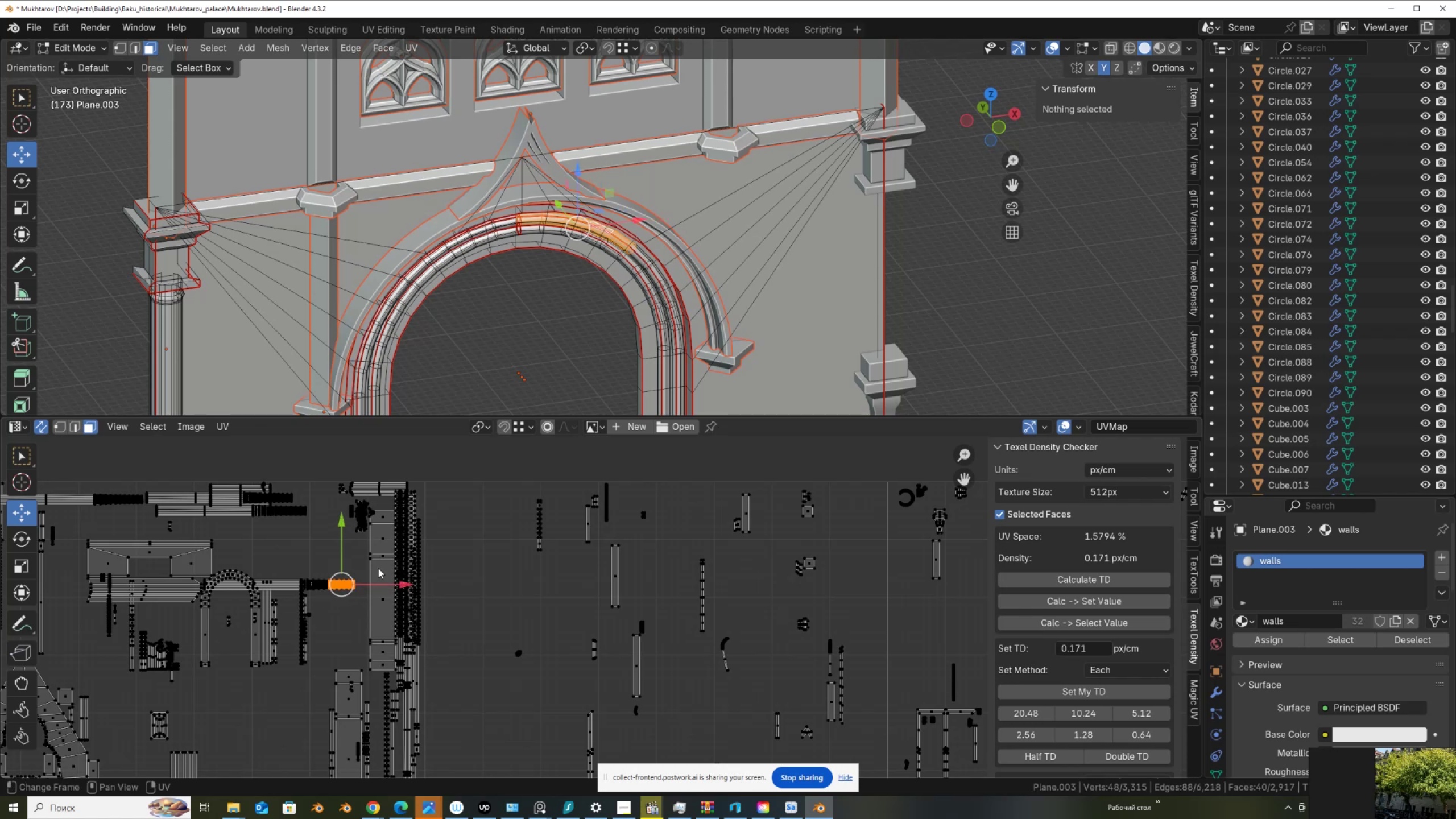 
scroll: coordinate [394, 559], scroll_direction: down, amount: 2.0
 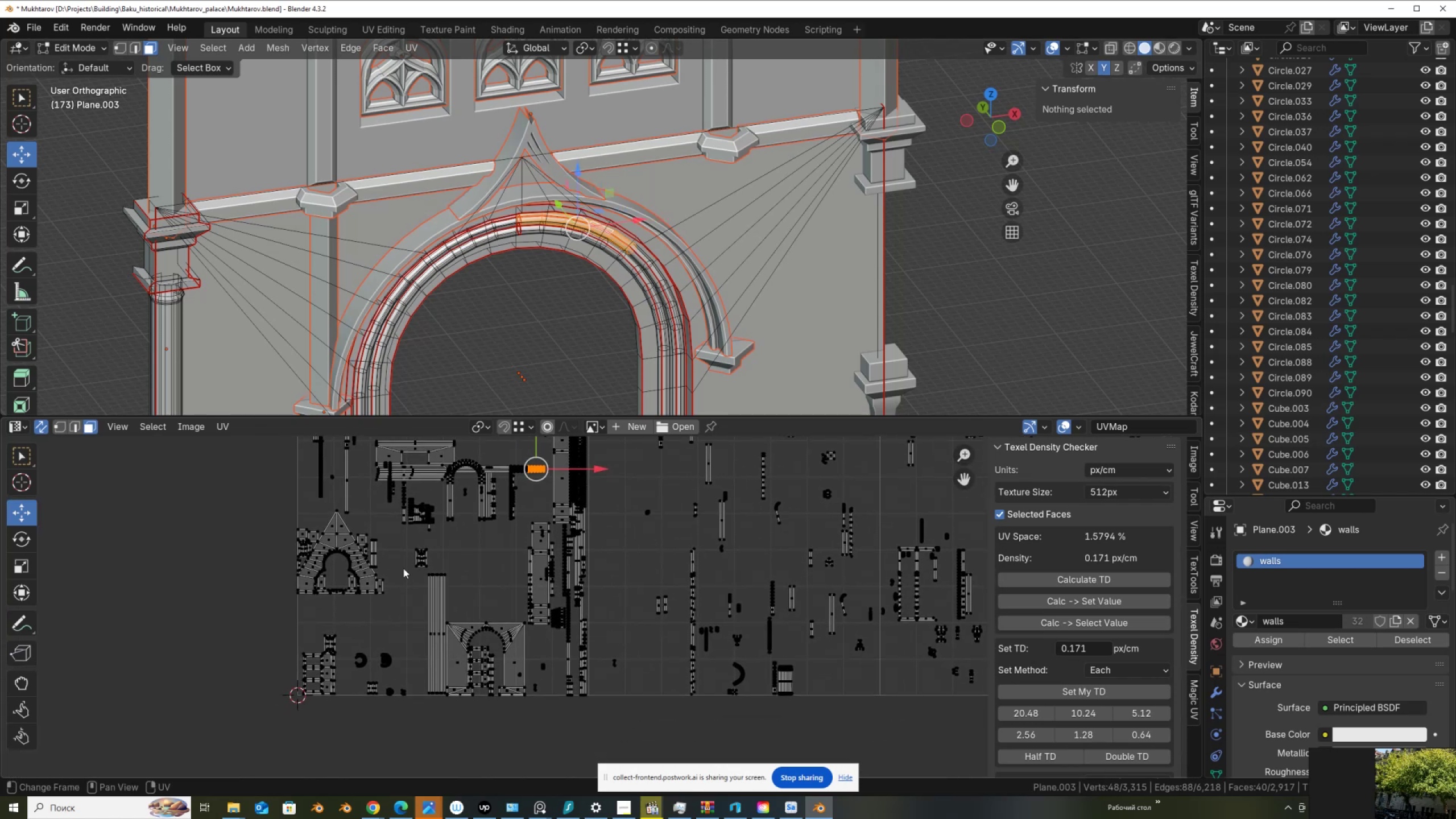 
left_click_drag(start_coordinate=[410, 573], to_coordinate=[493, 606])
 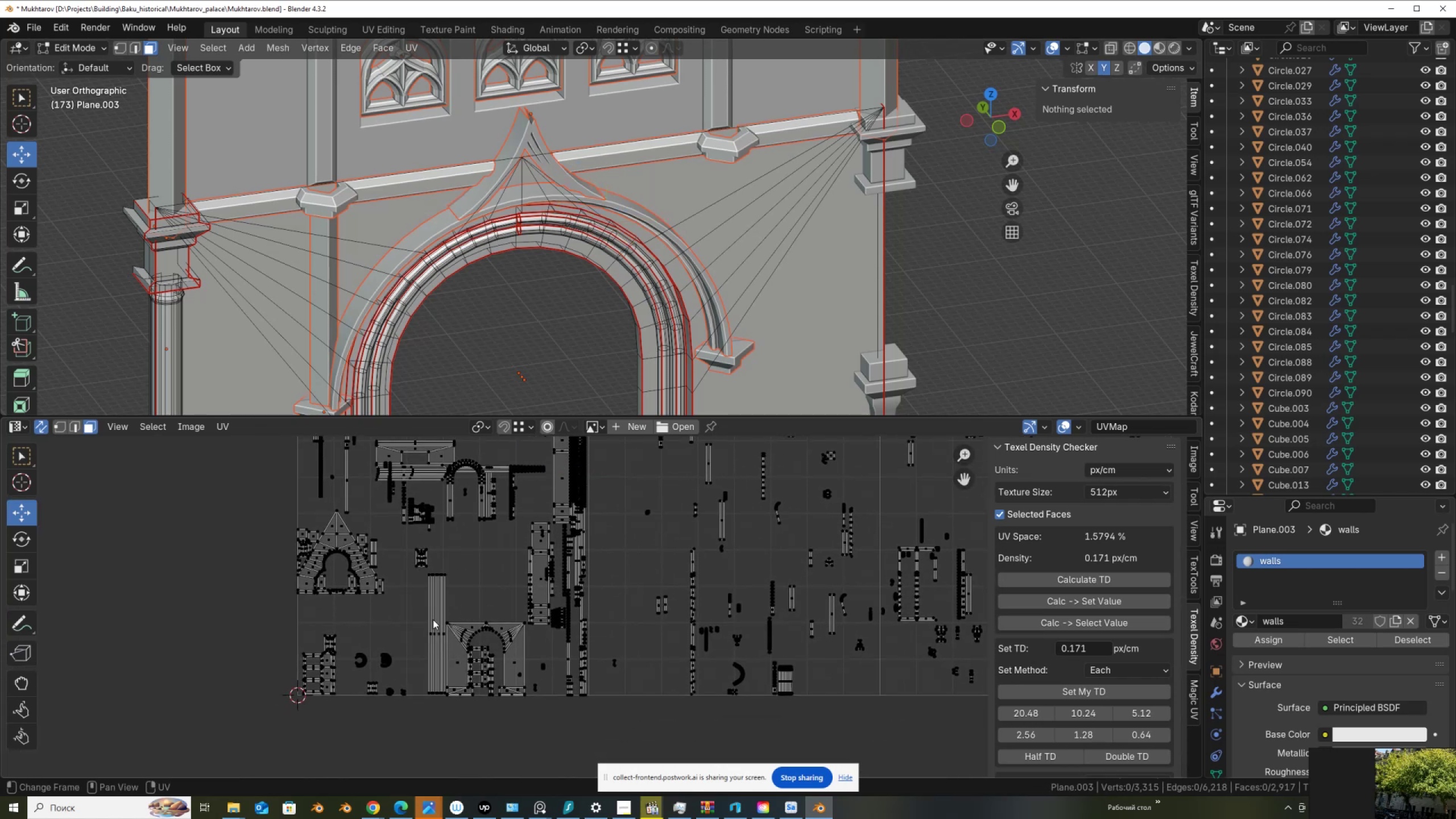 
left_click_drag(start_coordinate=[420, 627], to_coordinate=[449, 646])
 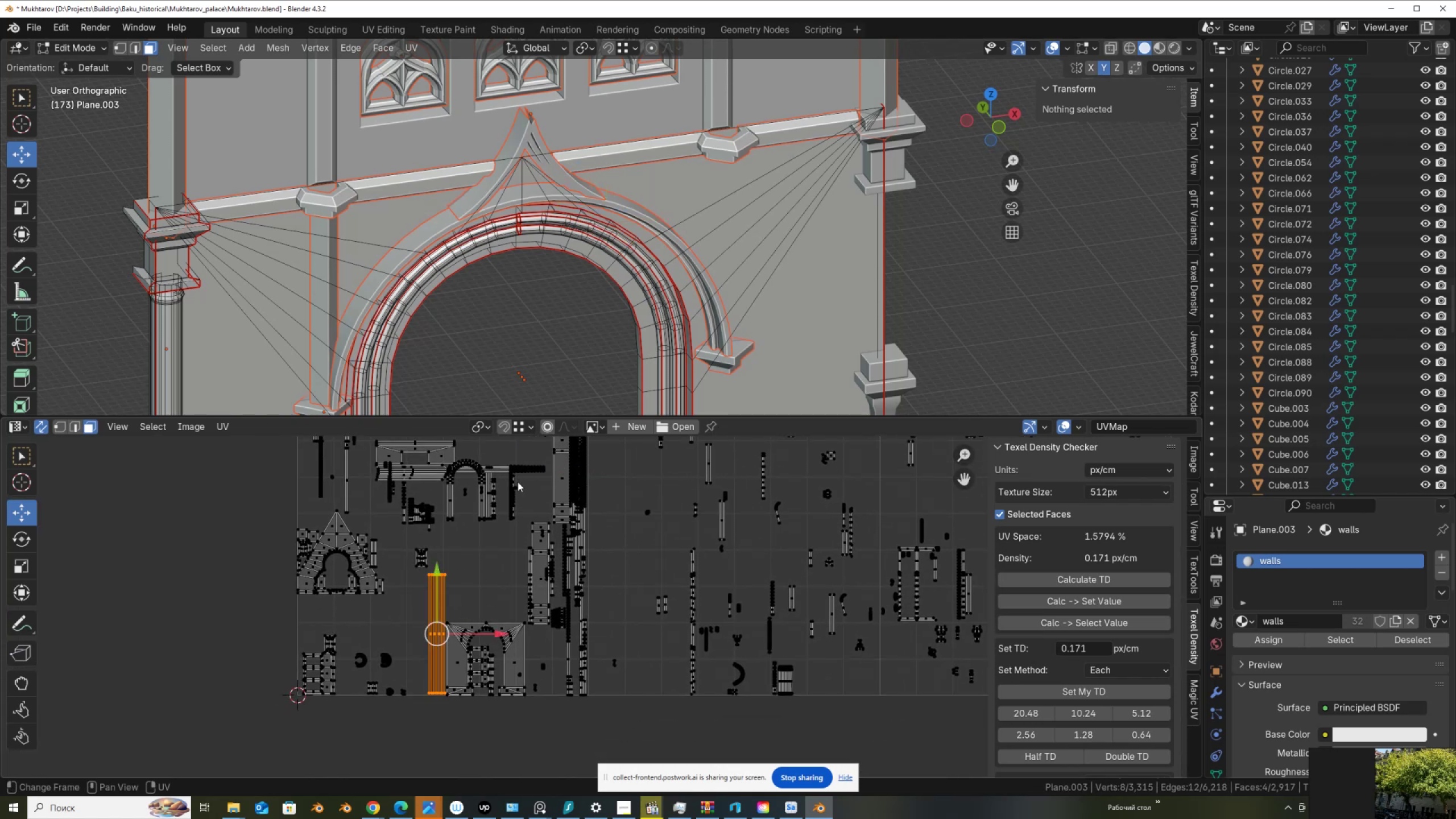 
scroll: coordinate [562, 201], scroll_direction: down, amount: 13.0
 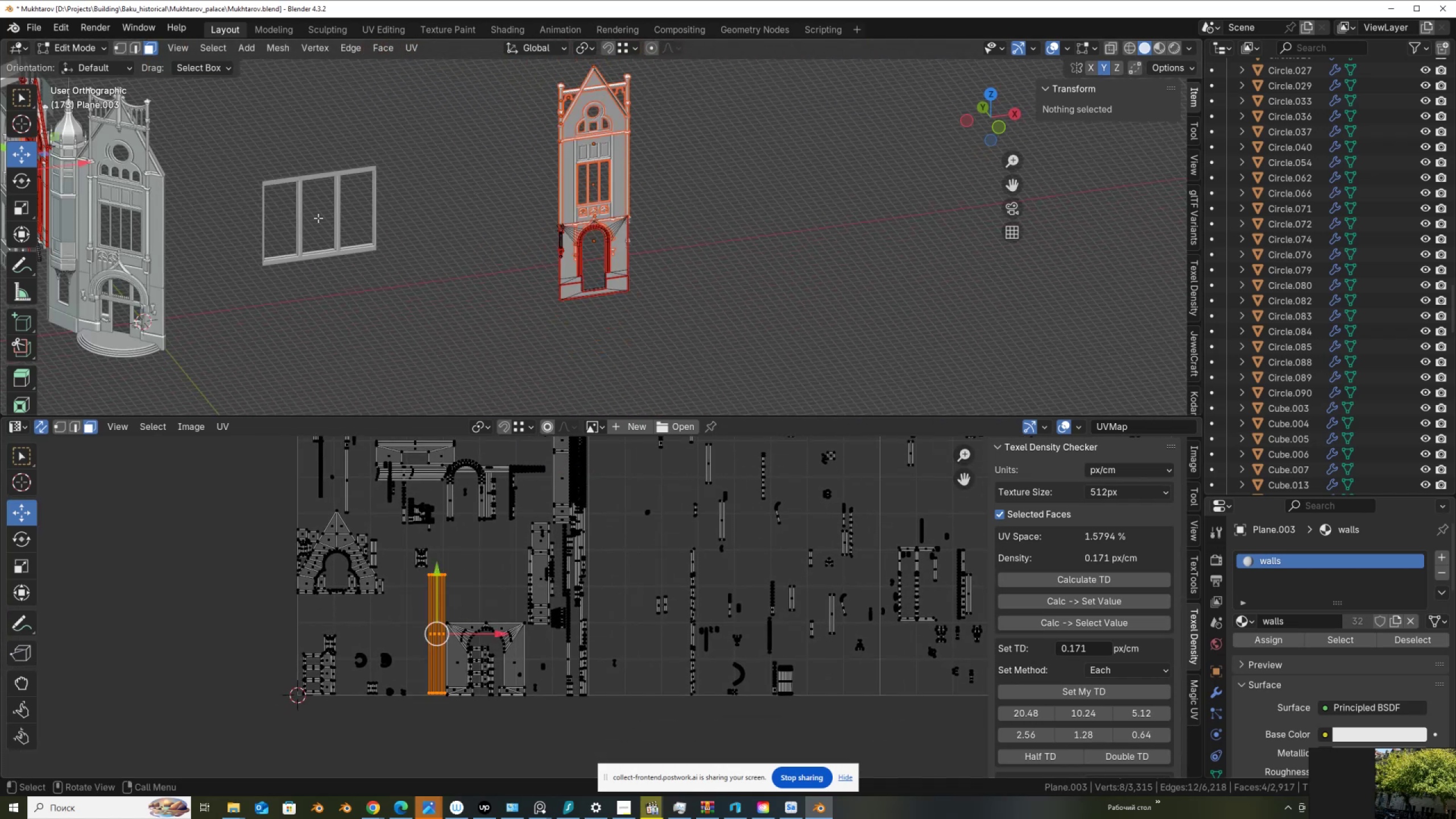 
hold_key(key=ShiftLeft, duration=0.5)
 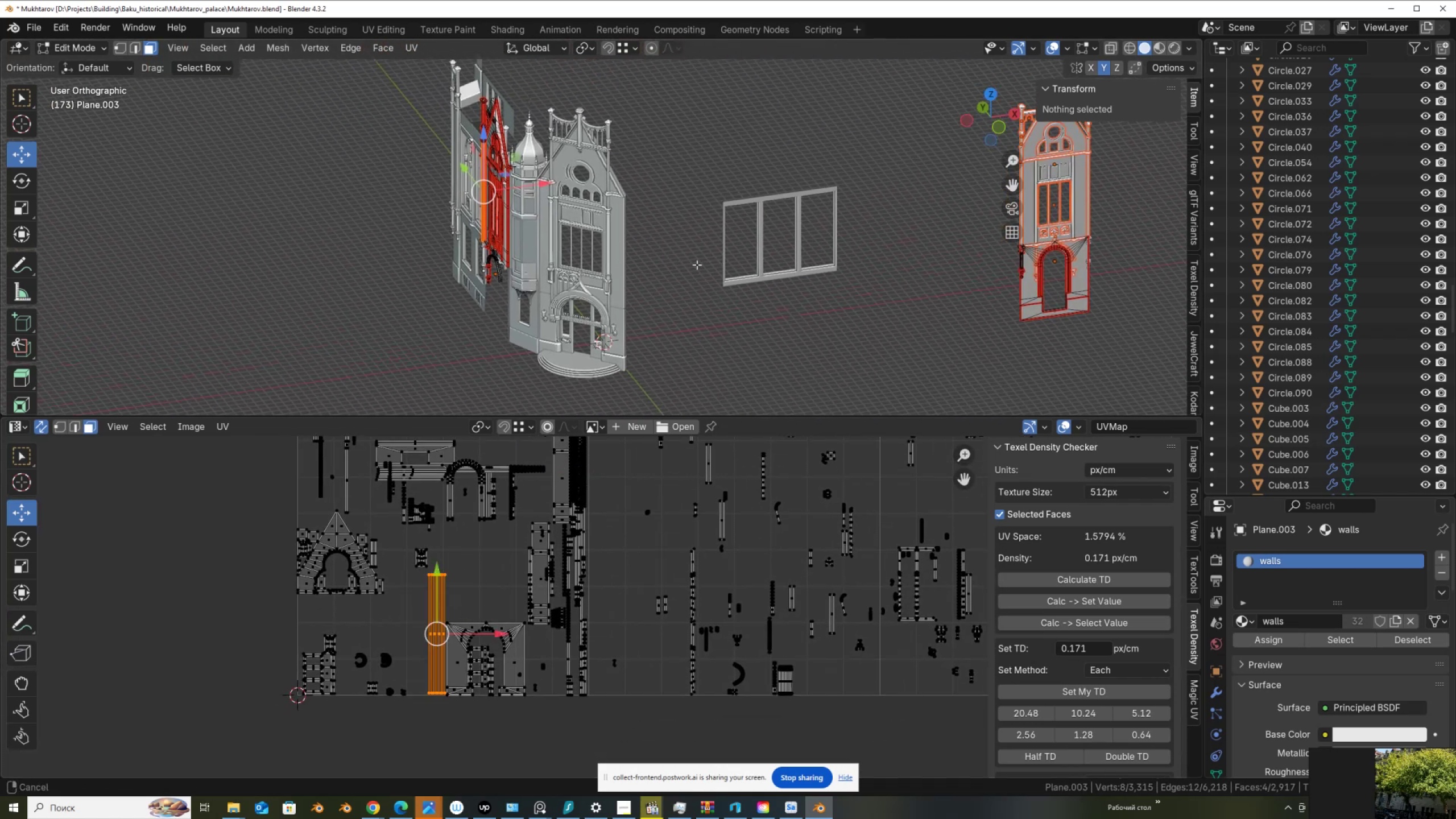 
scroll: coordinate [504, 279], scroll_direction: up, amount: 3.0
 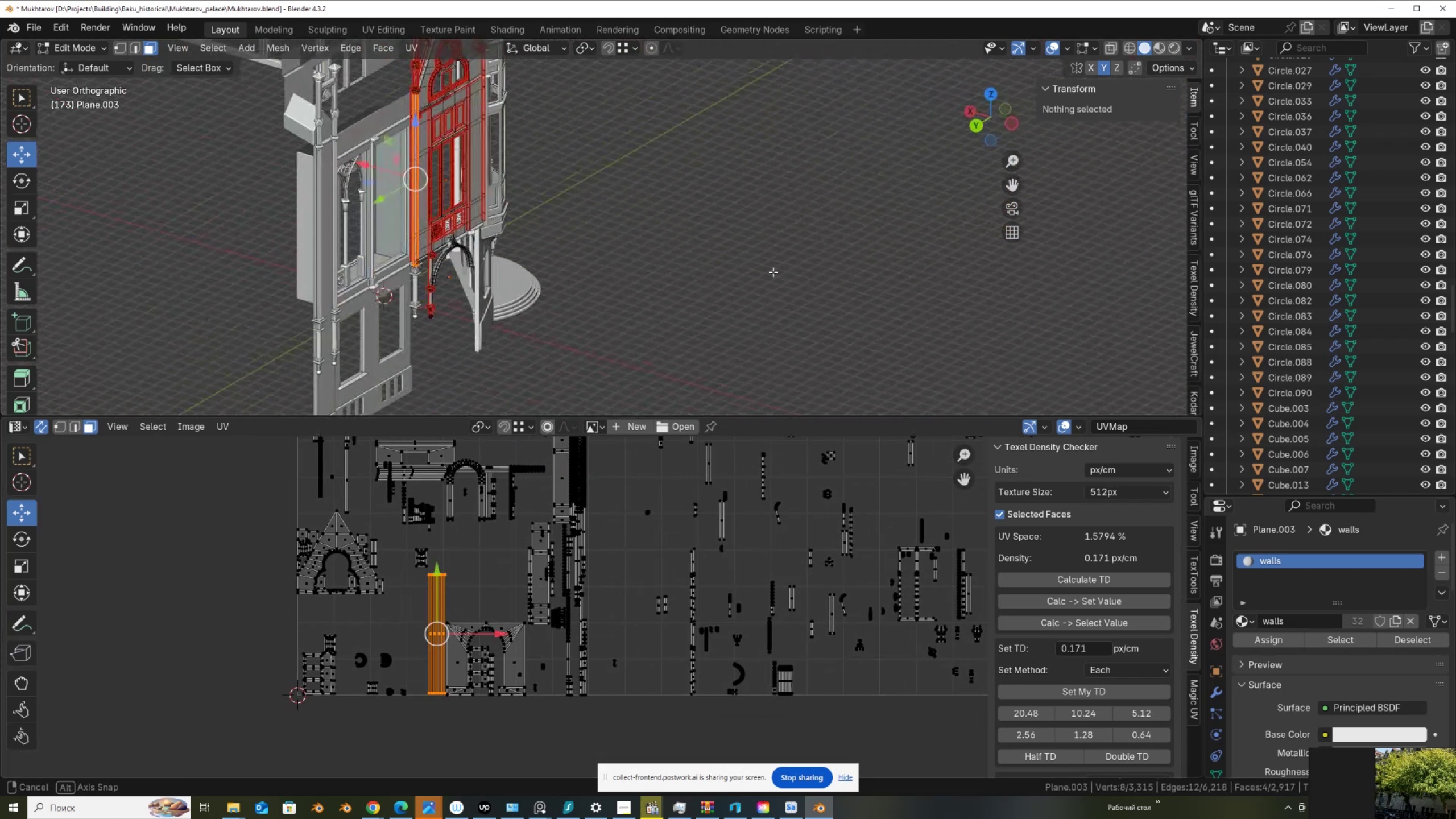 
wait(8.56)
 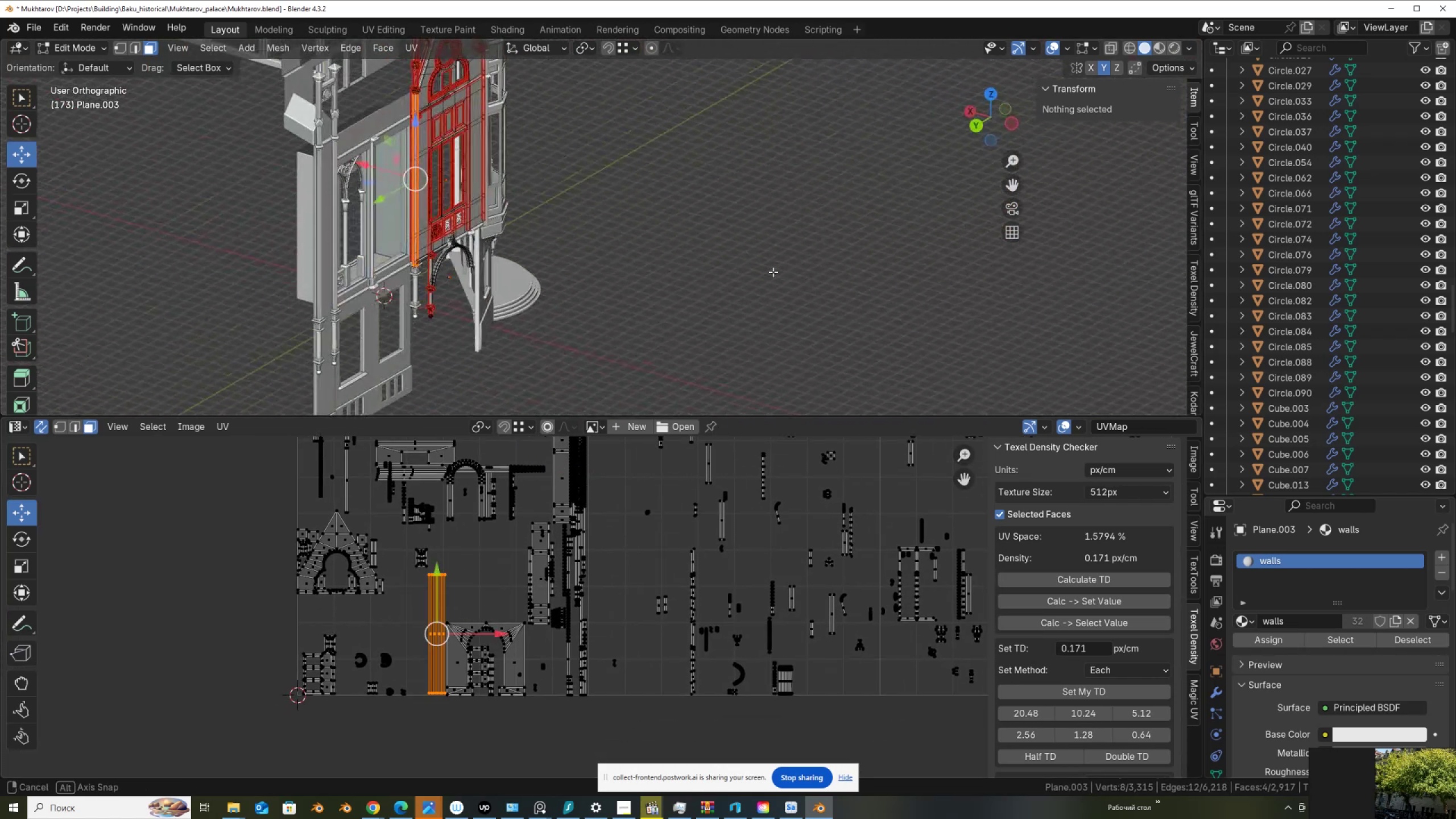 
scroll: coordinate [619, 552], scroll_direction: up, amount: 1.0
 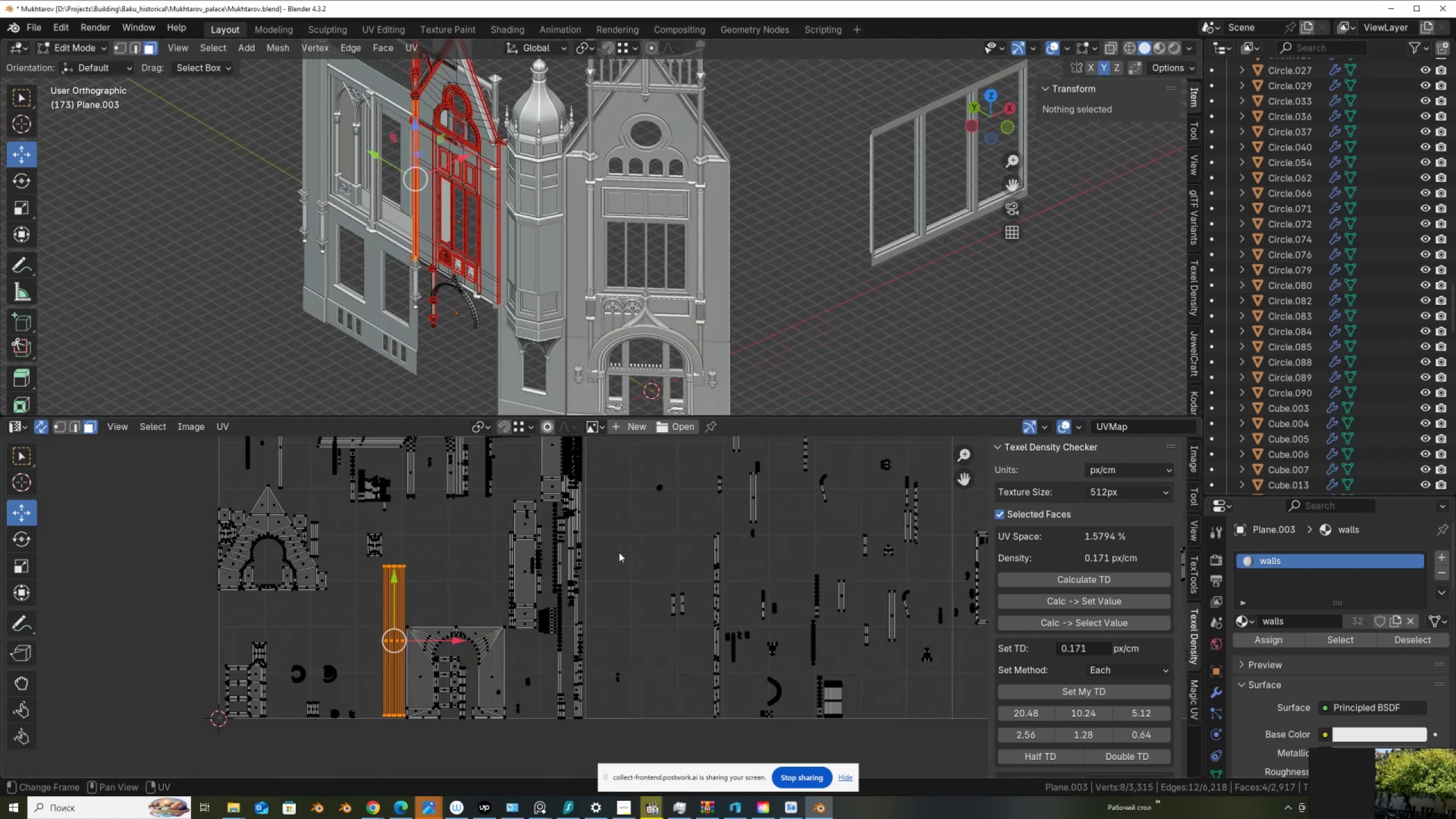 
scroll: coordinate [619, 552], scroll_direction: down, amount: 3.0
 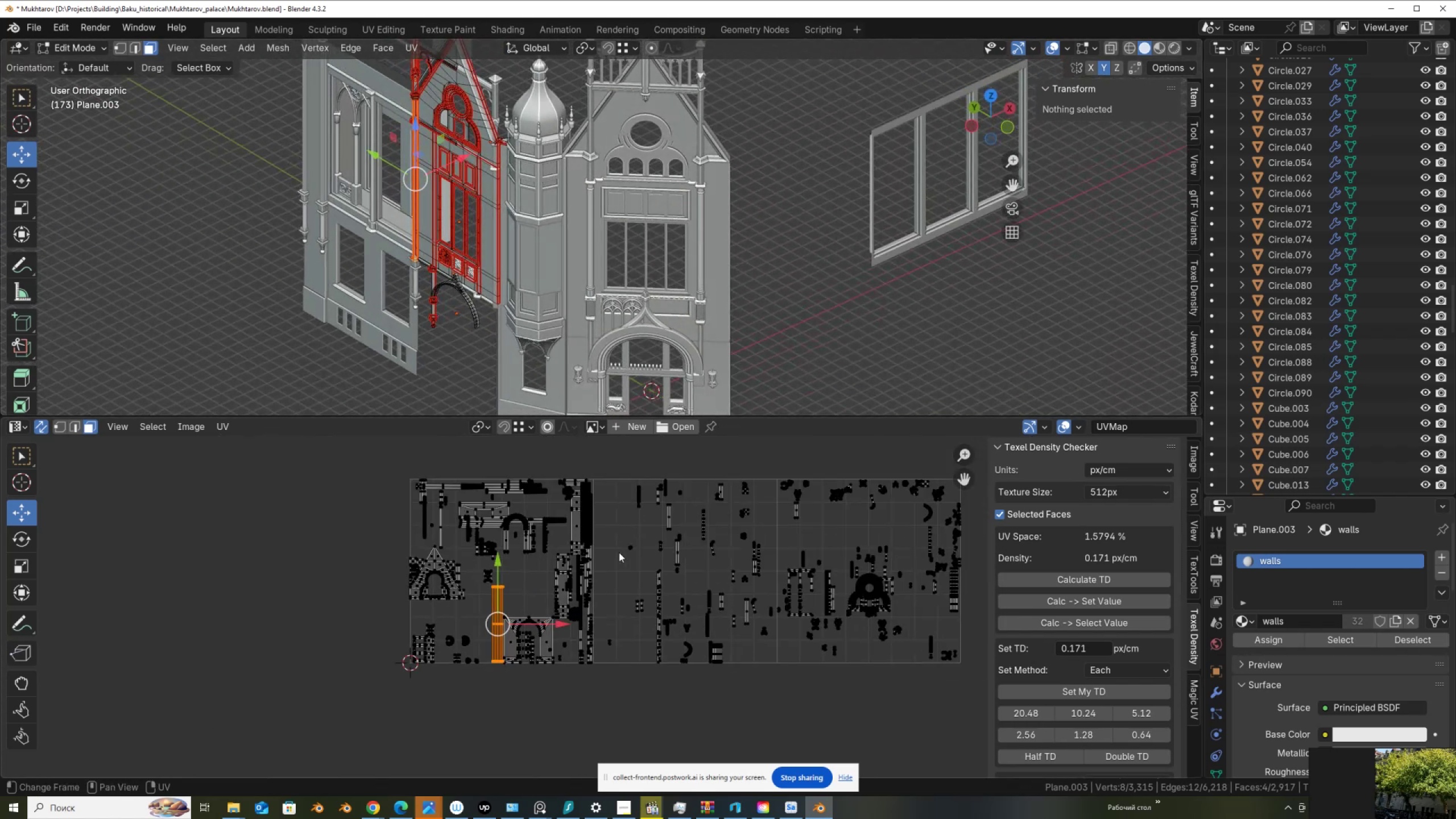 
scroll: coordinate [619, 552], scroll_direction: up, amount: 2.0
 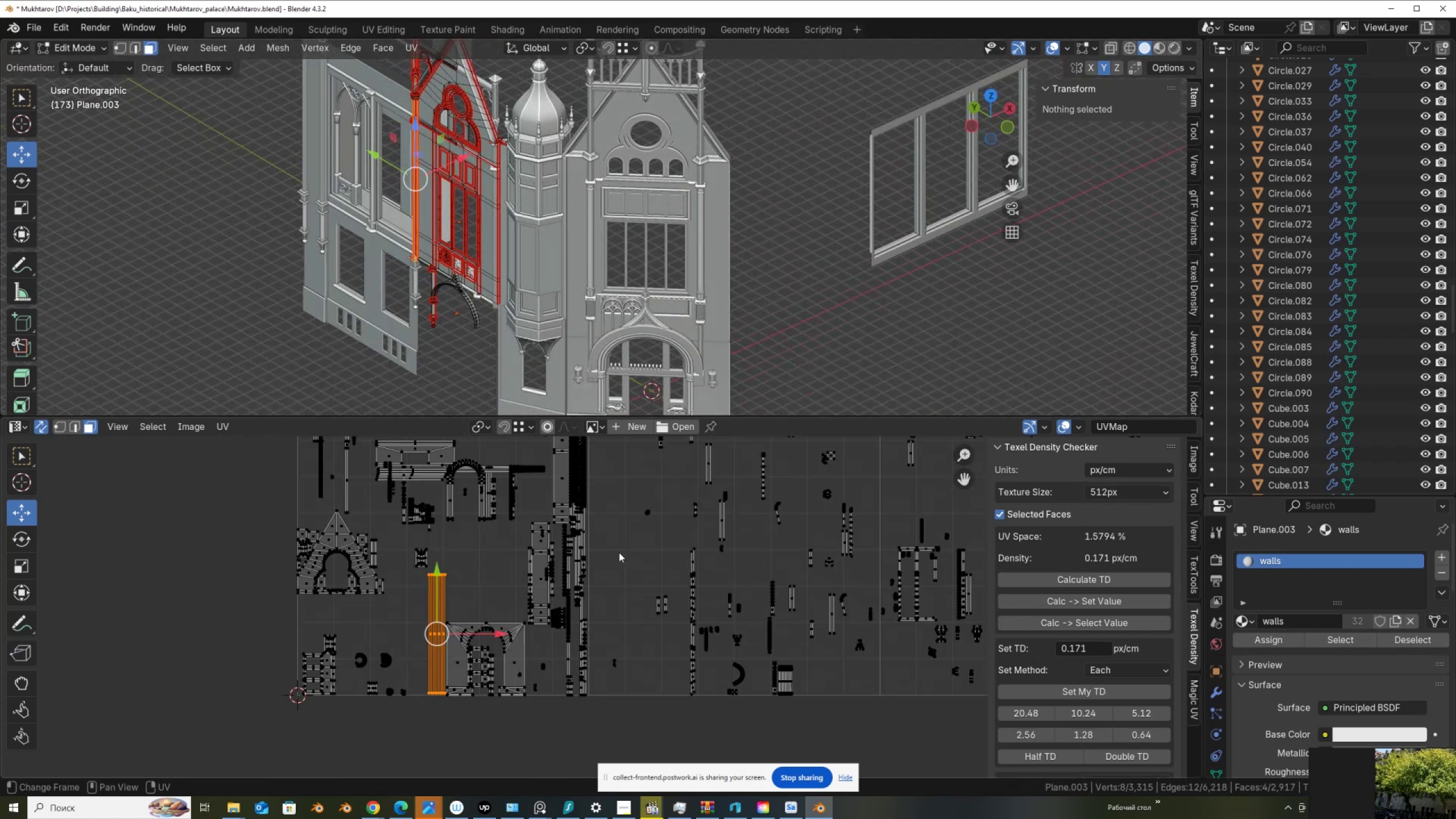 
scroll: coordinate [660, 505], scroll_direction: down, amount: 3.0
 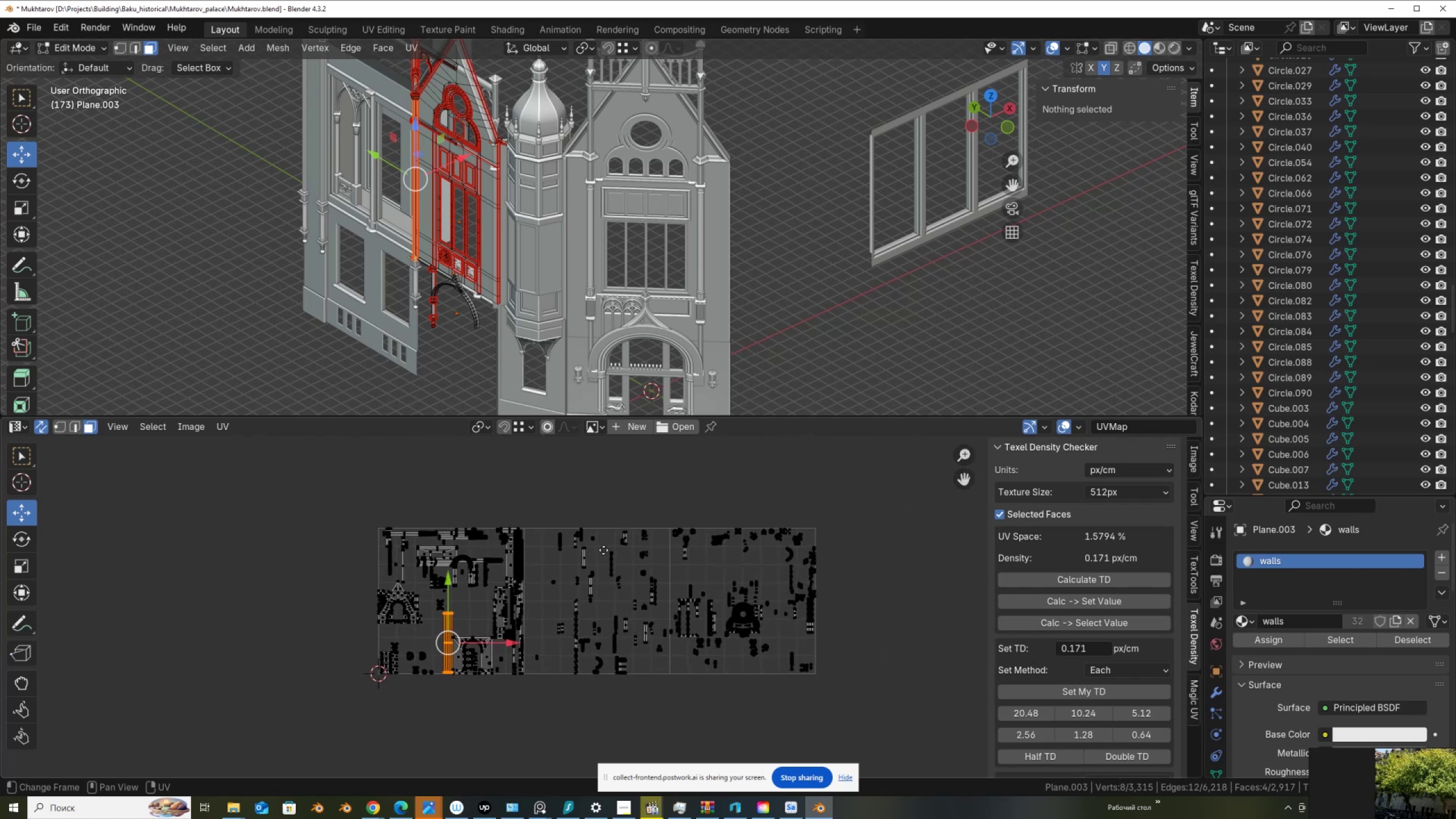 
scroll: coordinate [597, 548], scroll_direction: up, amount: 3.0
 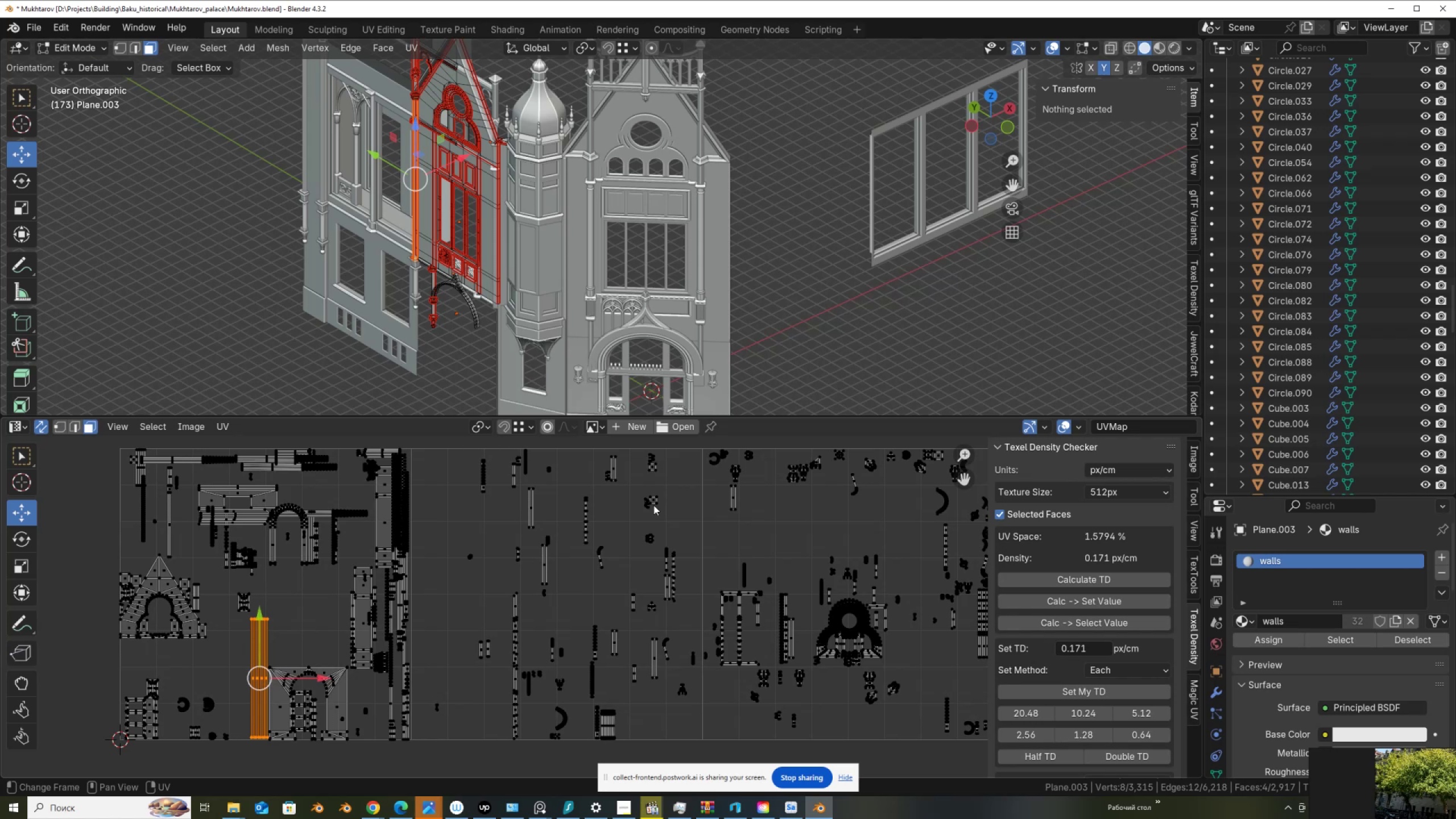 
wait(13.92)
 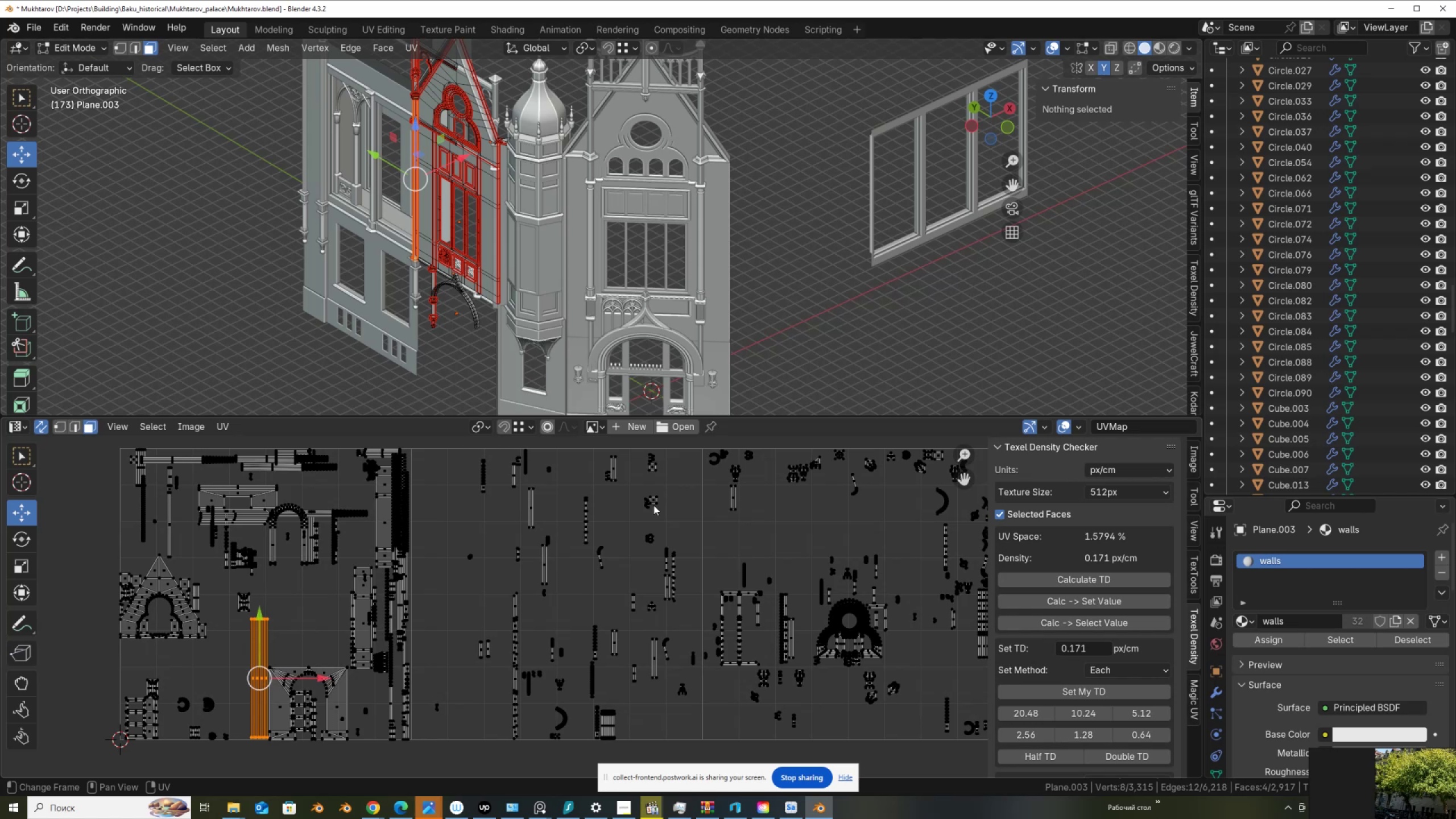 
key(Control+Z)
 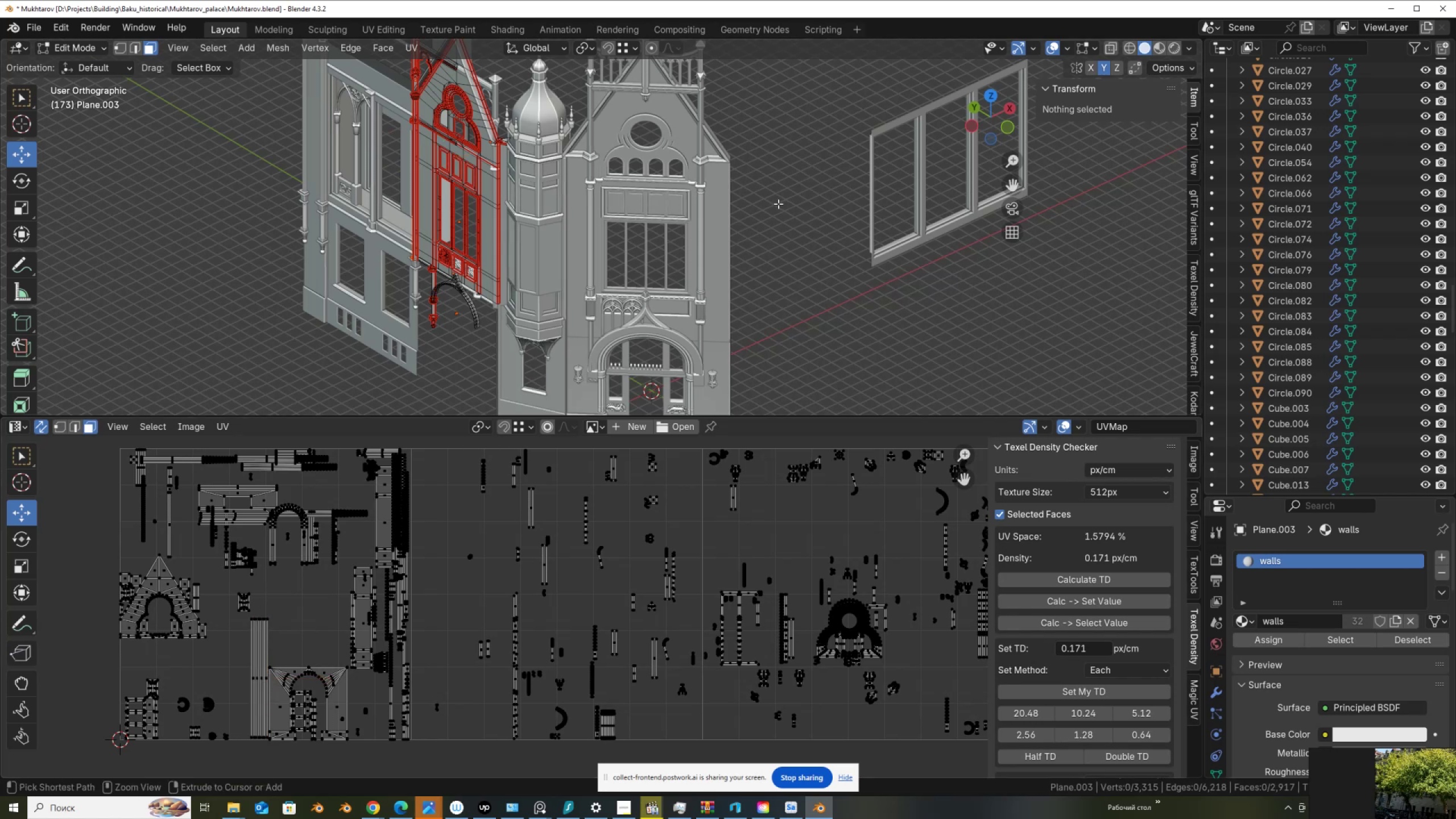 
key(Control+Z)
 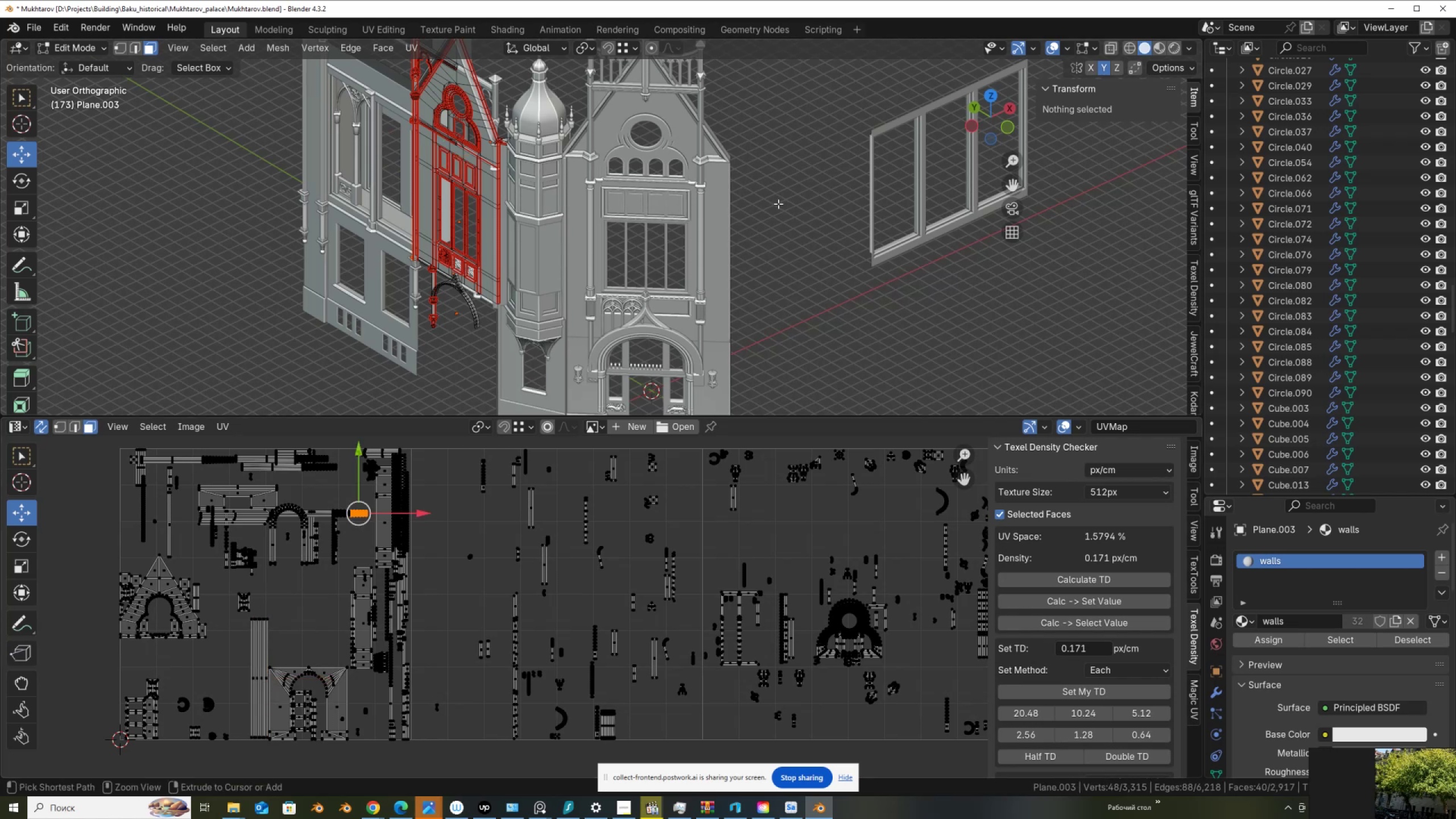 
key(Control+Z)
 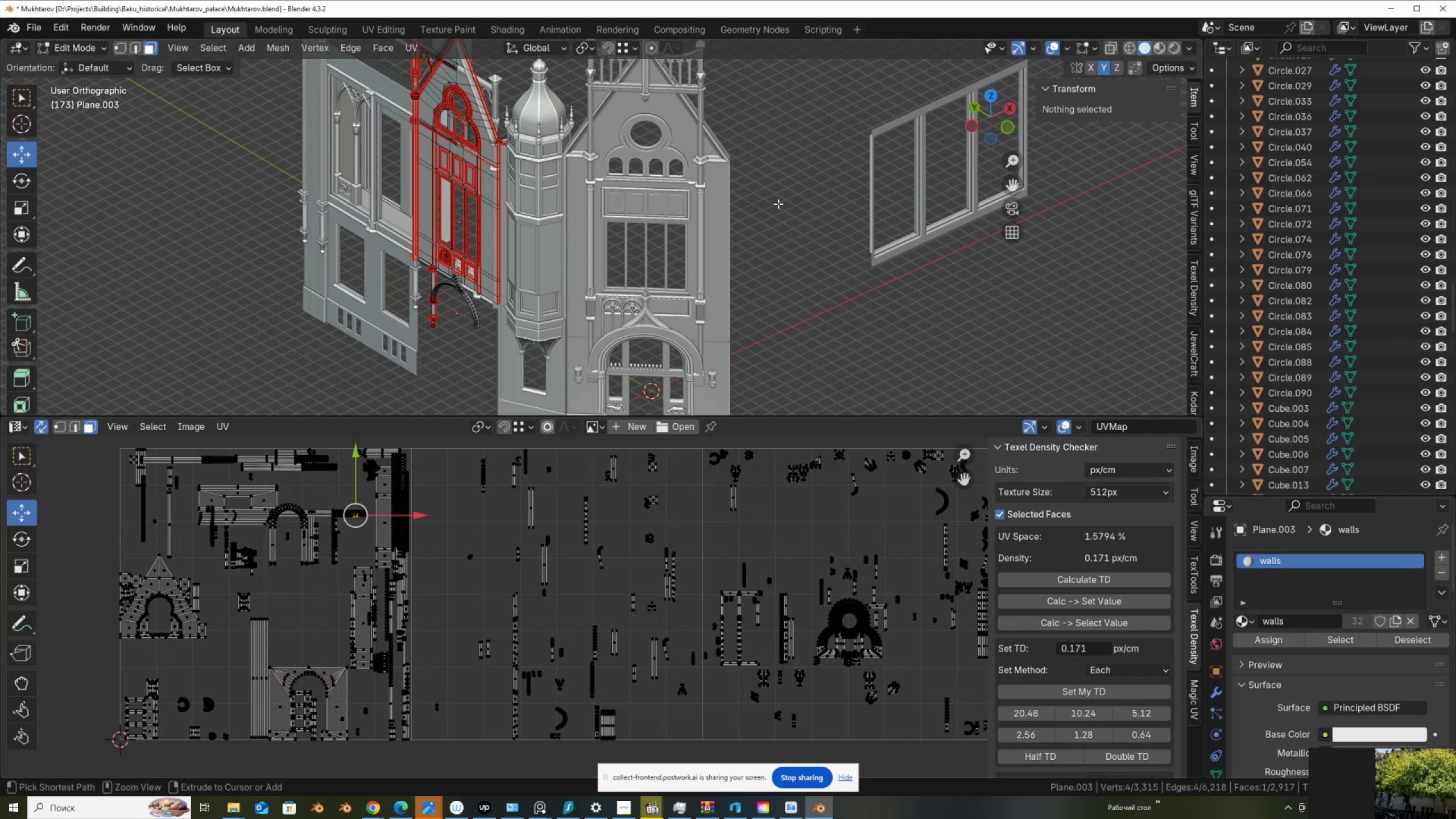 
key(Control+Z)
 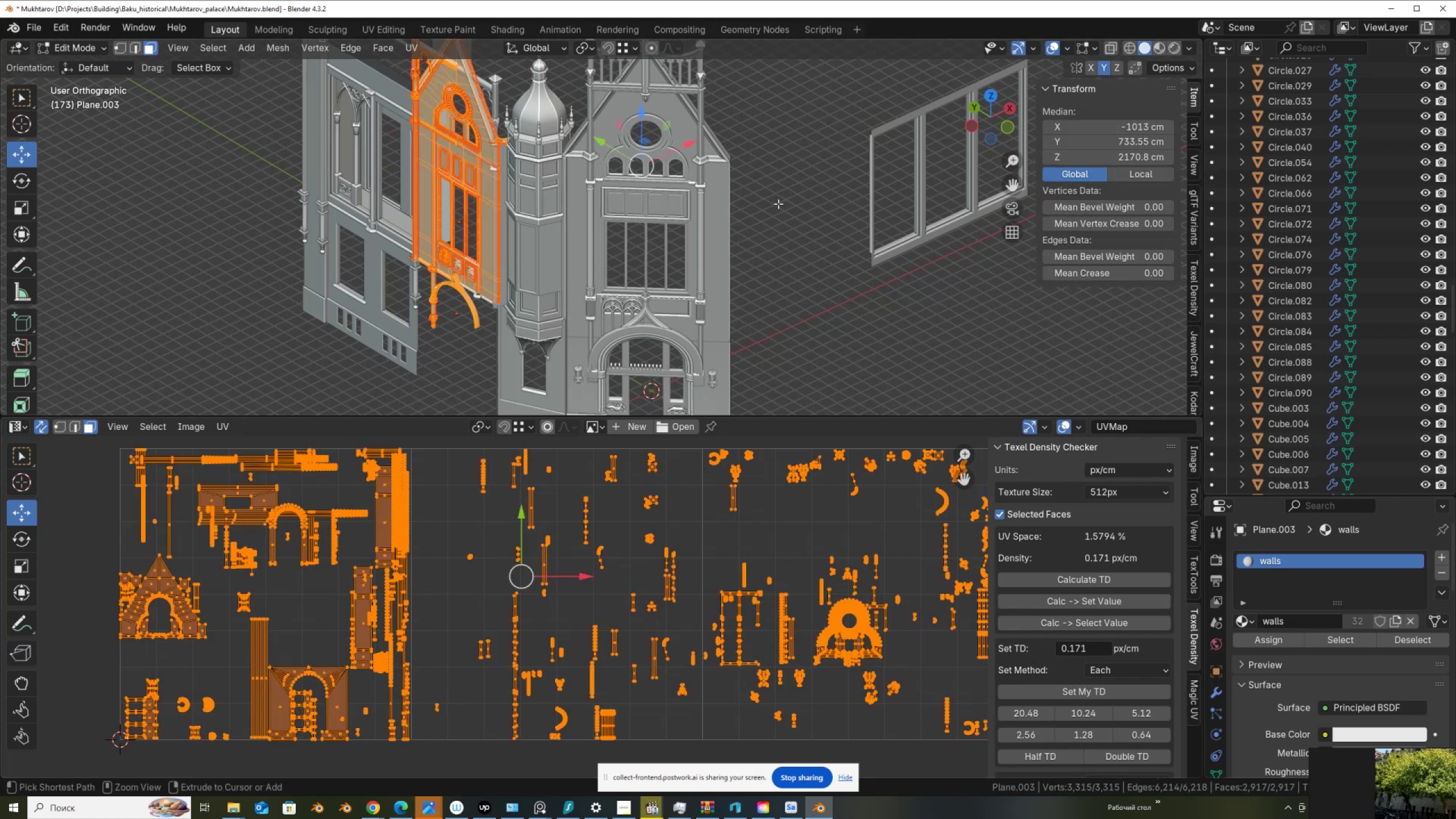 
key(Control+Z)
 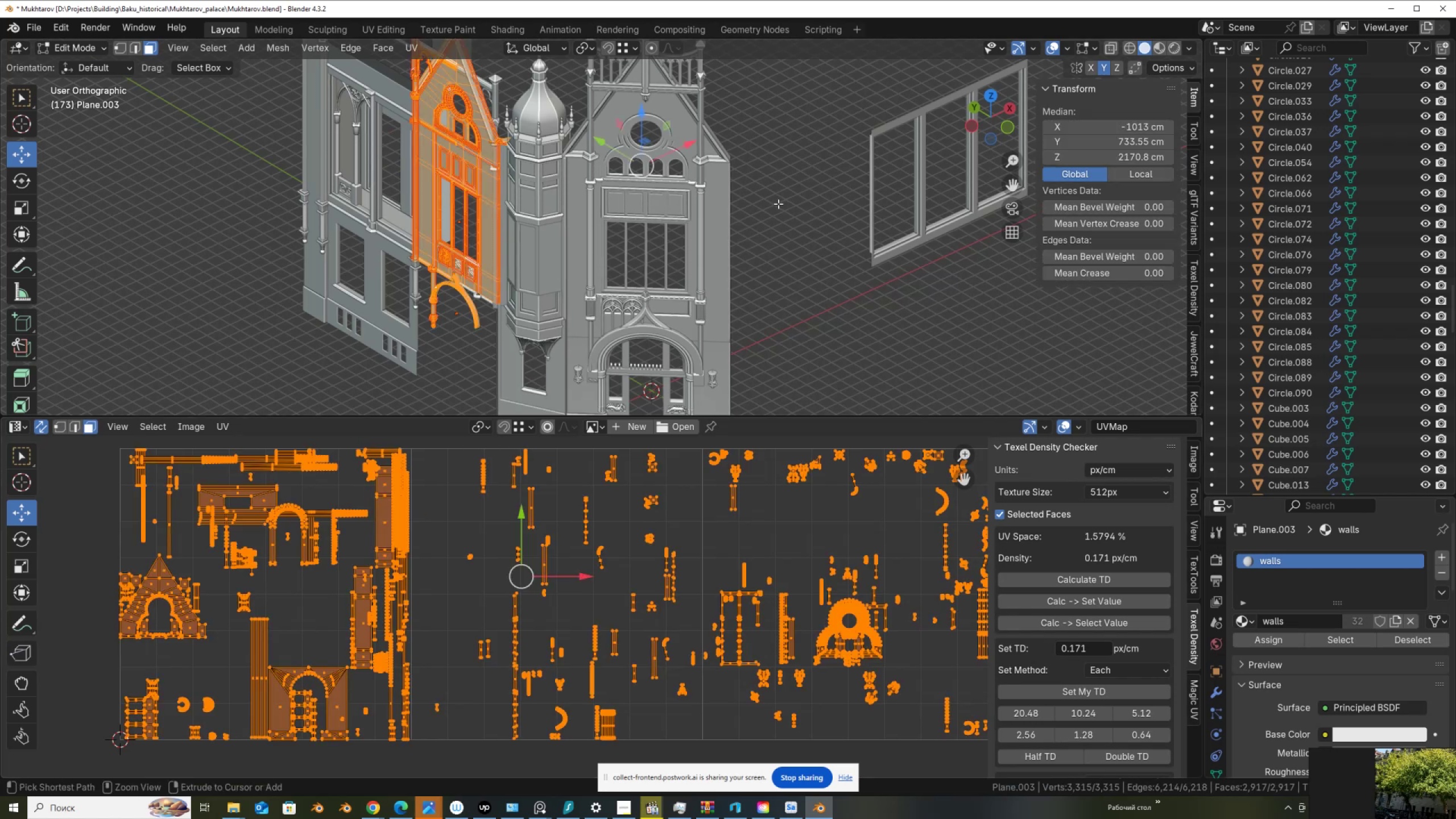 
key(Control+Z)
 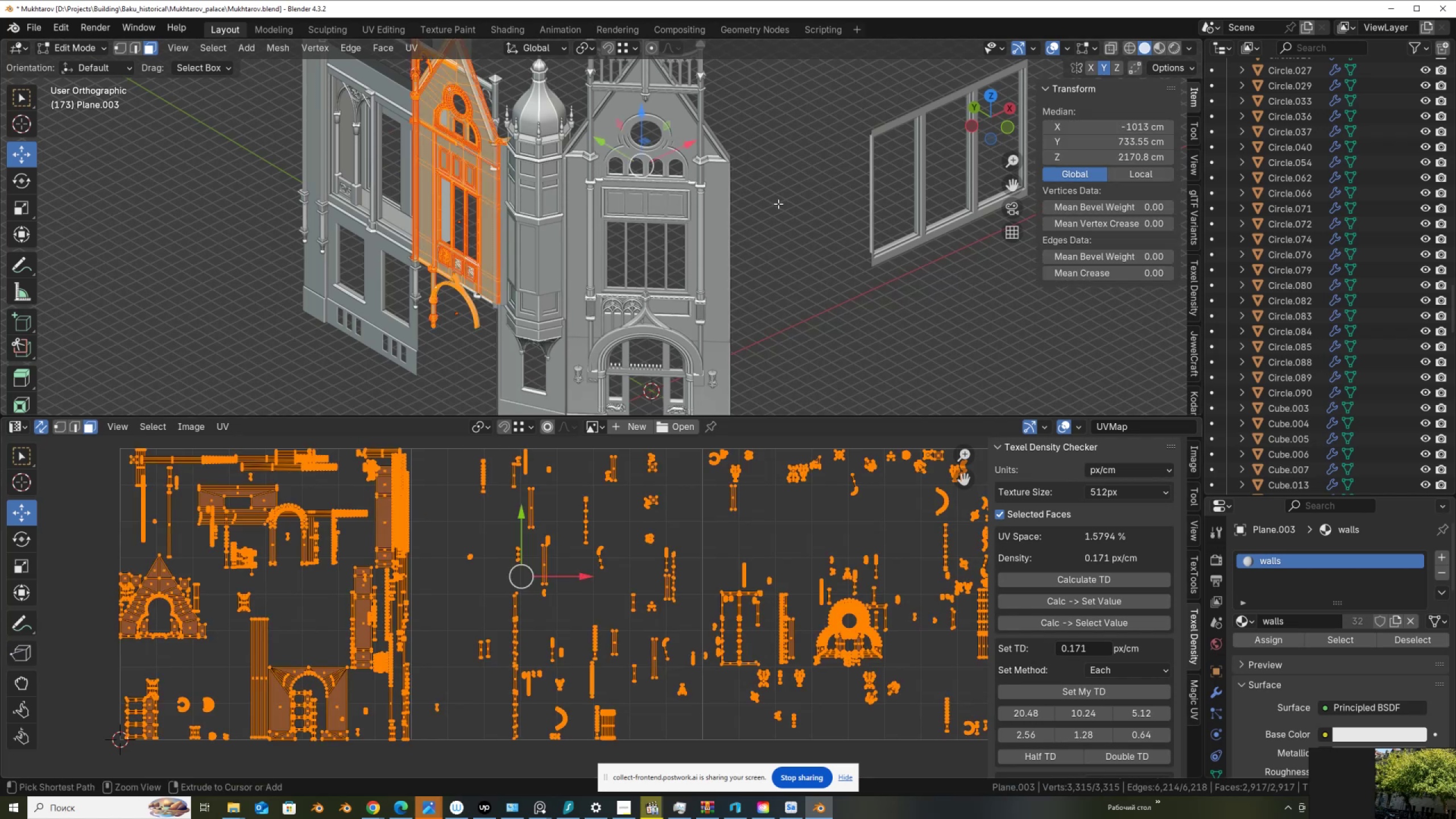 
key(Control+Z)
 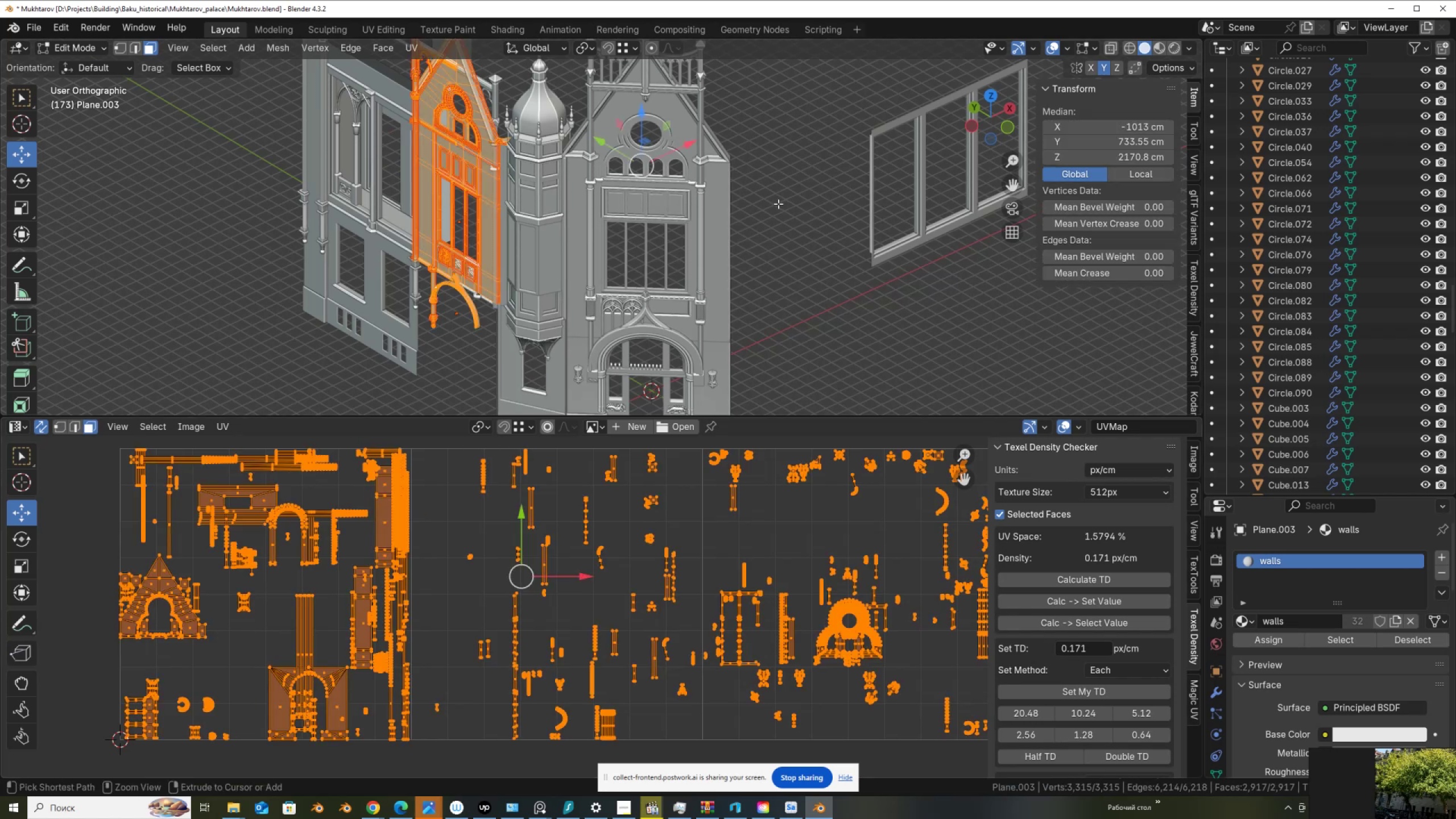 
key(Control+Z)
 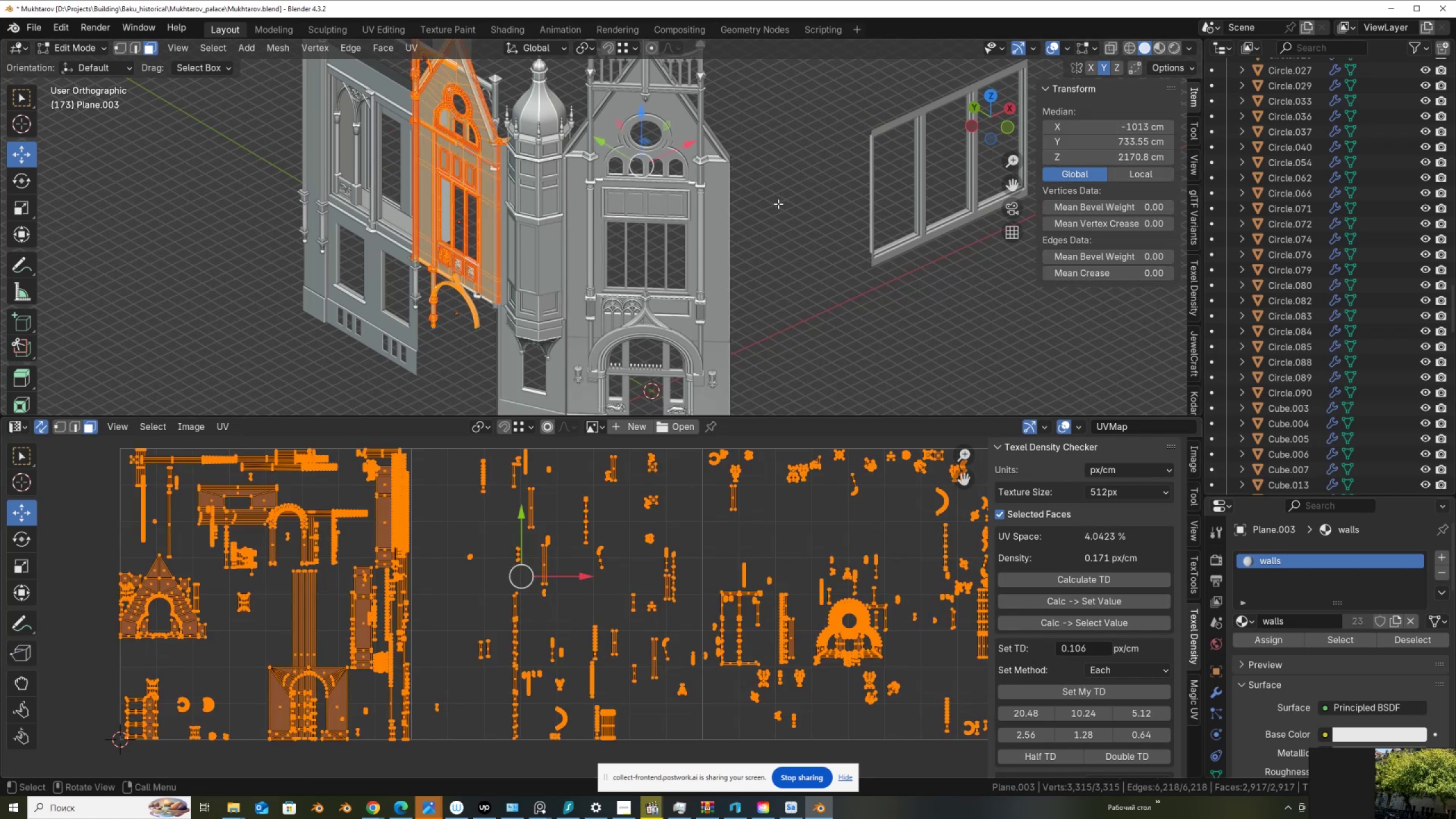 
key(Control+Z)
 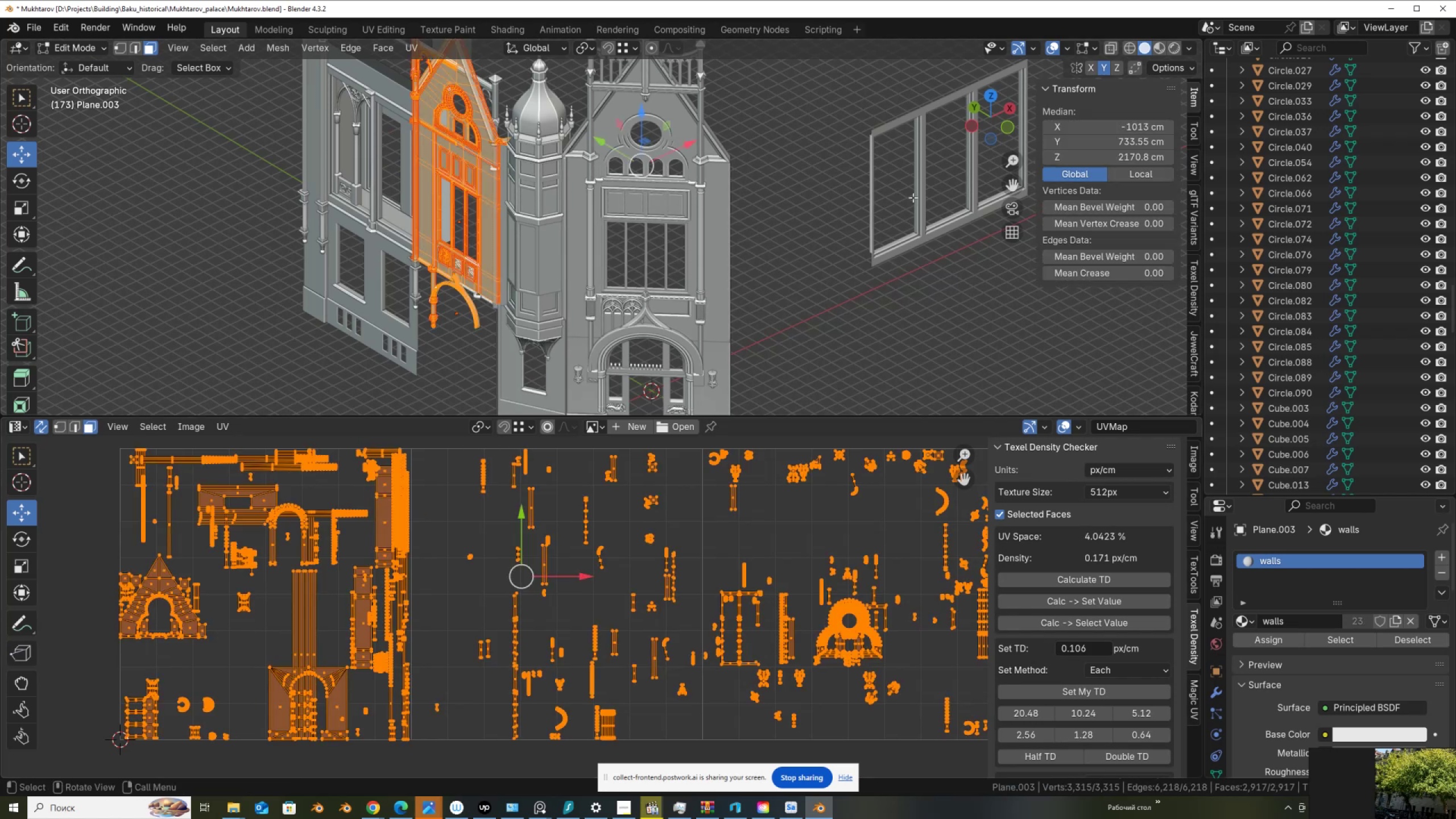 
key(Control+Z)
 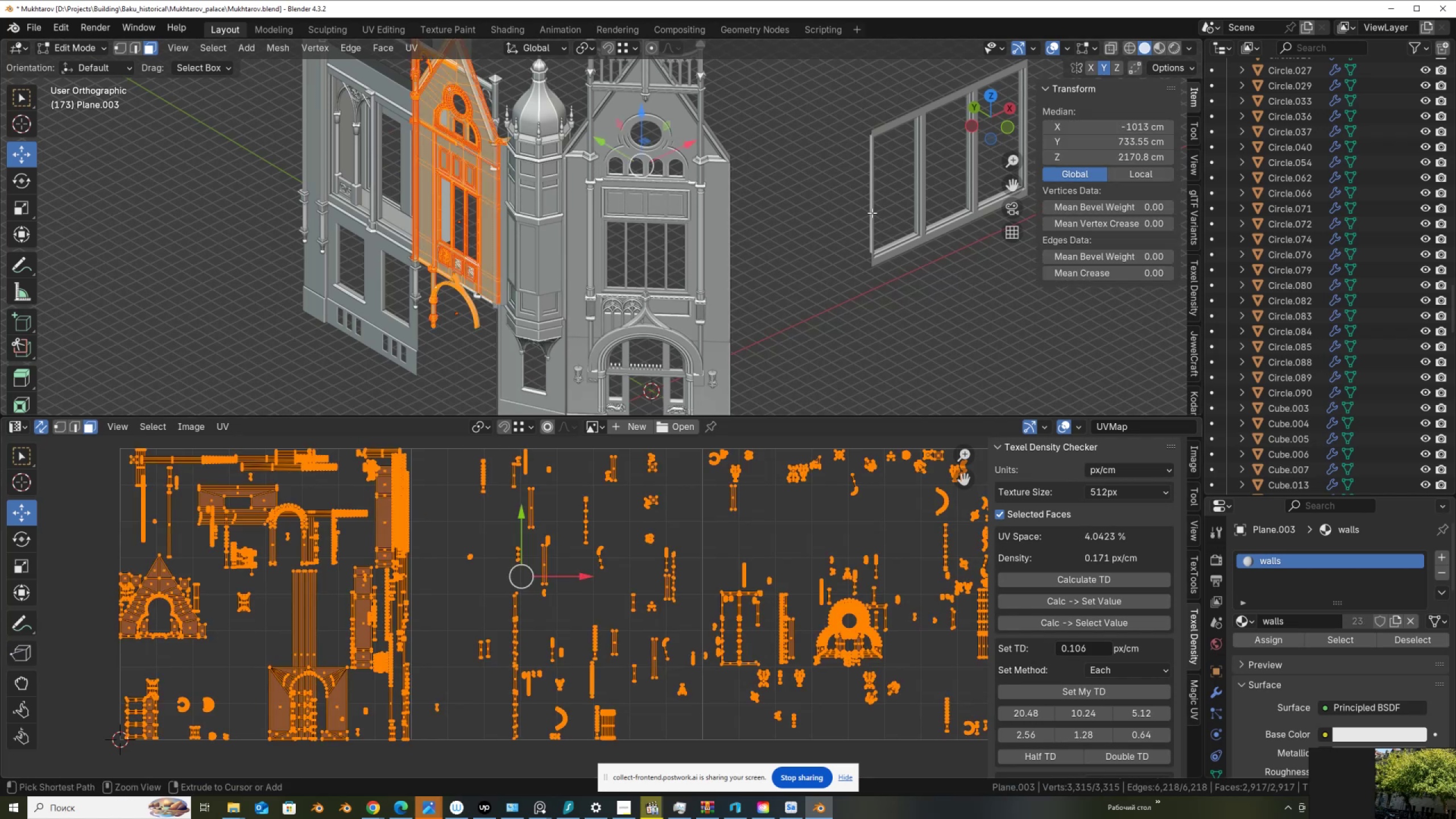 
key(Control+Z)
 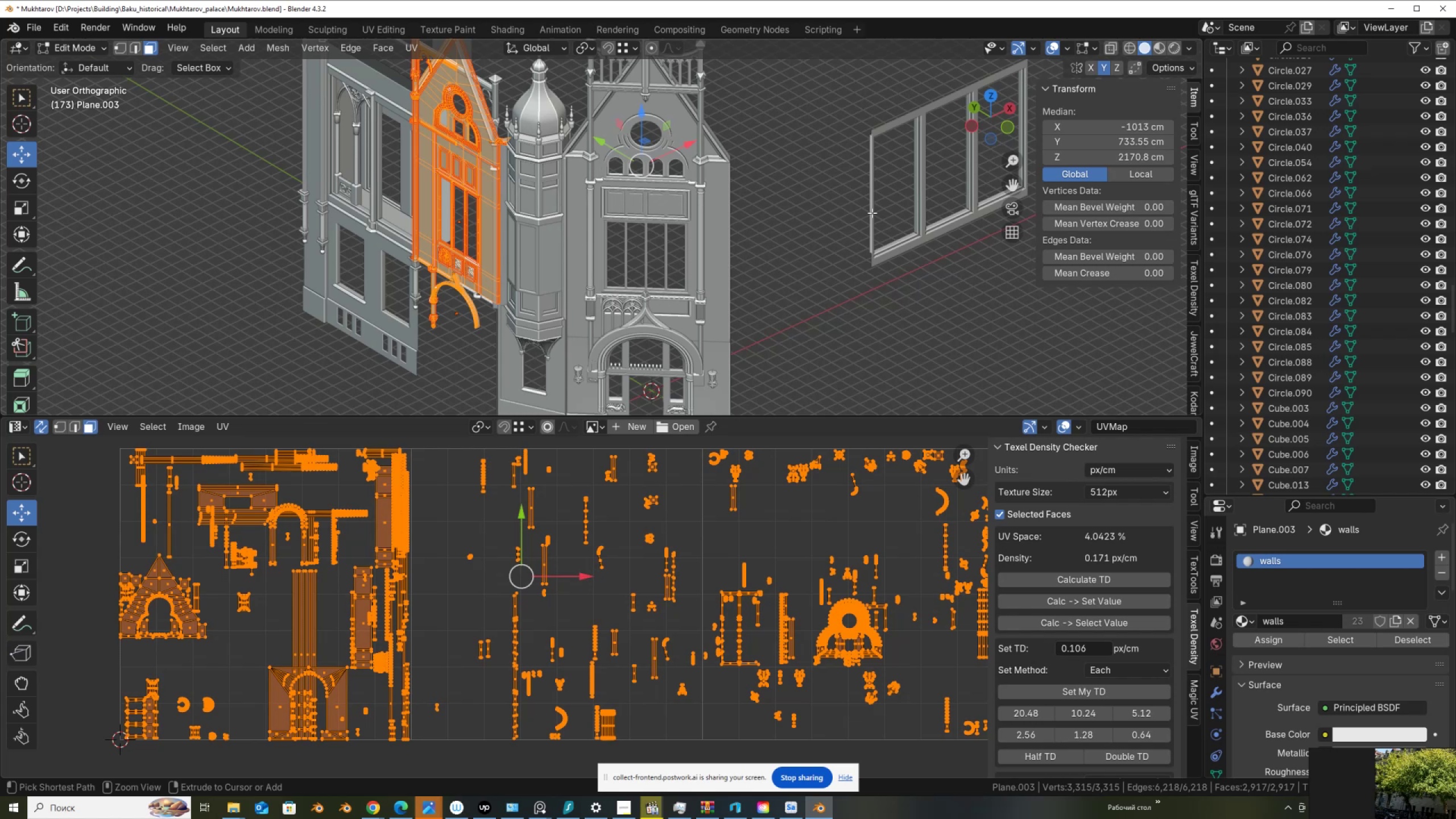 
key(Control+Z)
 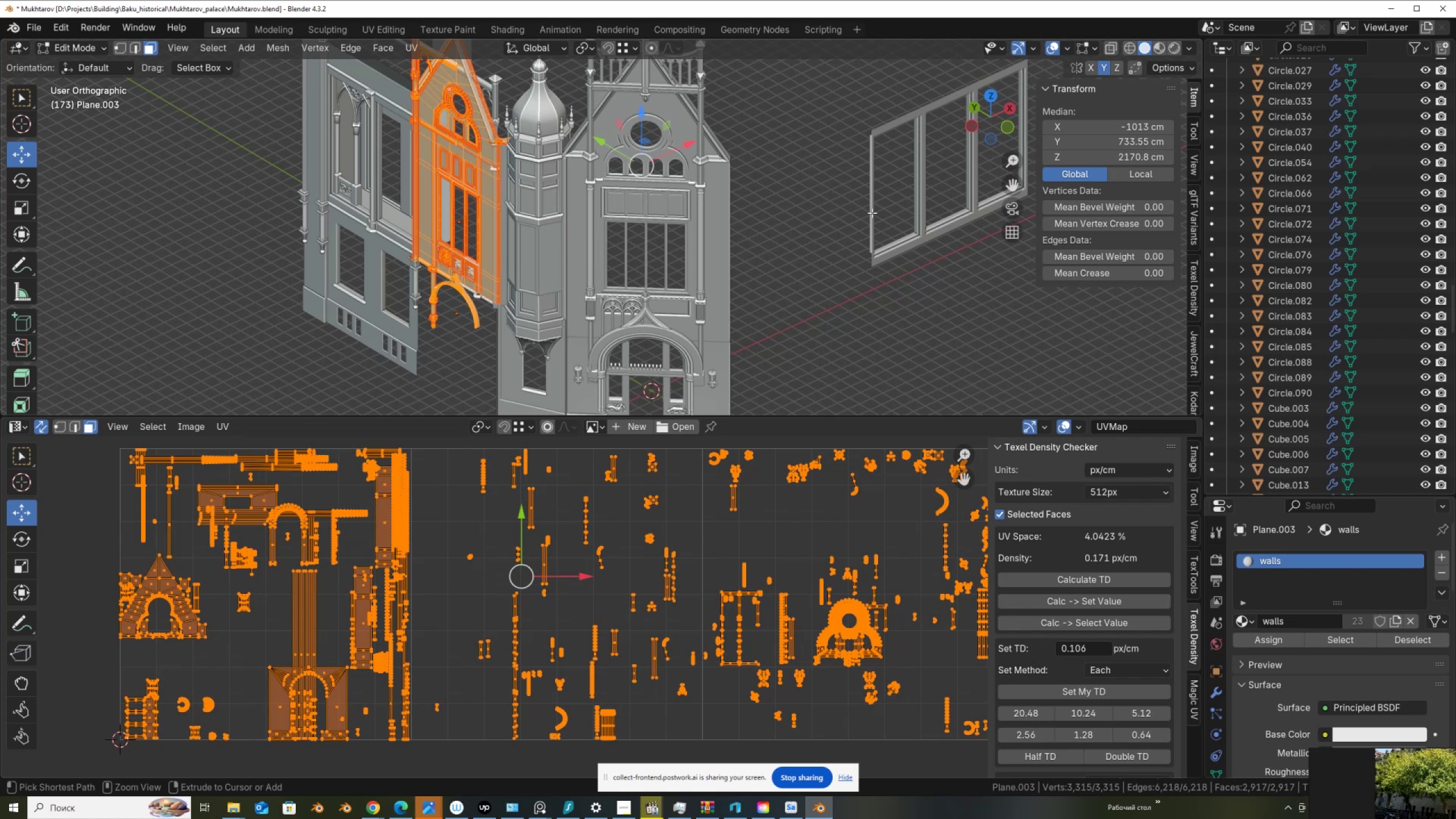 
key(Control+Z)
 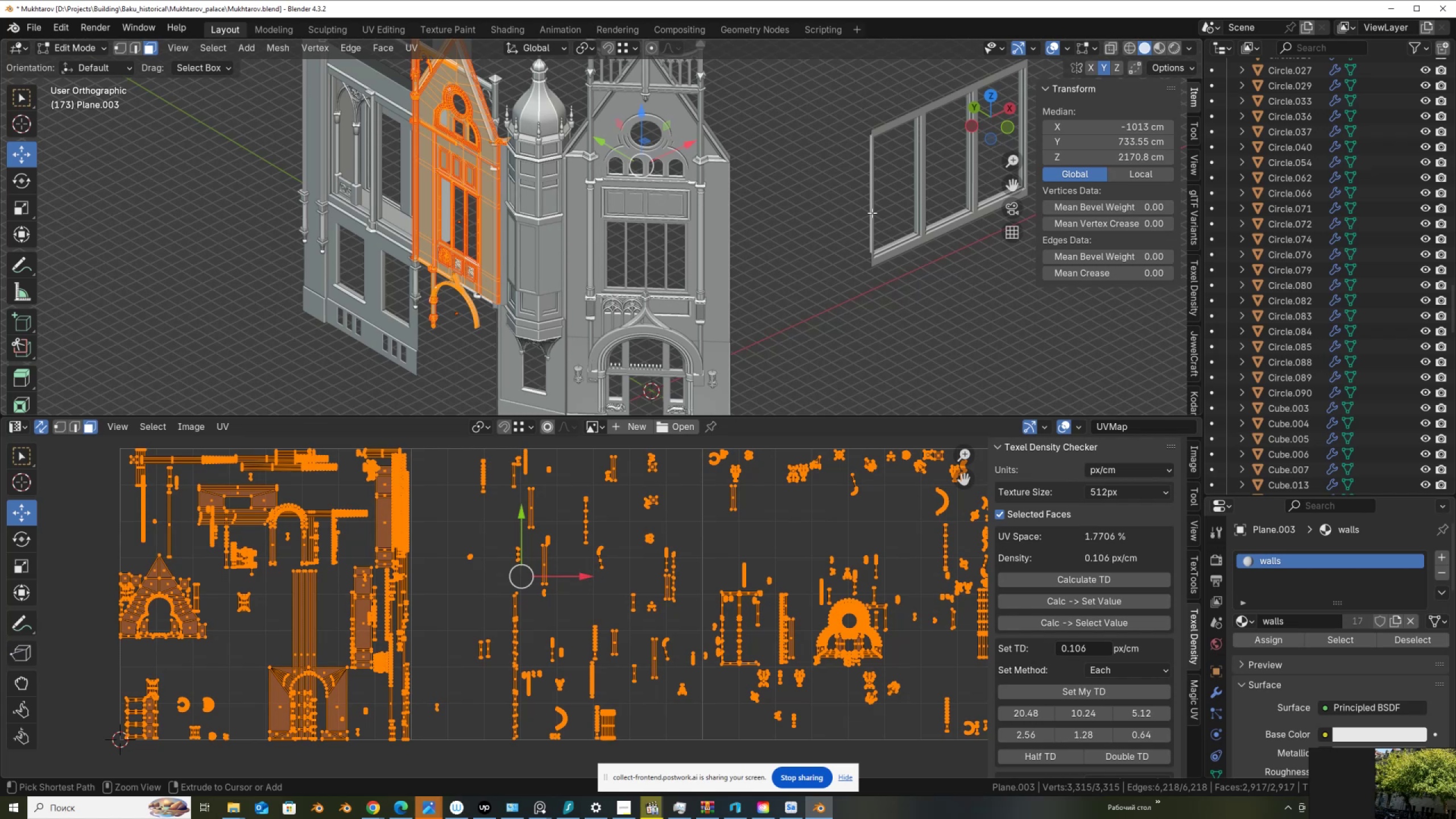 
key(Control+Z)
 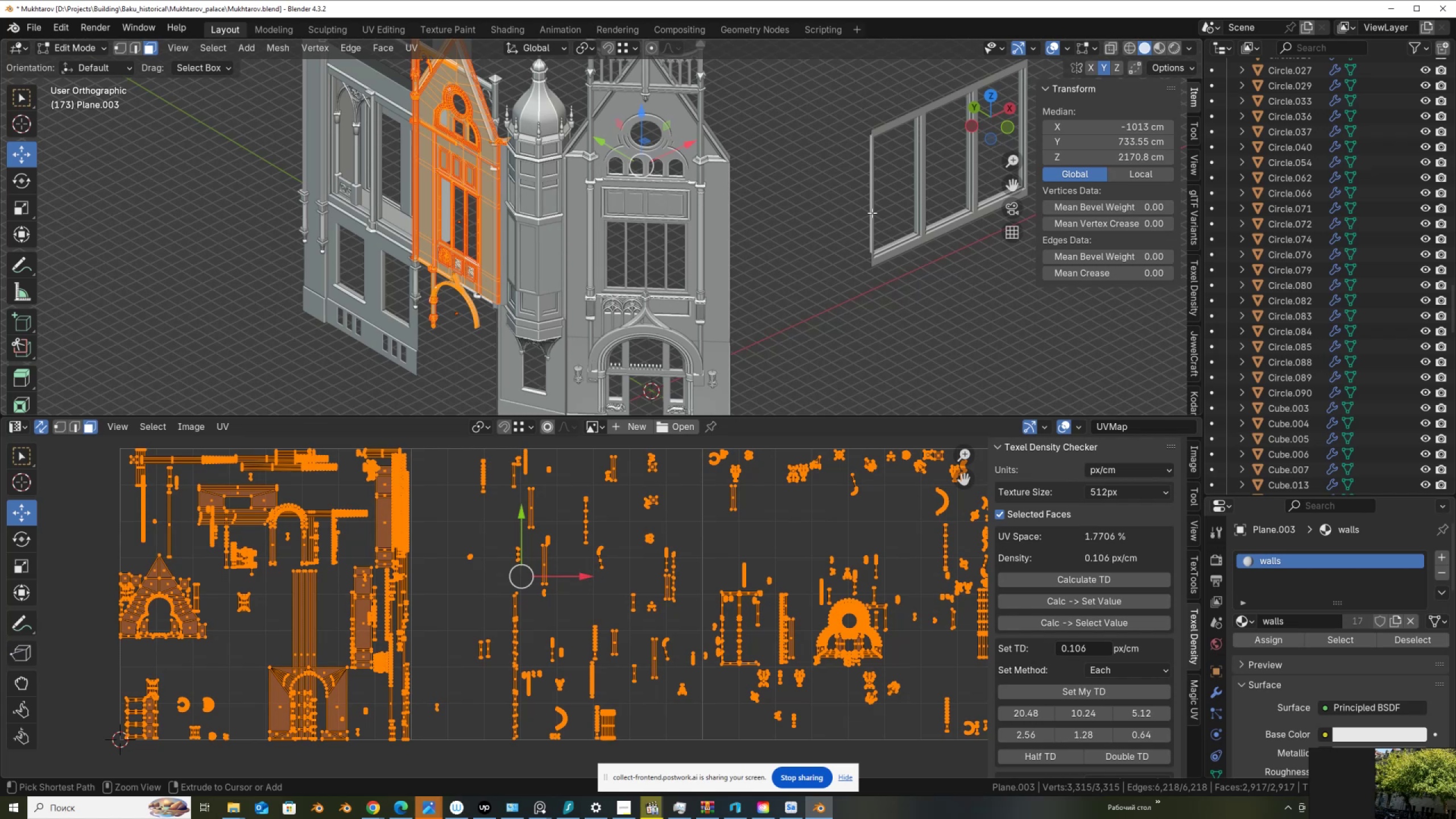 
key(Control+Z)
 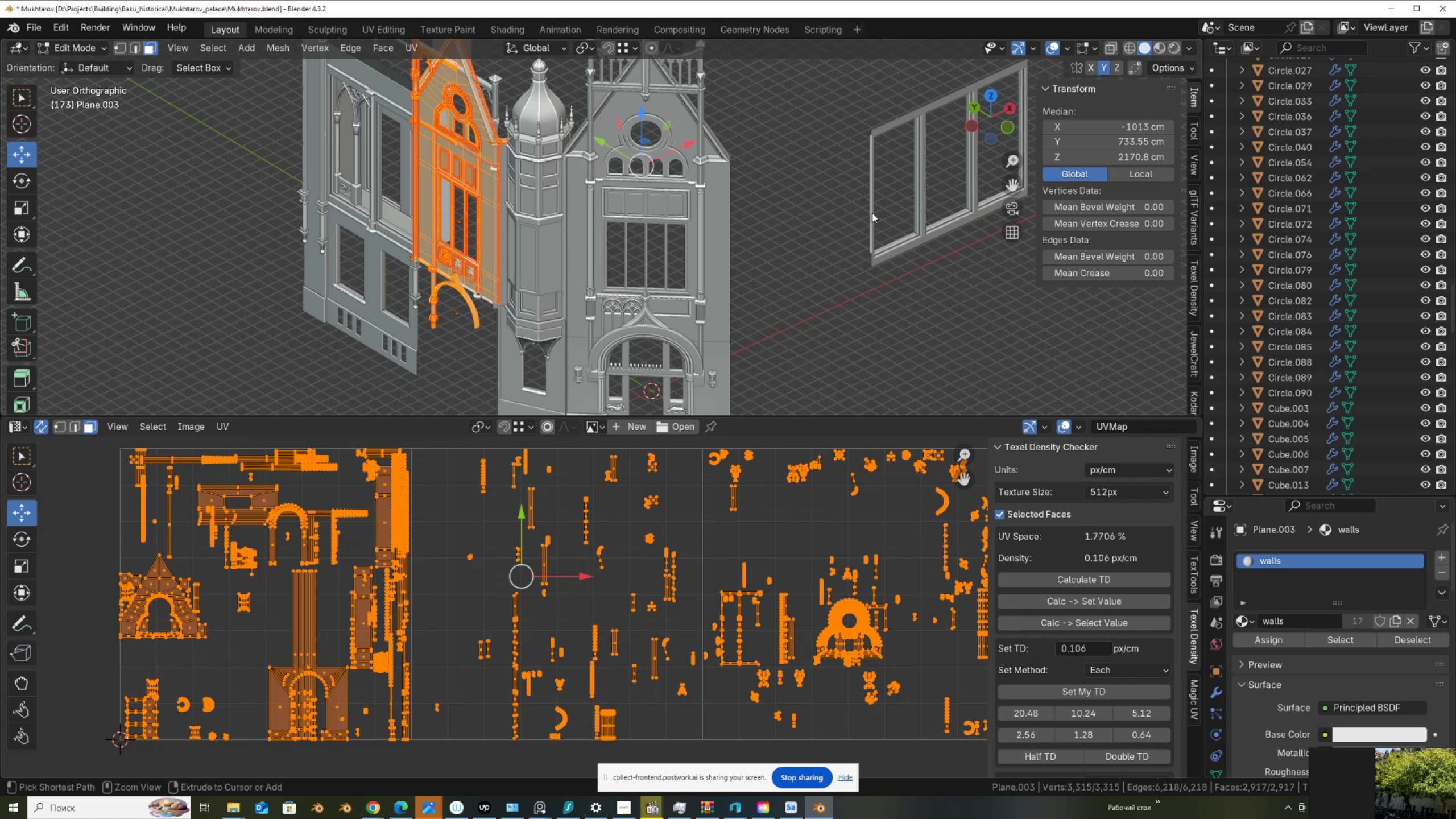 
key(Control+Z)
 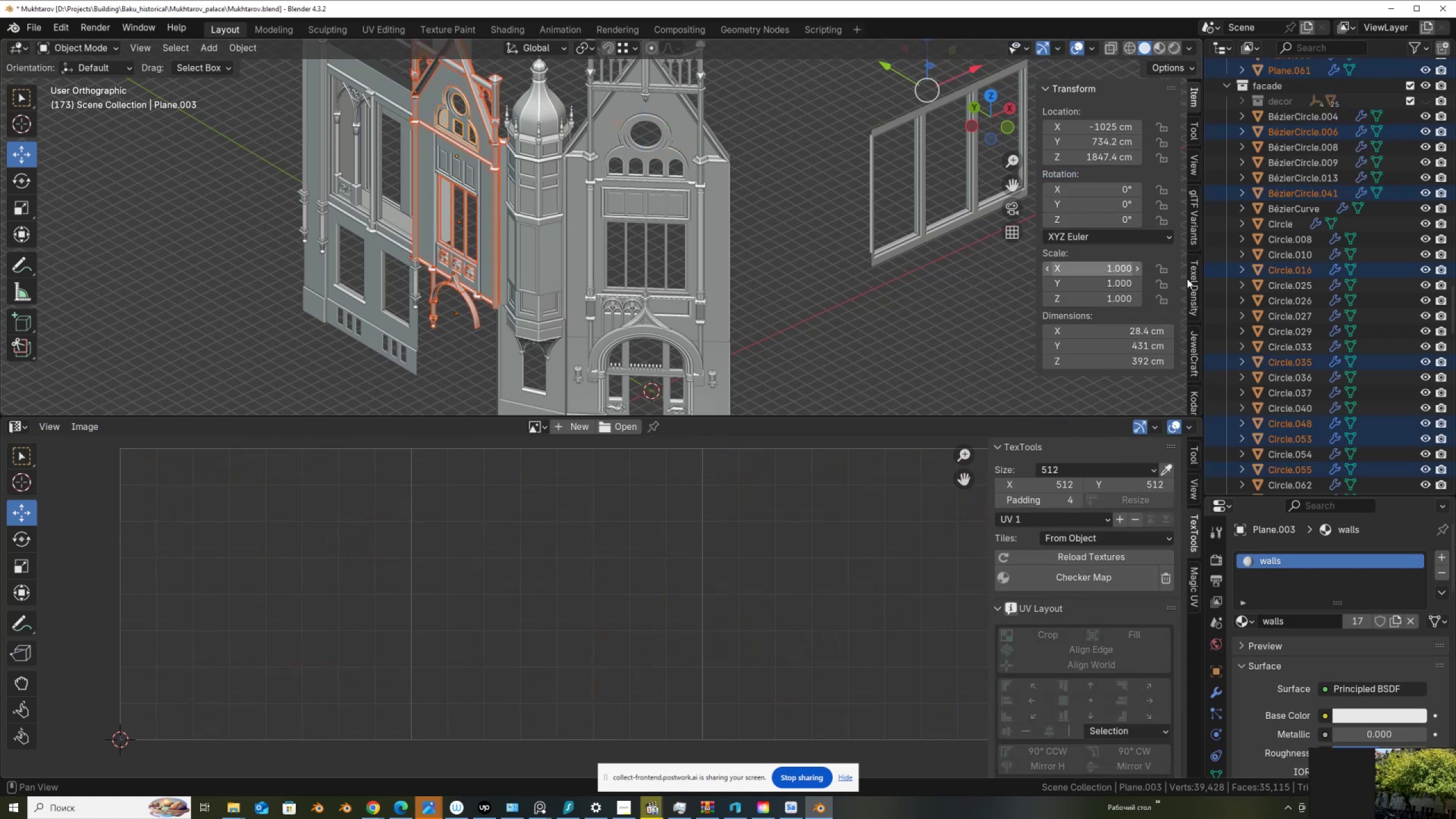 
scroll: coordinate [1271, 303], scroll_direction: up, amount: 1.0
 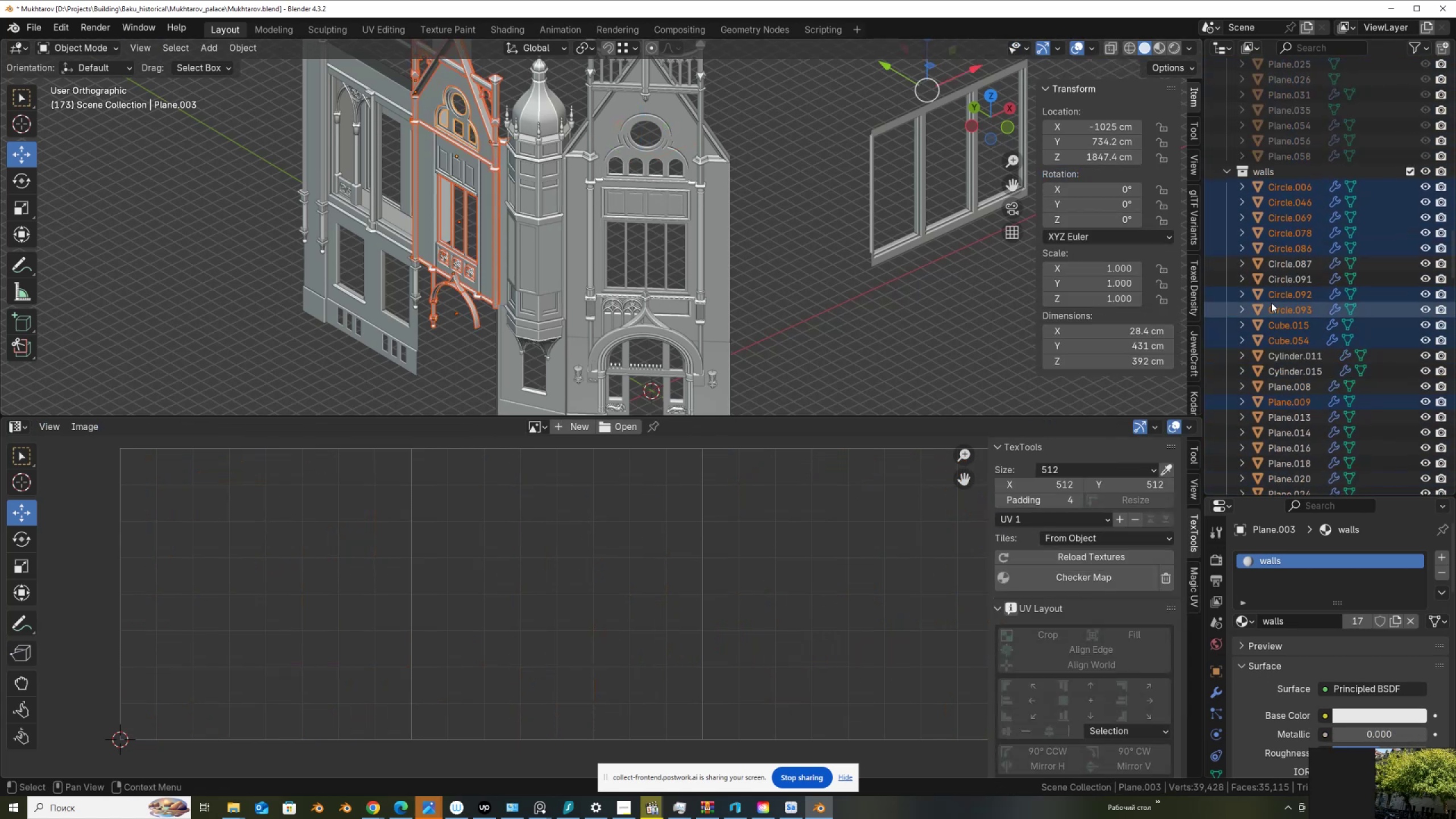 
scroll: coordinate [461, 201], scroll_direction: down, amount: 7.0
 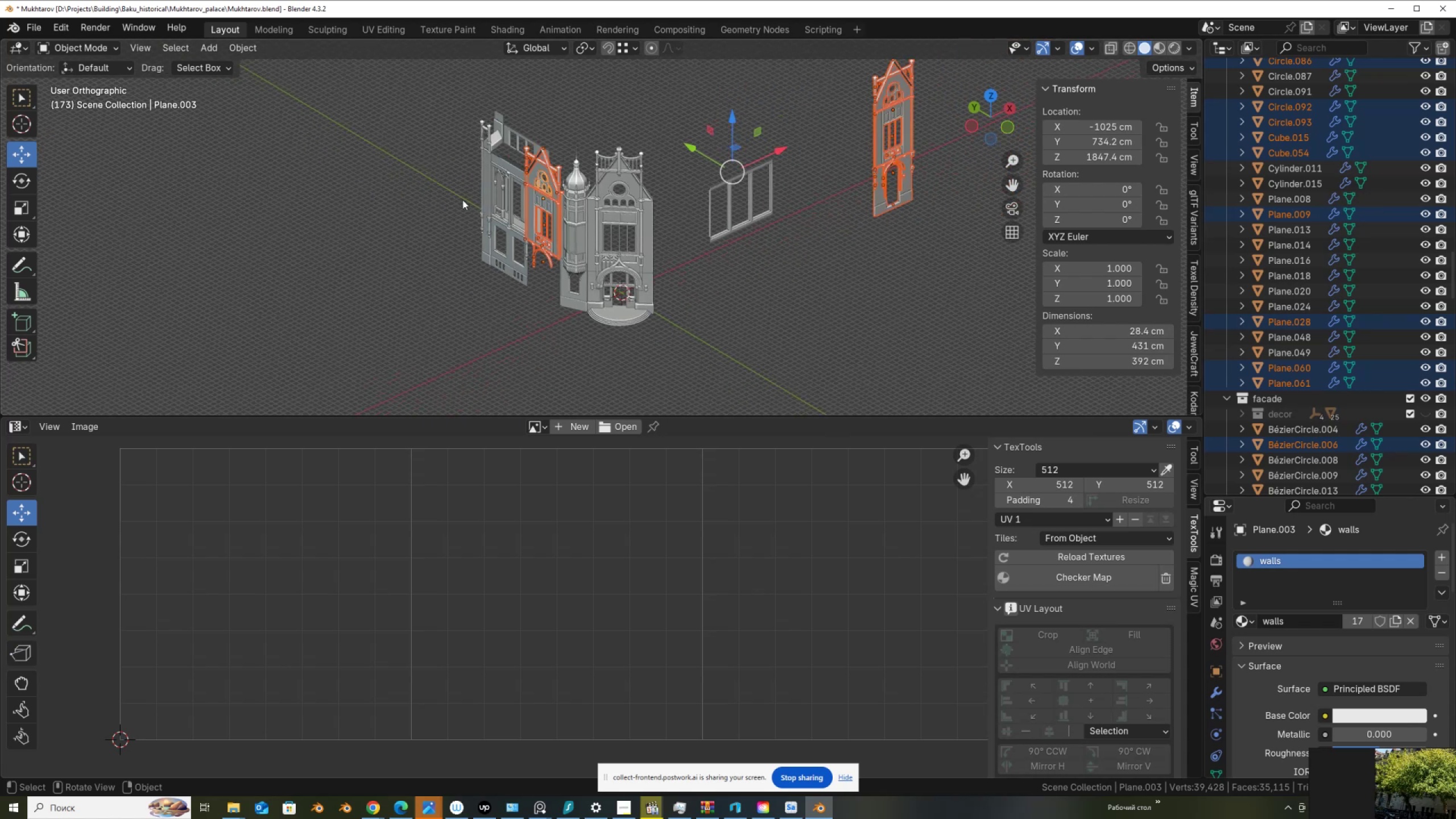 
scroll: coordinate [463, 200], scroll_direction: up, amount: 2.0
 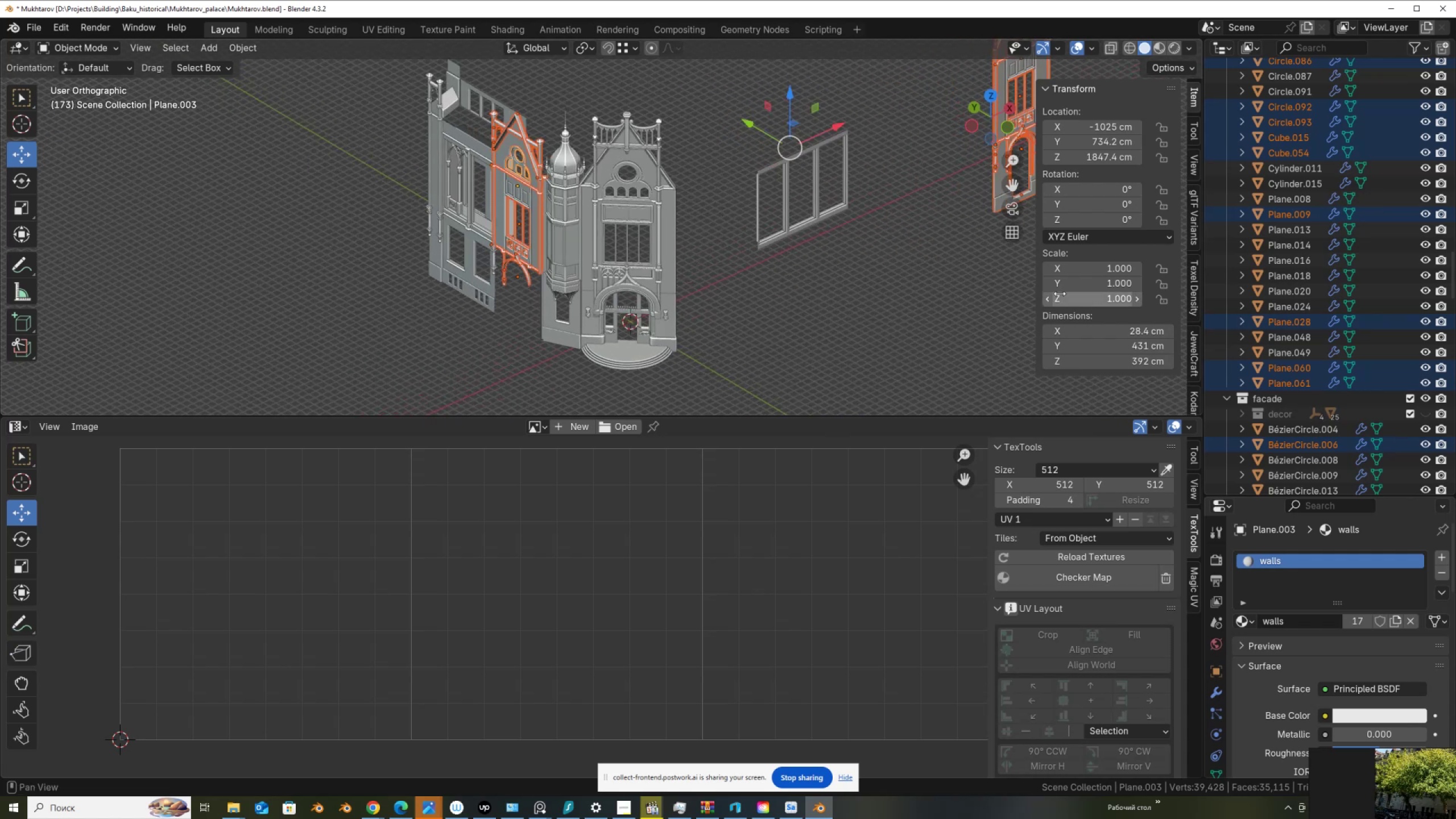 
hold_key(key=ShiftLeft, duration=0.68)
 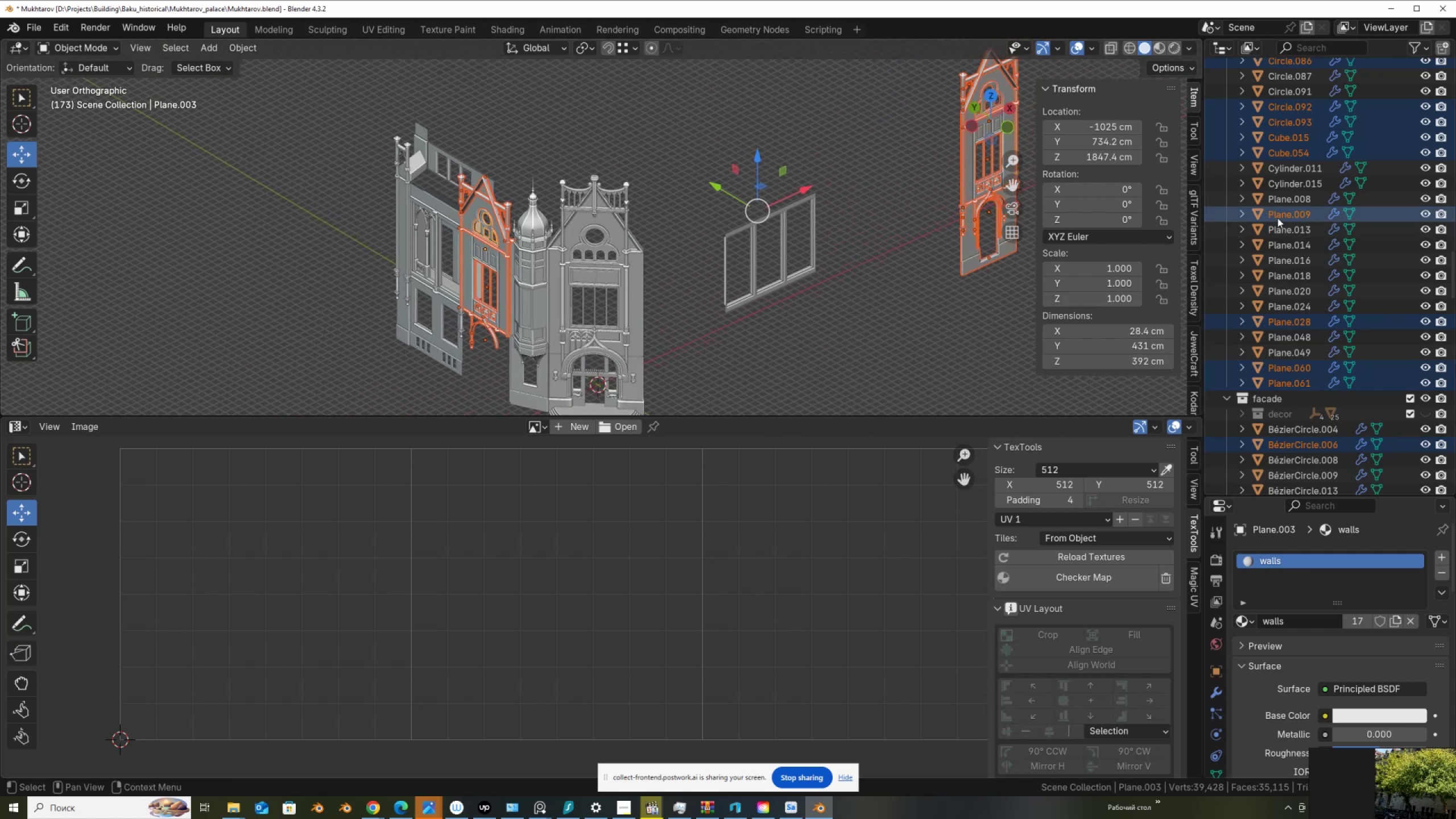 
scroll: coordinate [1277, 218], scroll_direction: up, amount: 3.0
 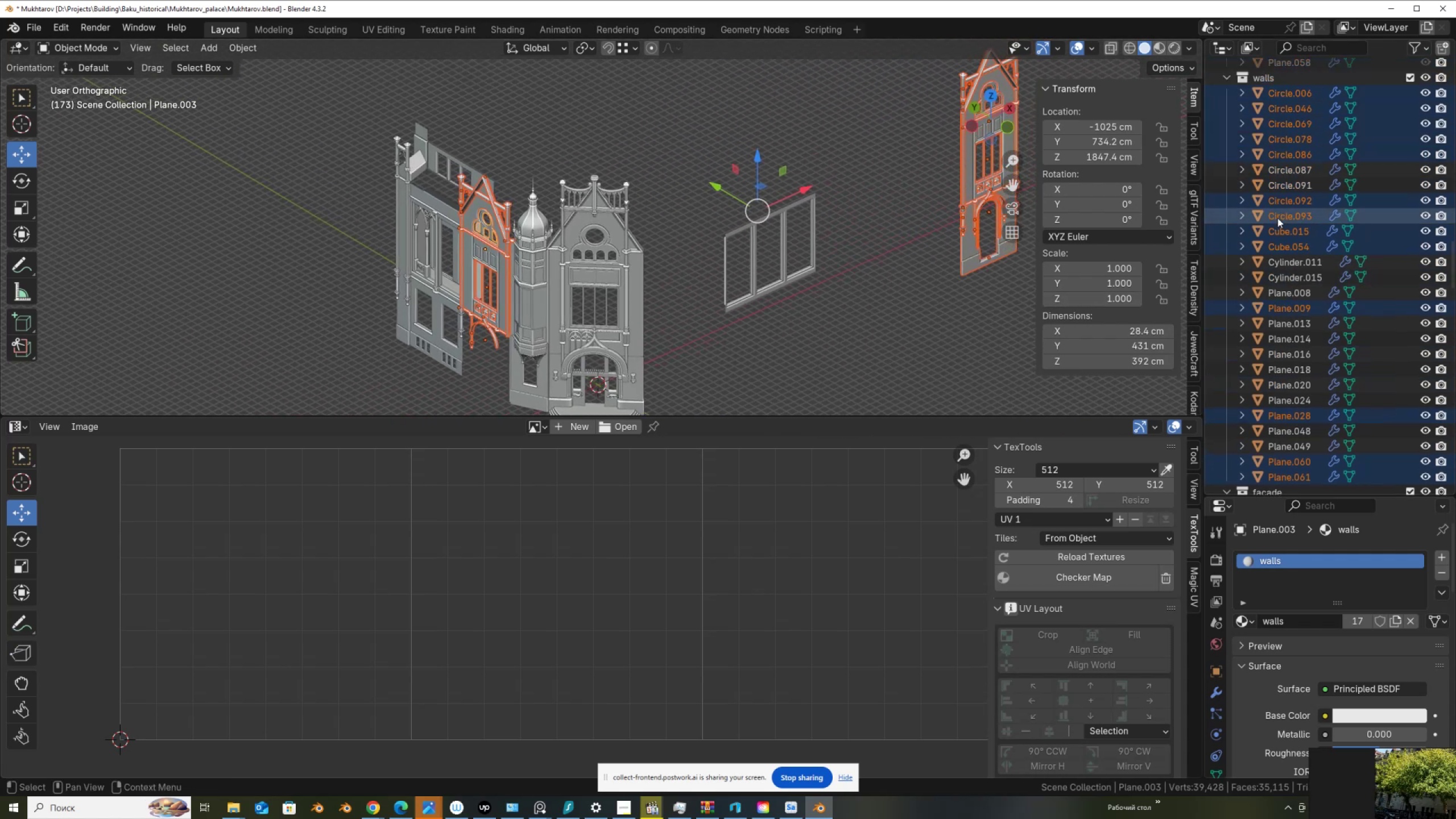 
scroll: coordinate [1277, 218], scroll_direction: down, amount: 2.0
 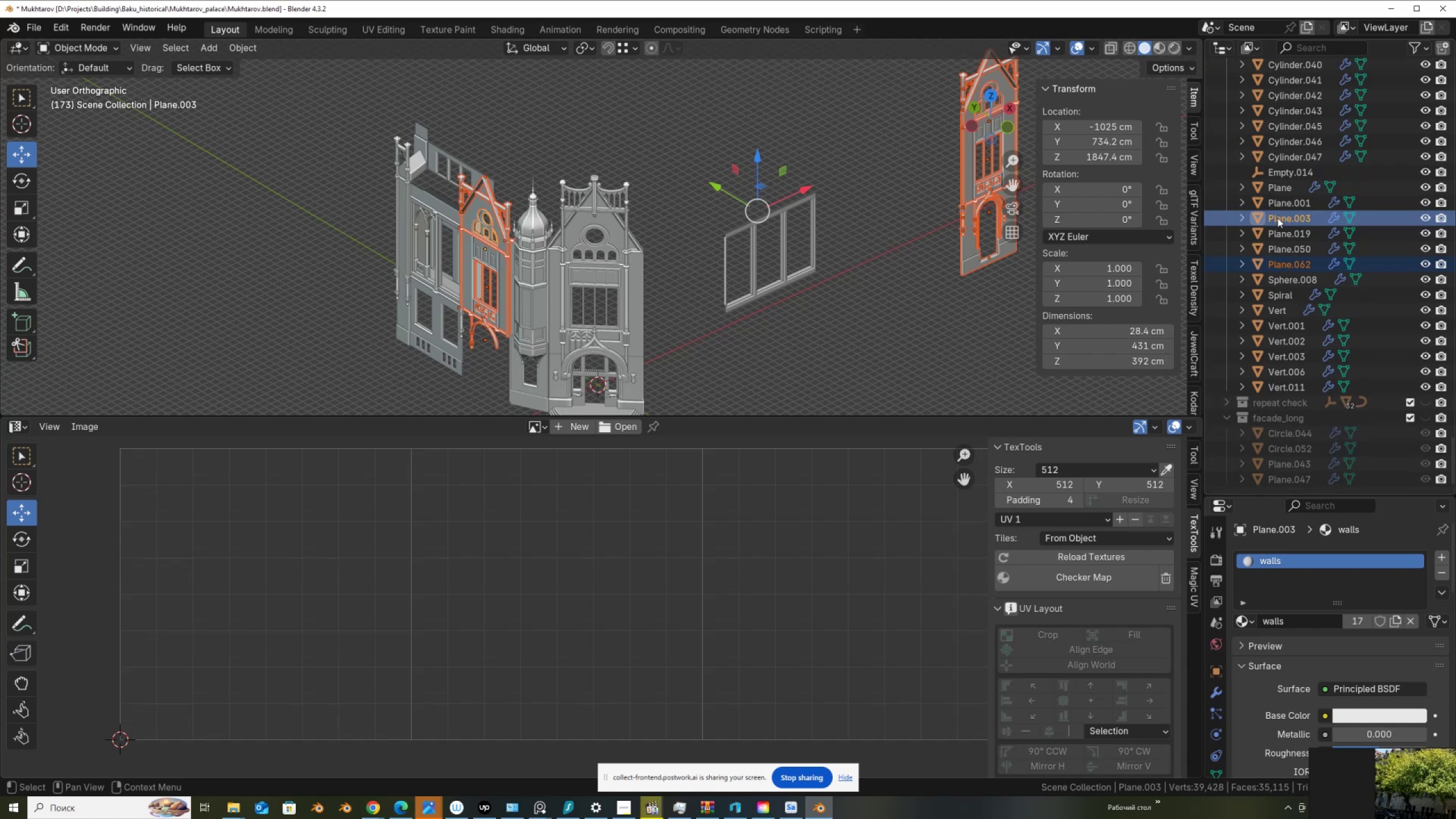 
scroll: coordinate [1277, 218], scroll_direction: up, amount: 58.0
 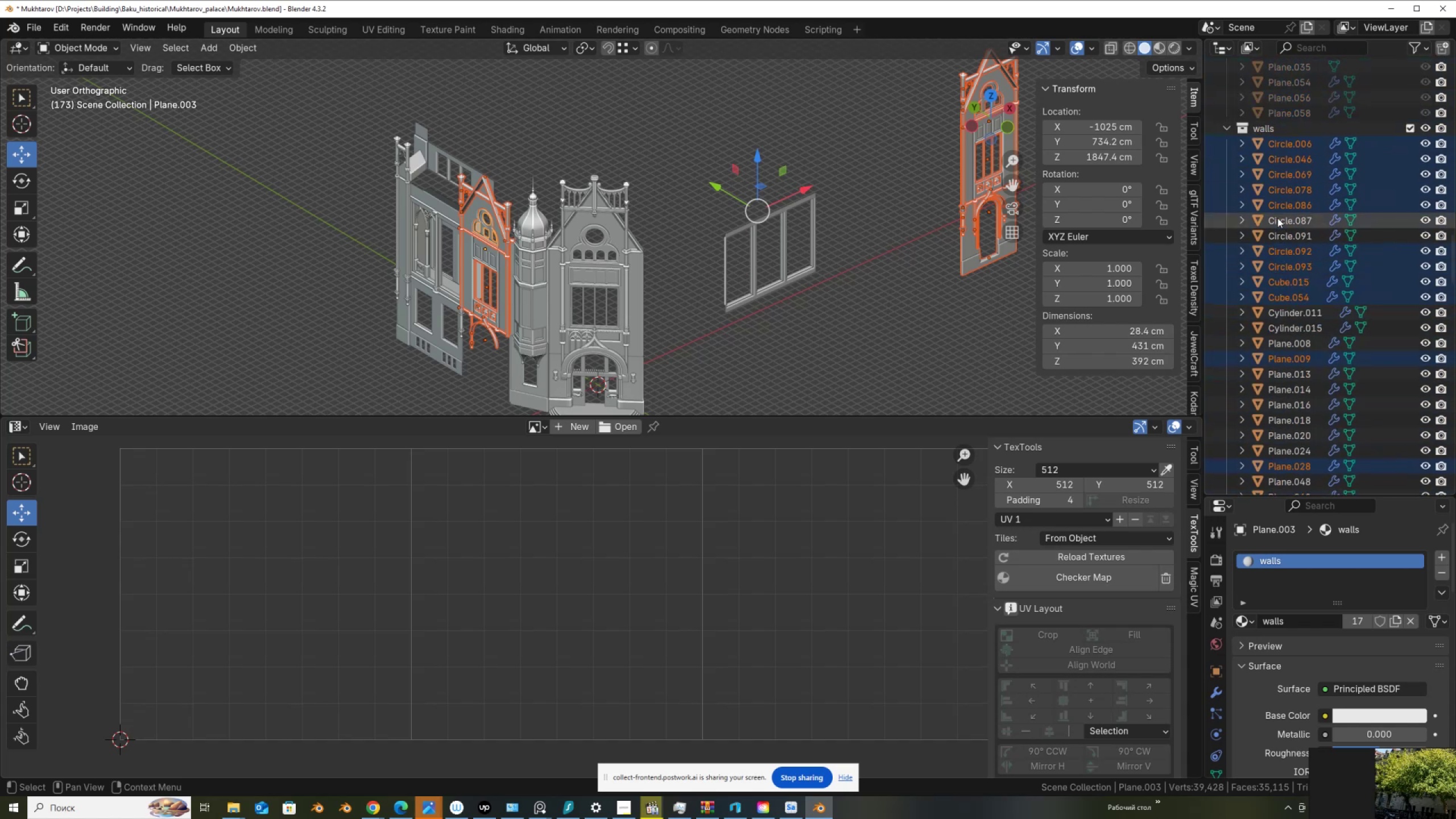 
scroll: coordinate [1277, 218], scroll_direction: down, amount: 2.0
 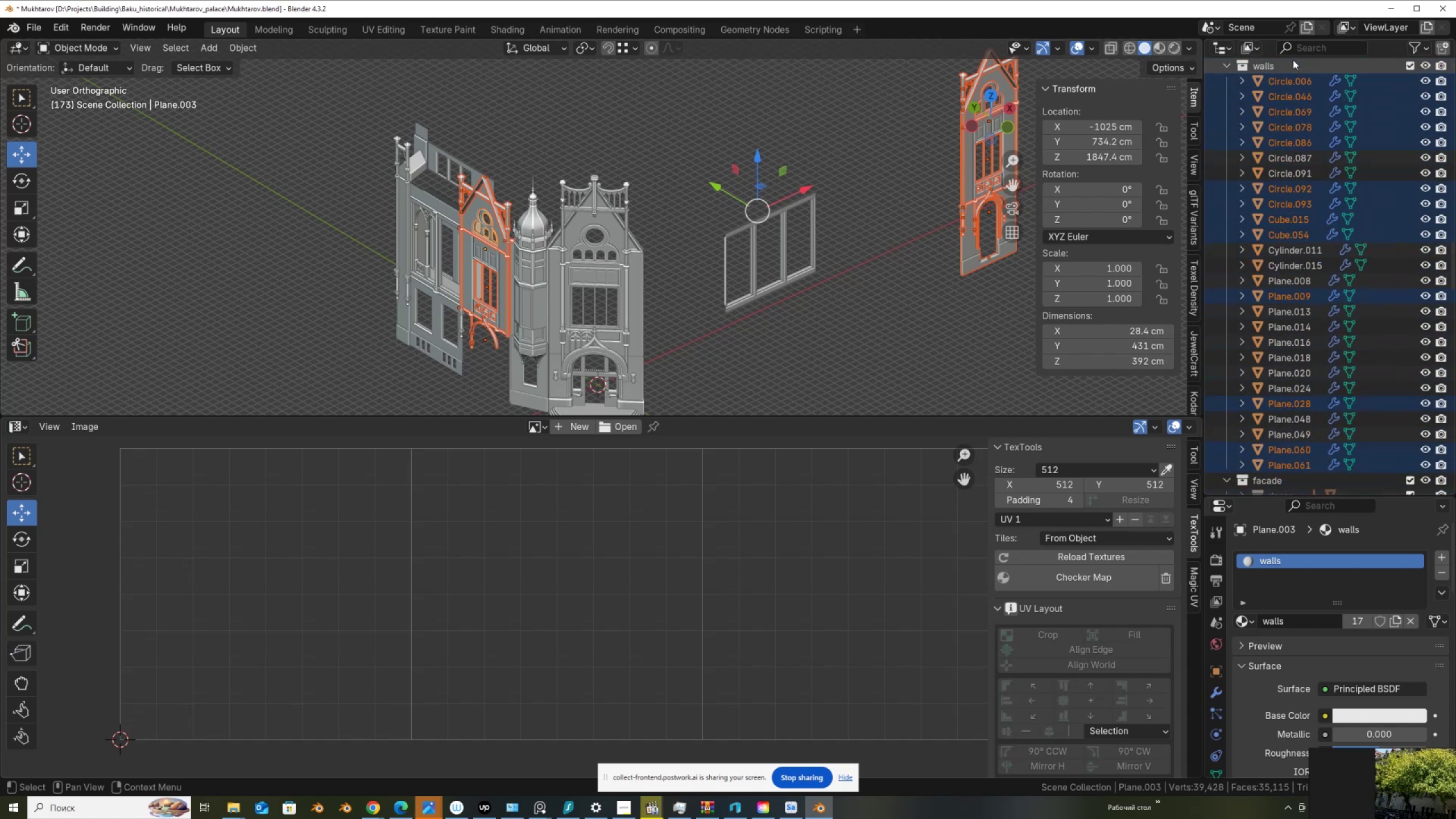 
left_click([1296, 84])
 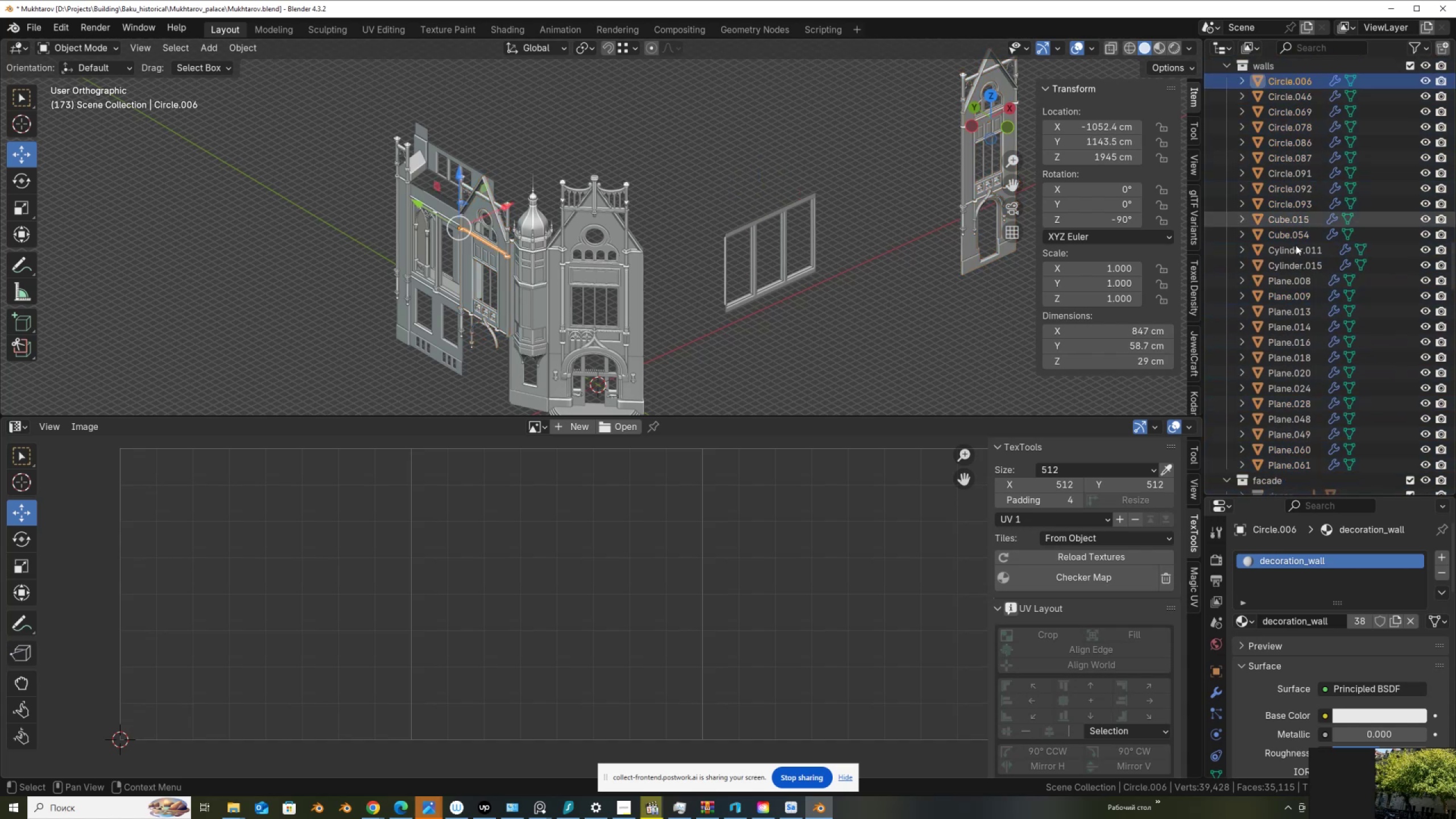 
hold_key(key=ShiftLeft, duration=0.91)
 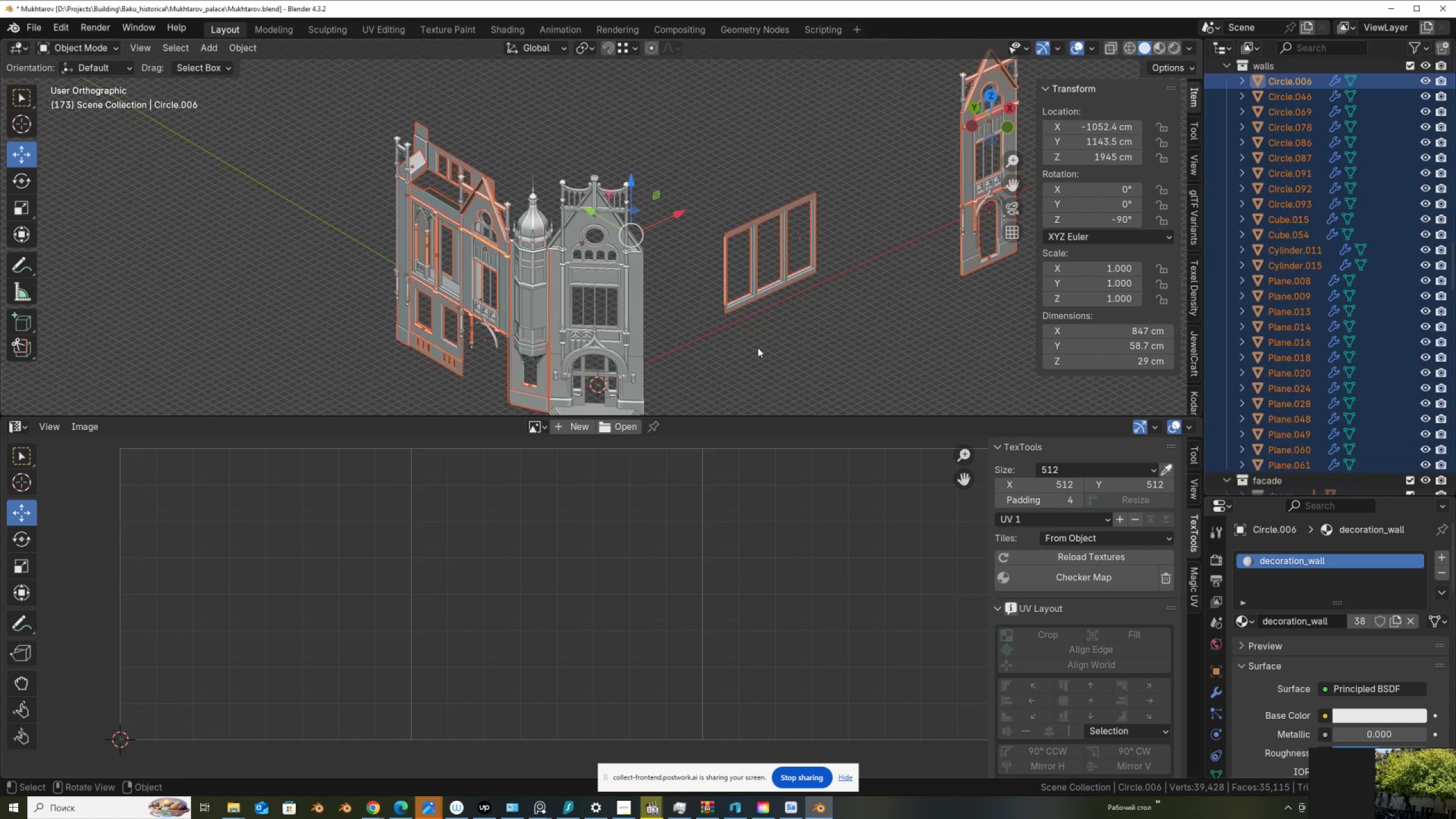 
key(Tab)
 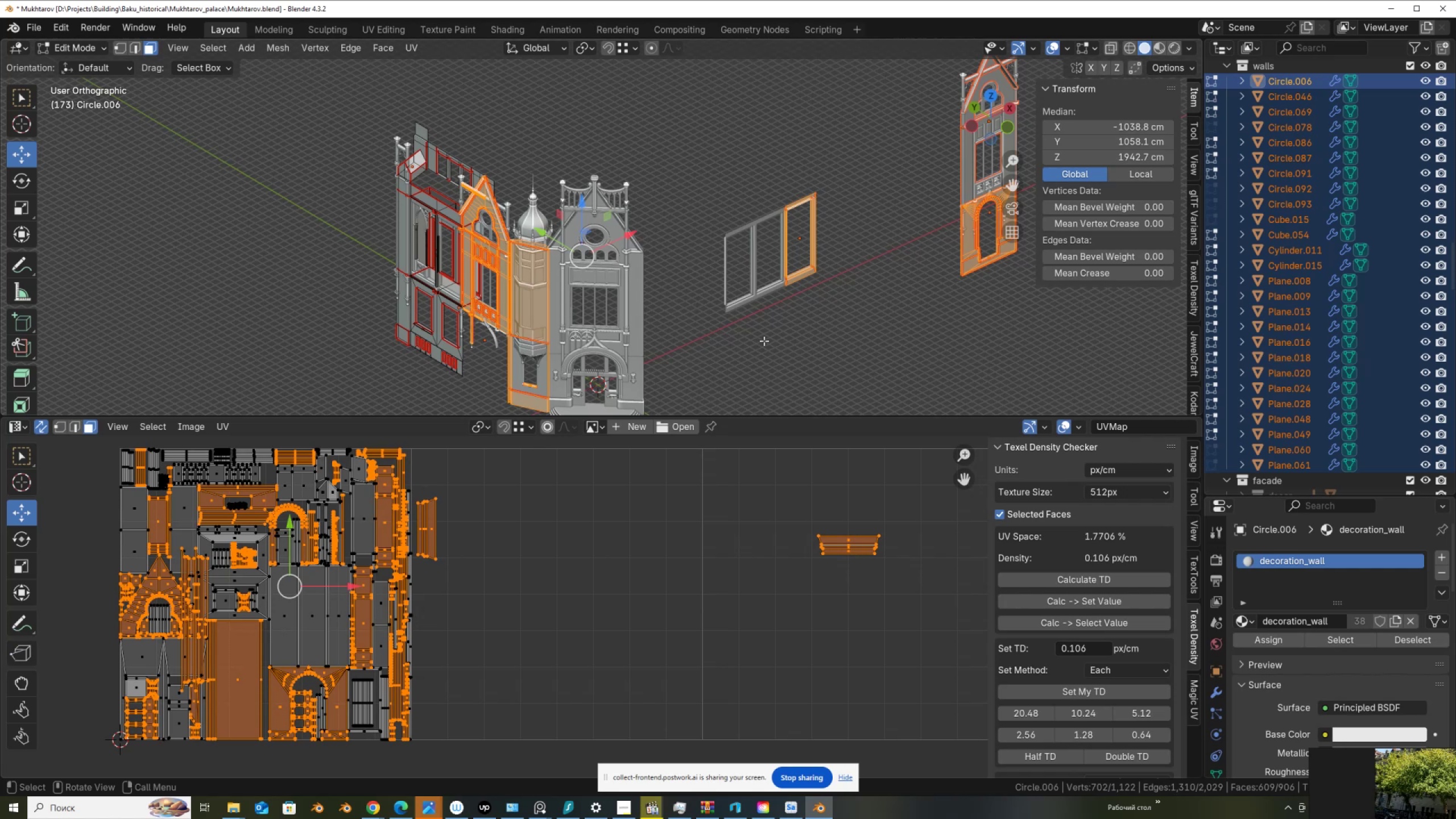 
key(A)
 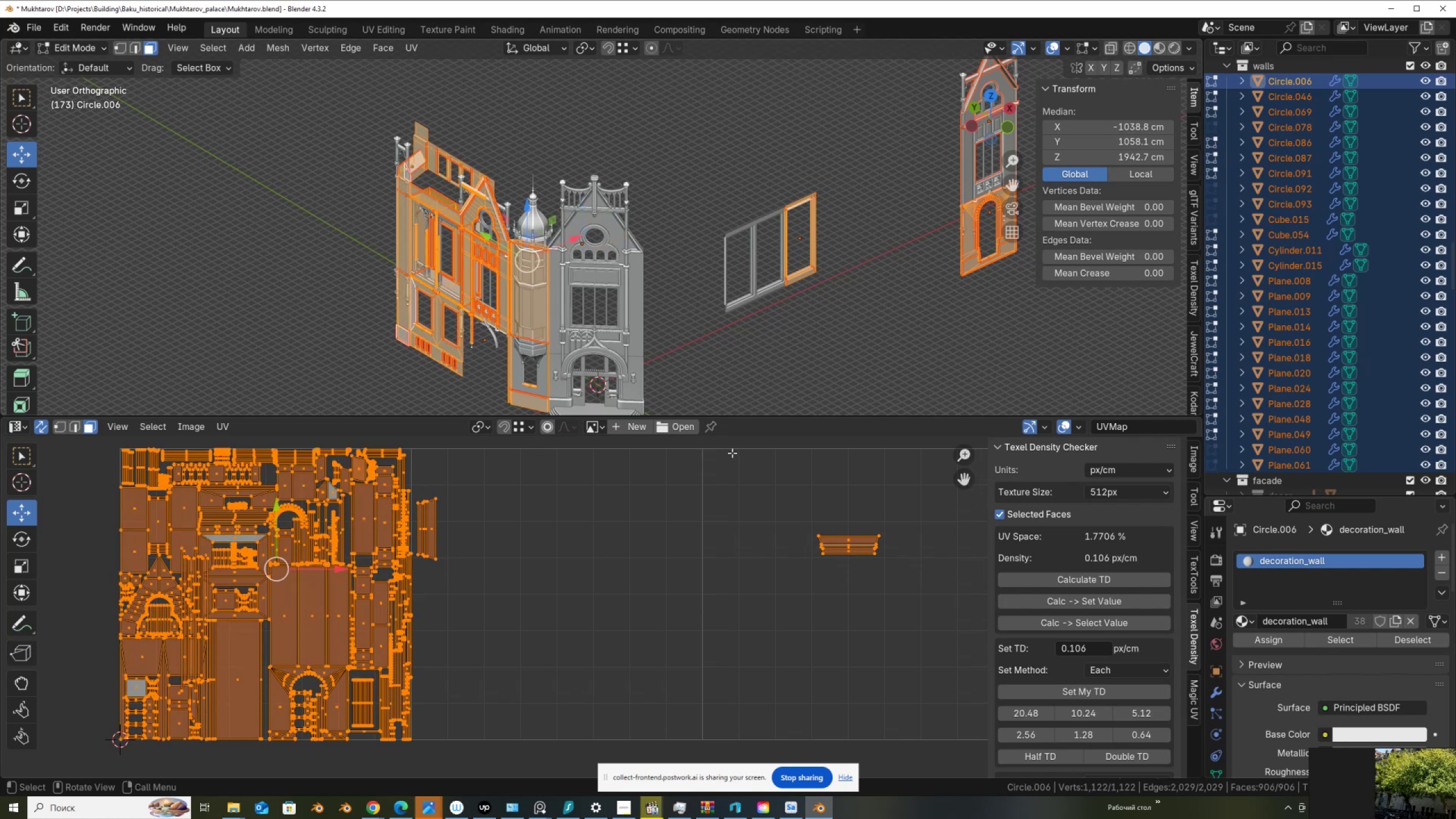 
scroll: coordinate [686, 620], scroll_direction: up, amount: 1.0
 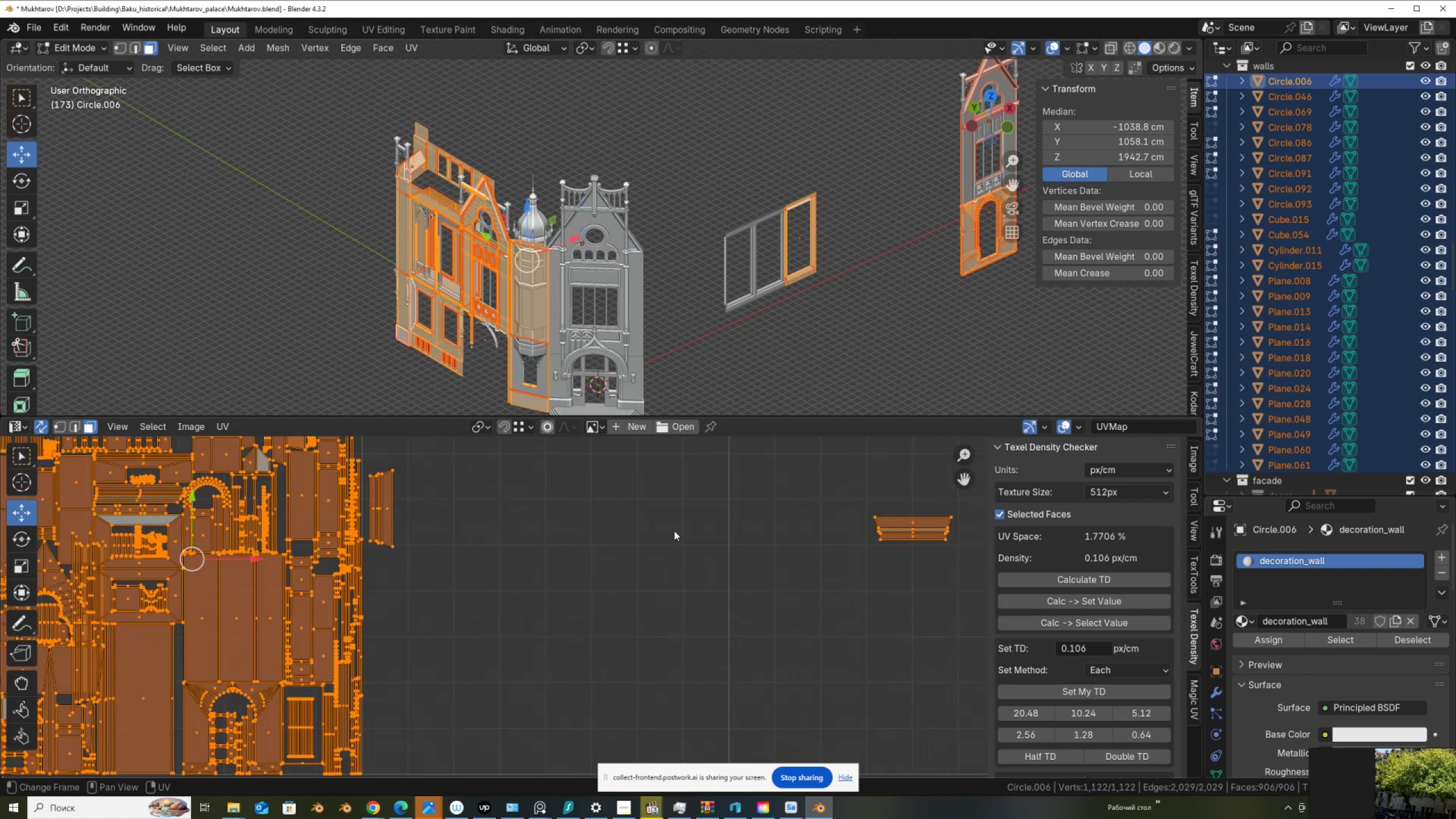 
scroll: coordinate [674, 531], scroll_direction: down, amount: 1.0
 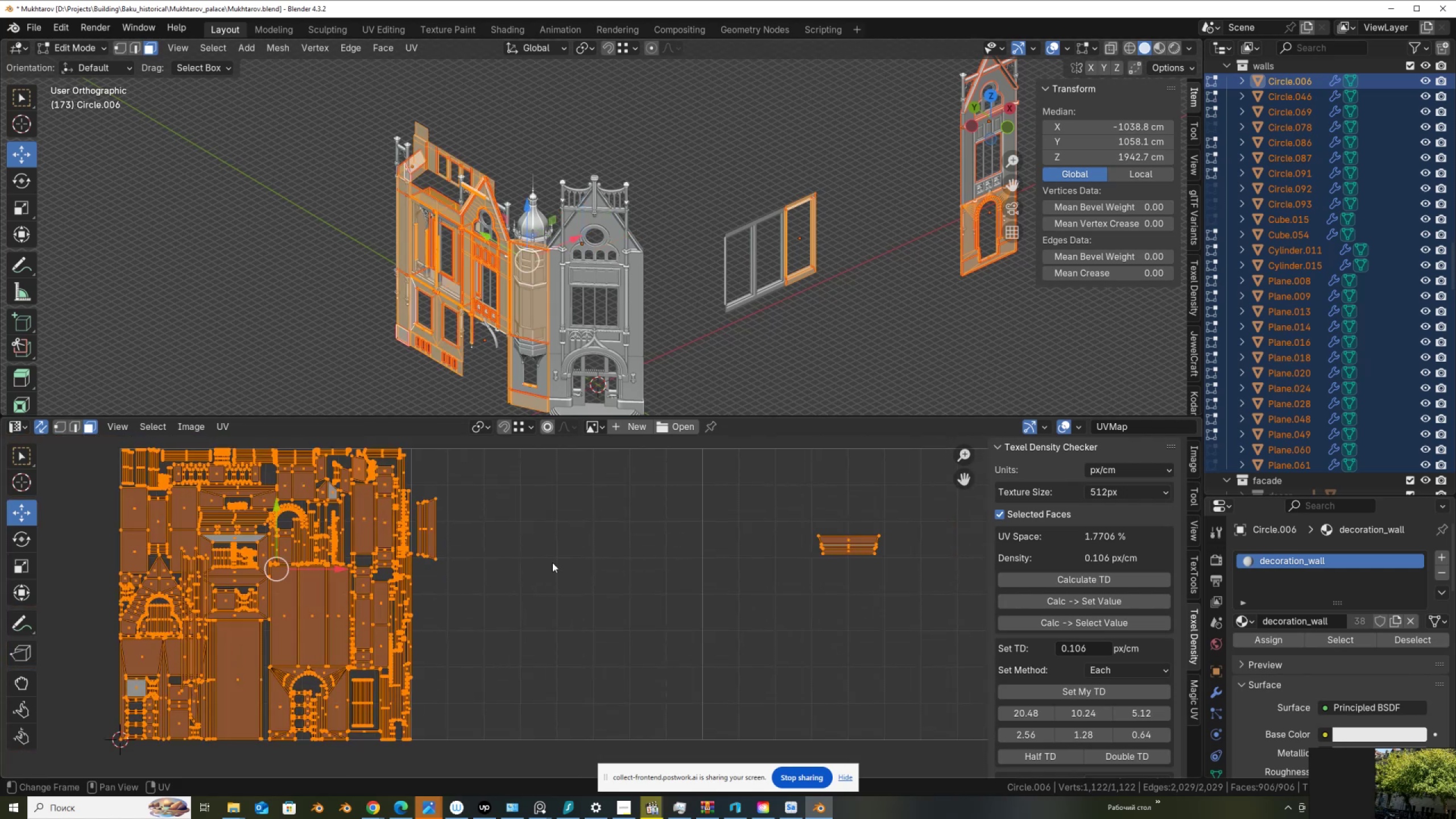 
scroll: coordinate [623, 585], scroll_direction: up, amount: 2.0
 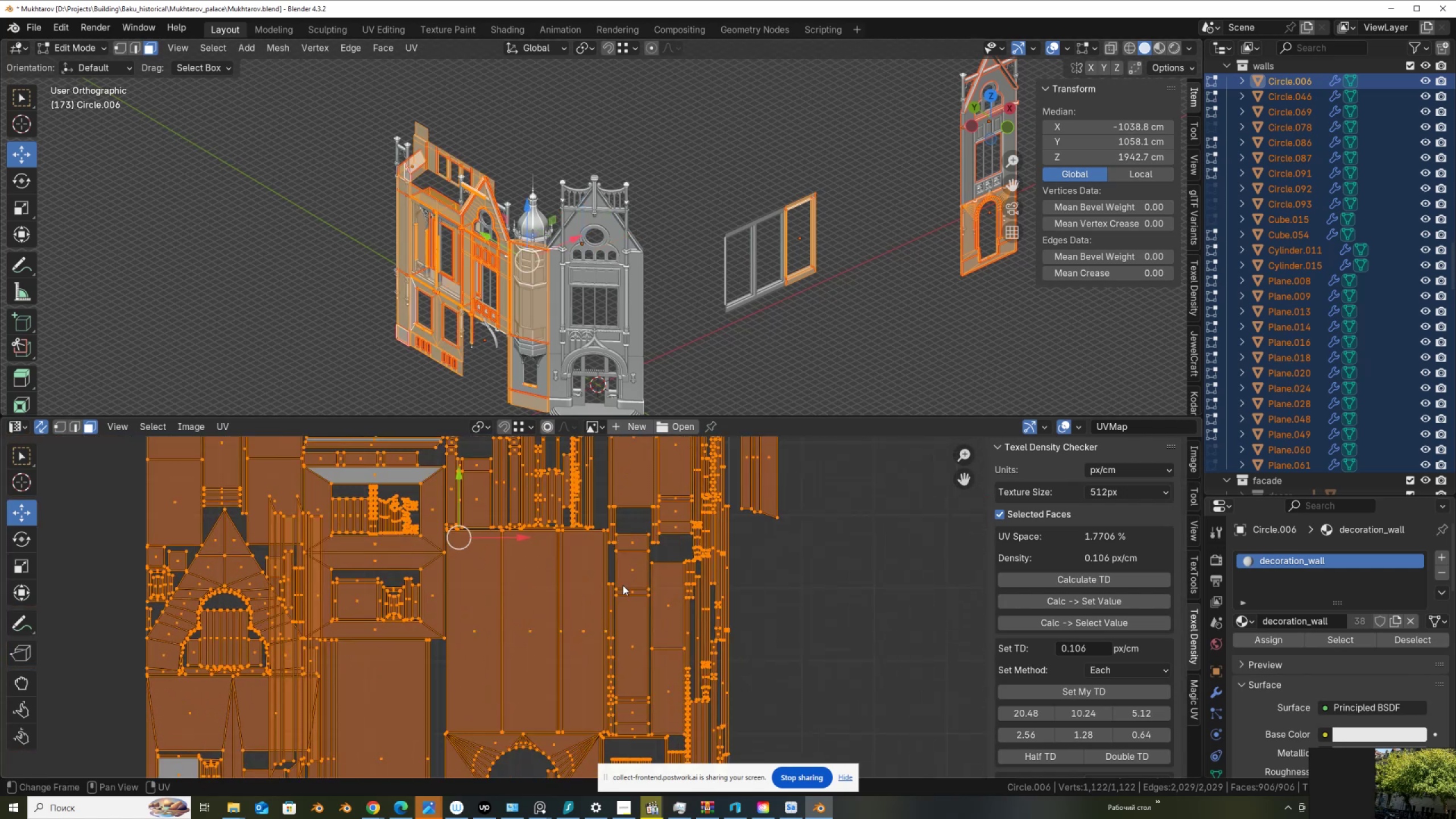 
scroll: coordinate [623, 585], scroll_direction: down, amount: 3.0
 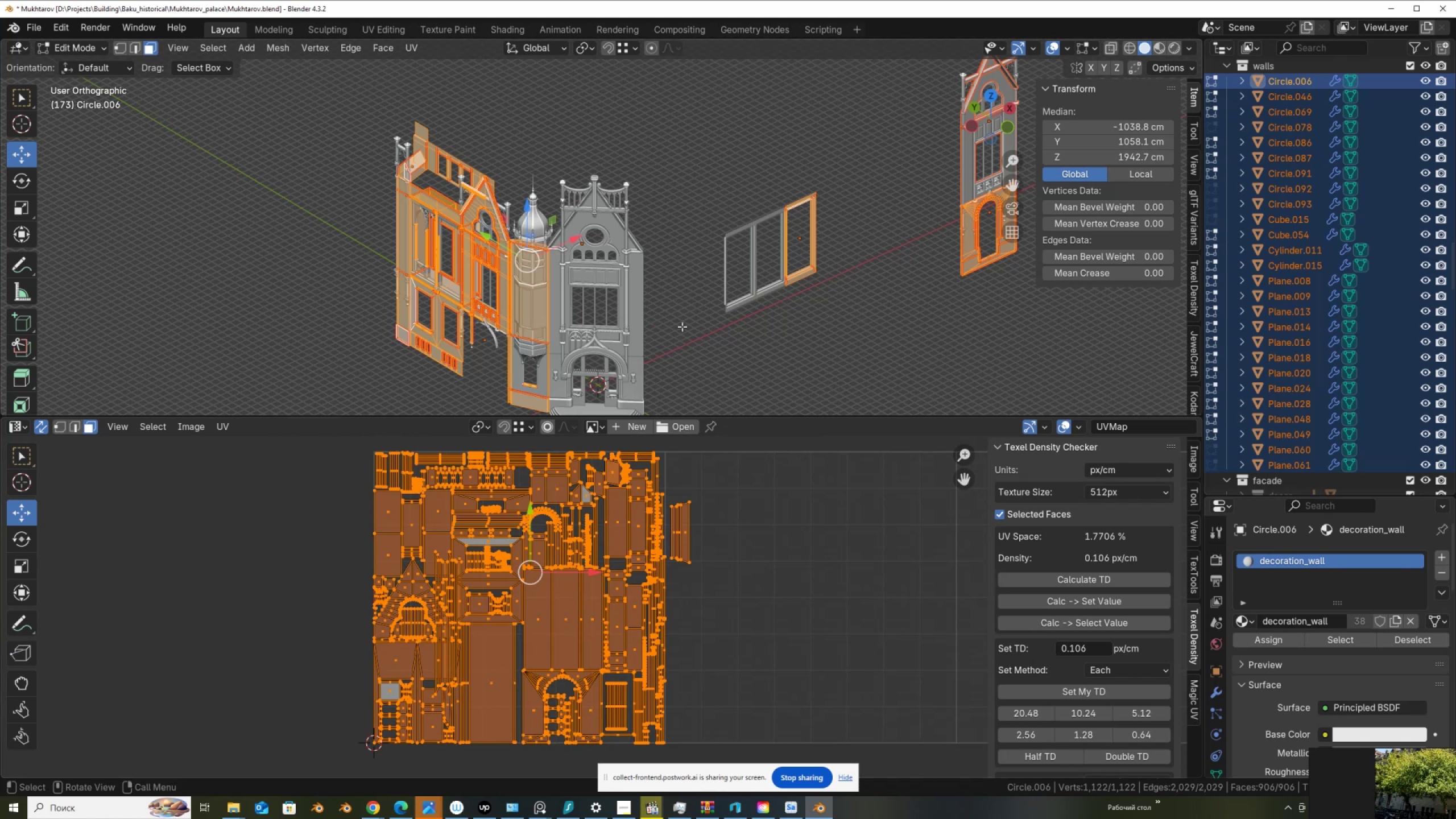 
key(Tab)
 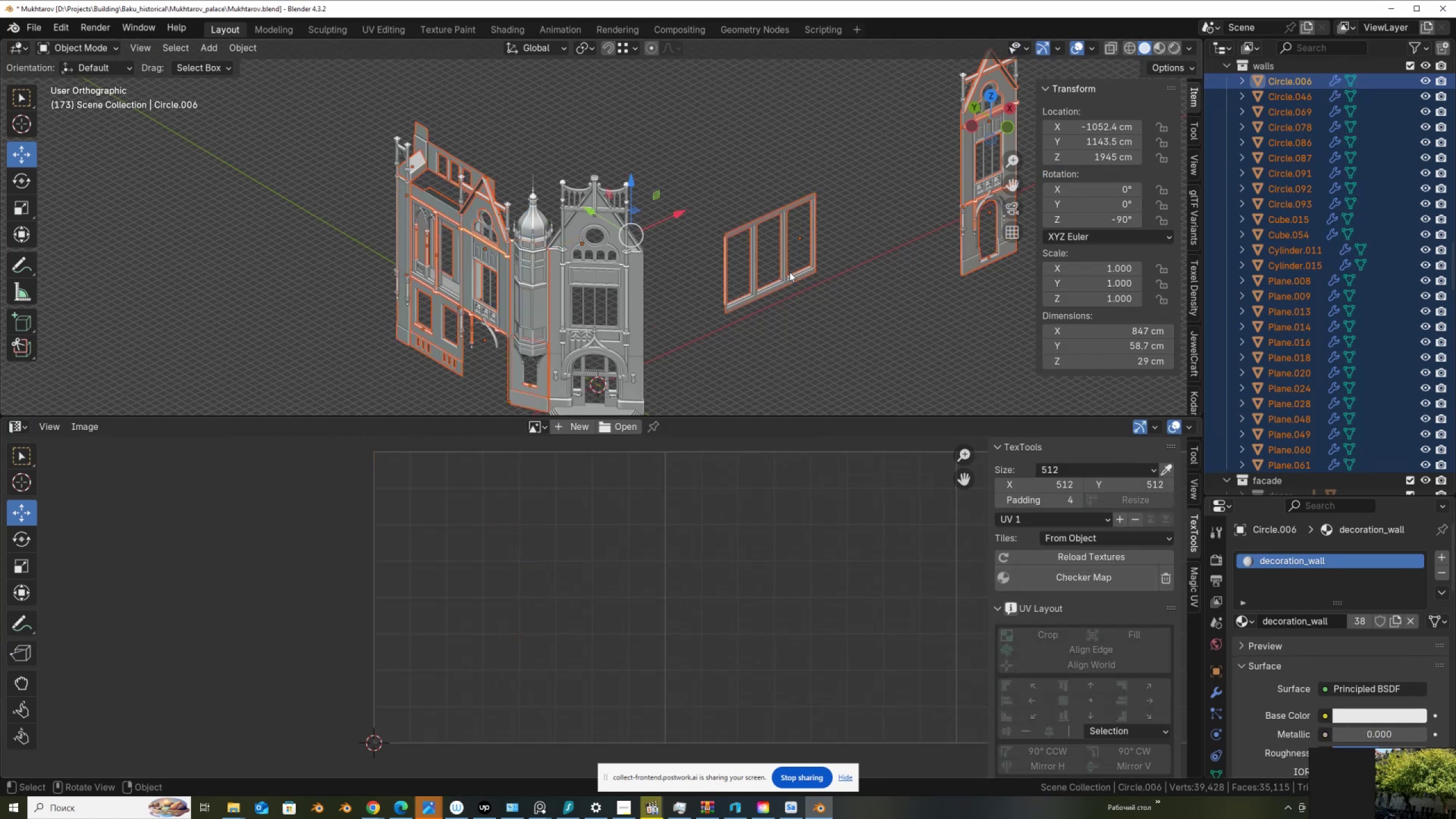 
scroll: coordinate [396, 299], scroll_direction: up, amount: 5.0
 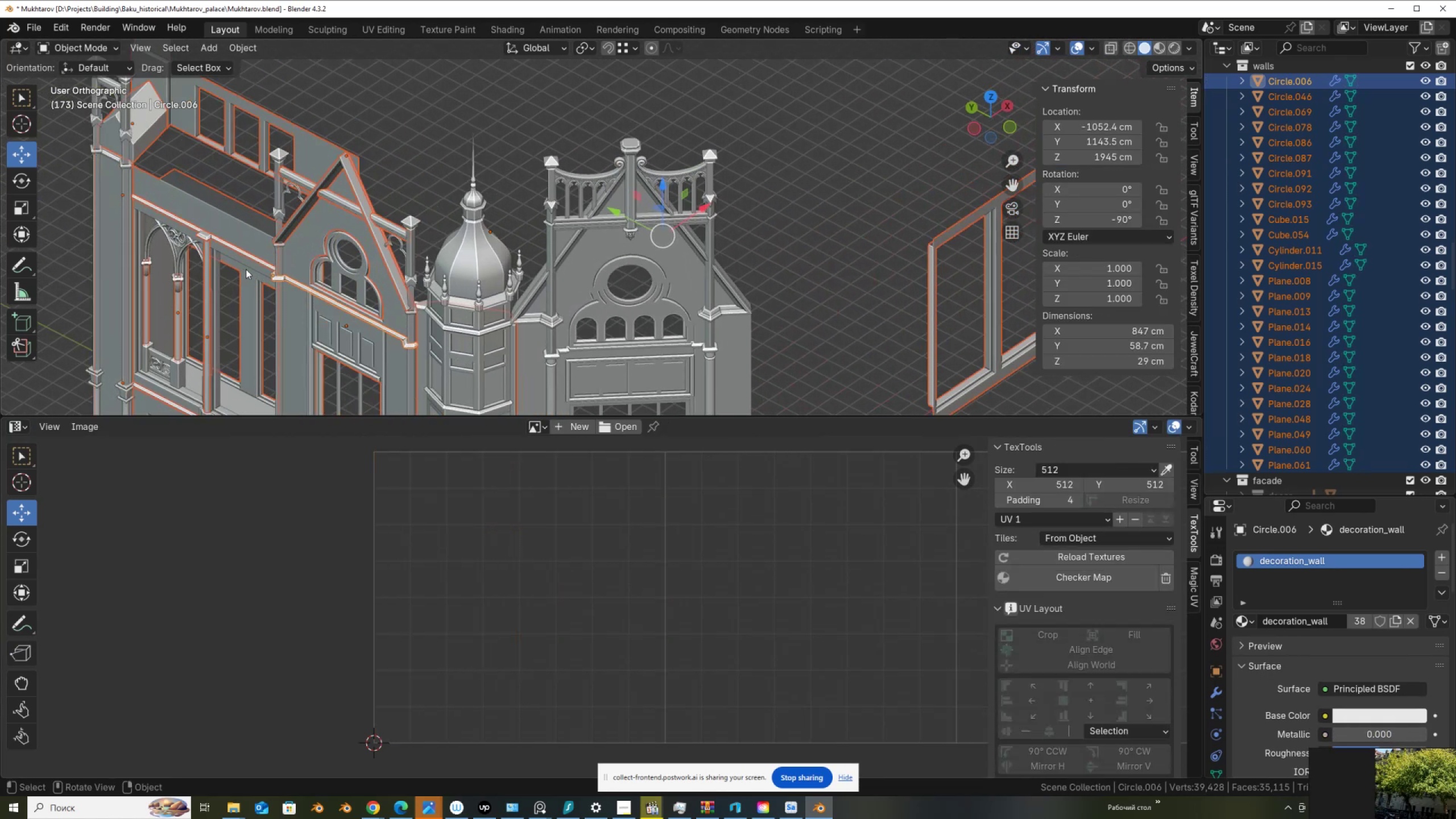 
left_click([246, 269])
 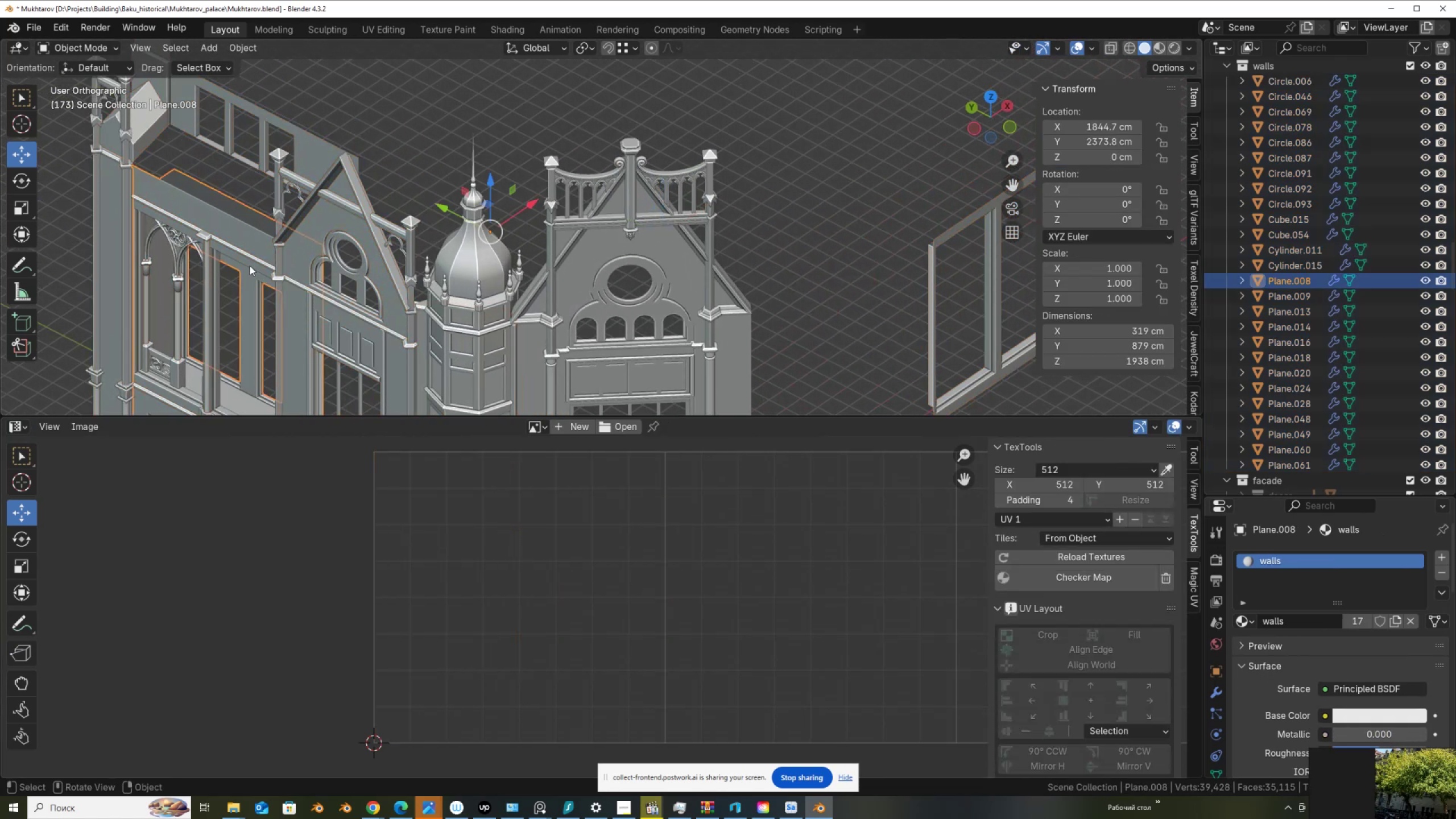 
left_click([250, 266])
 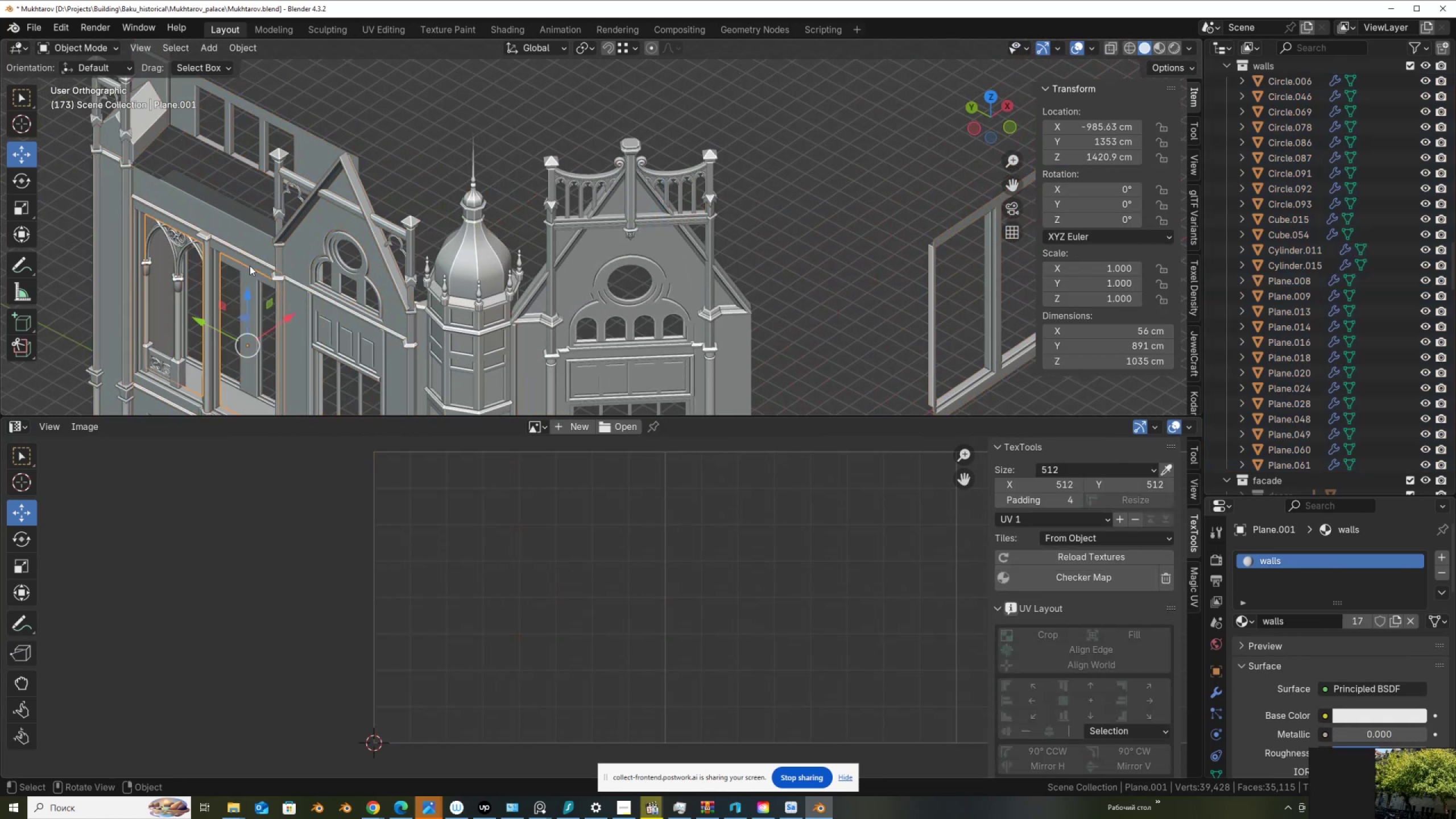 
scroll: coordinate [250, 265], scroll_direction: down, amount: 2.0
 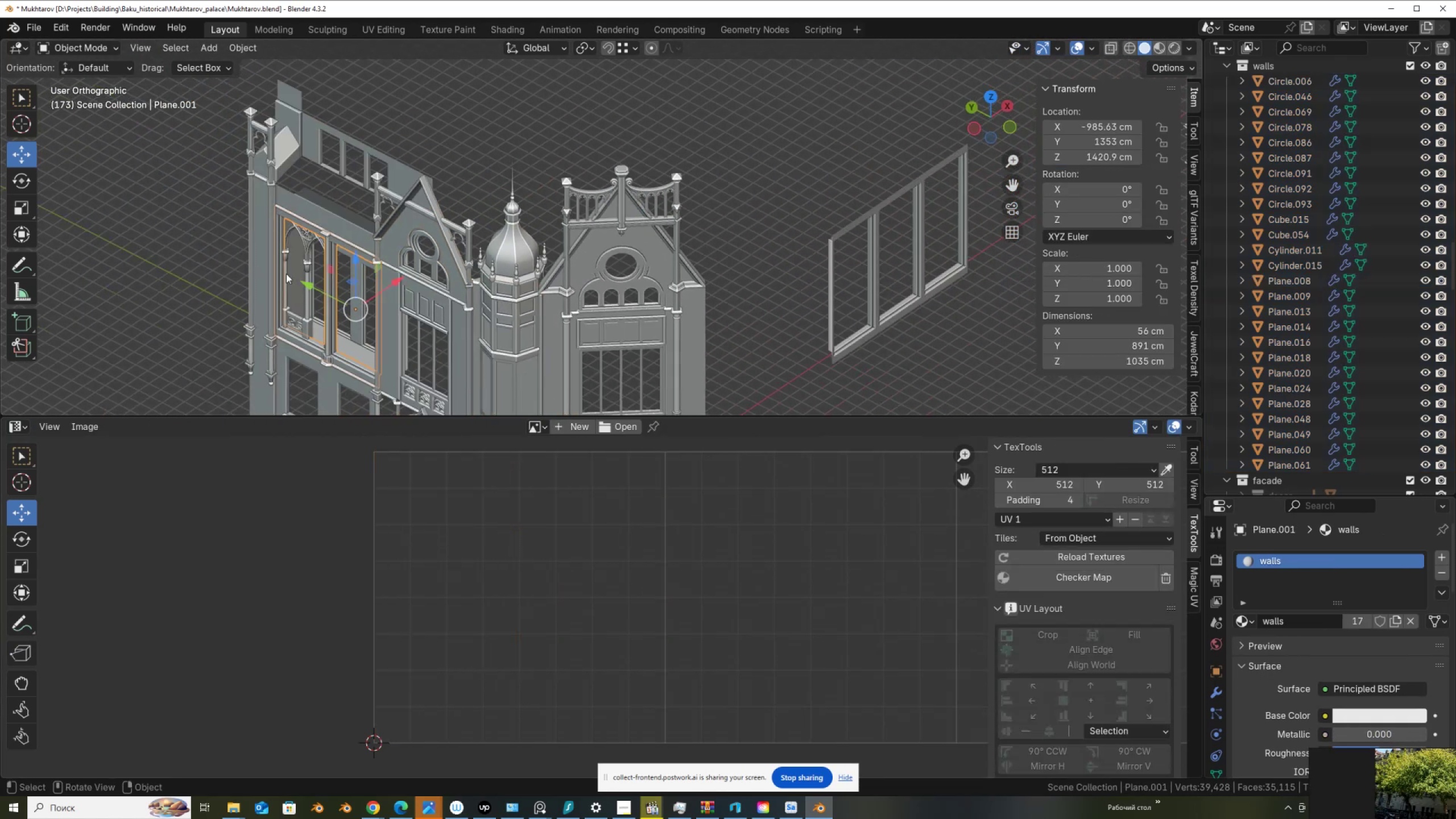 
key(Tab)
 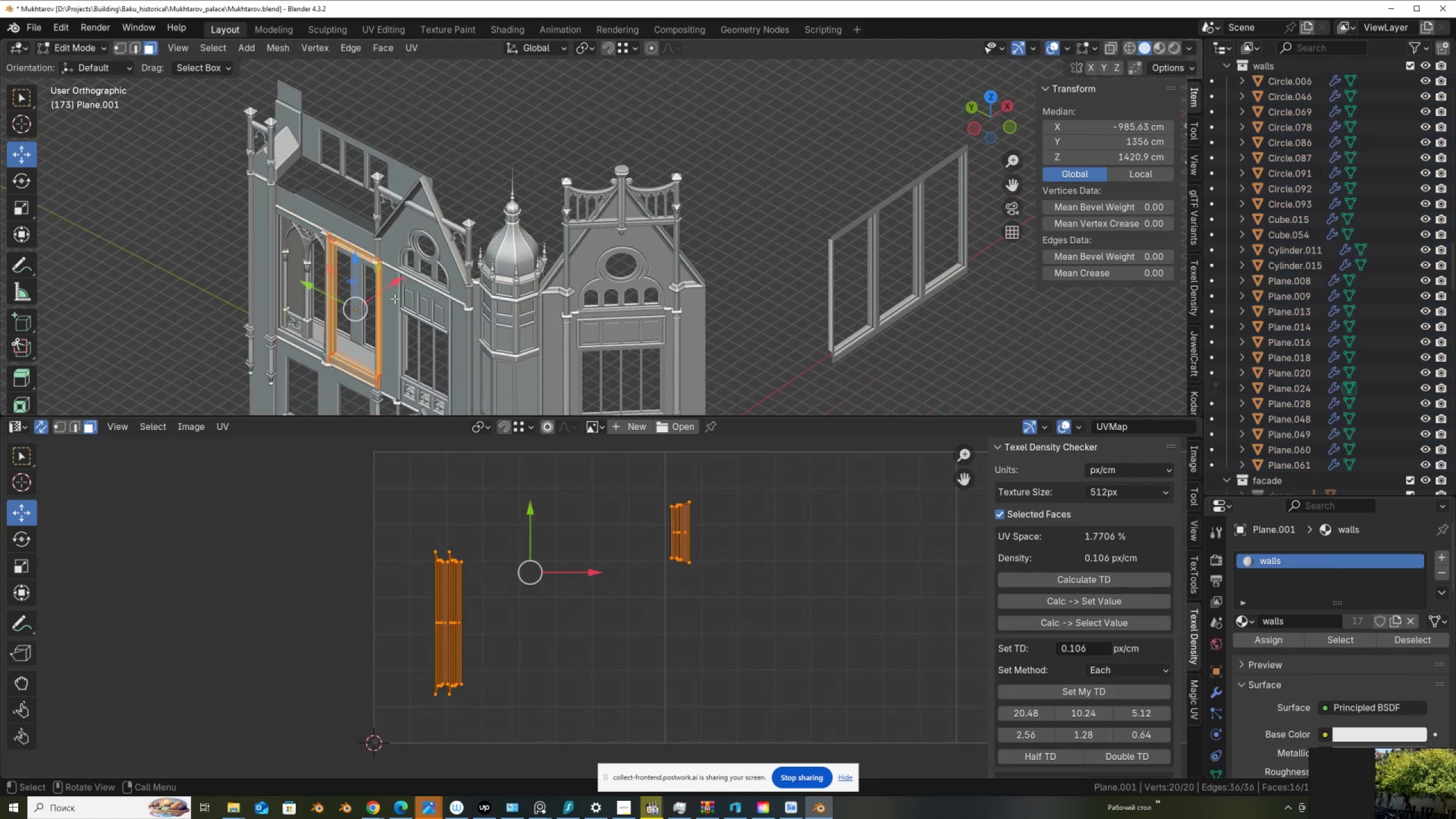 
key(Tab)
 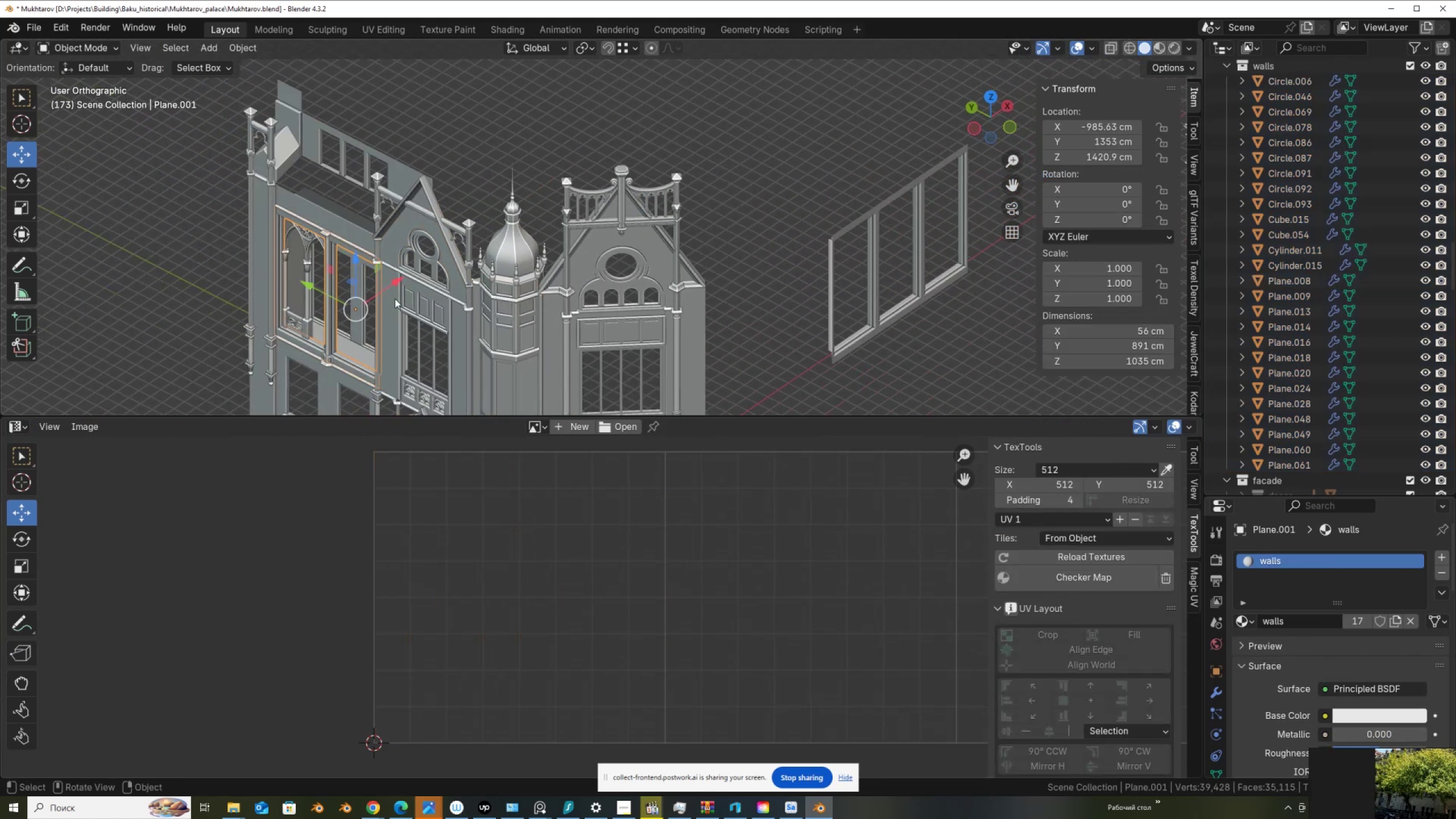 
scroll: coordinate [427, 292], scroll_direction: down, amount: 3.0
 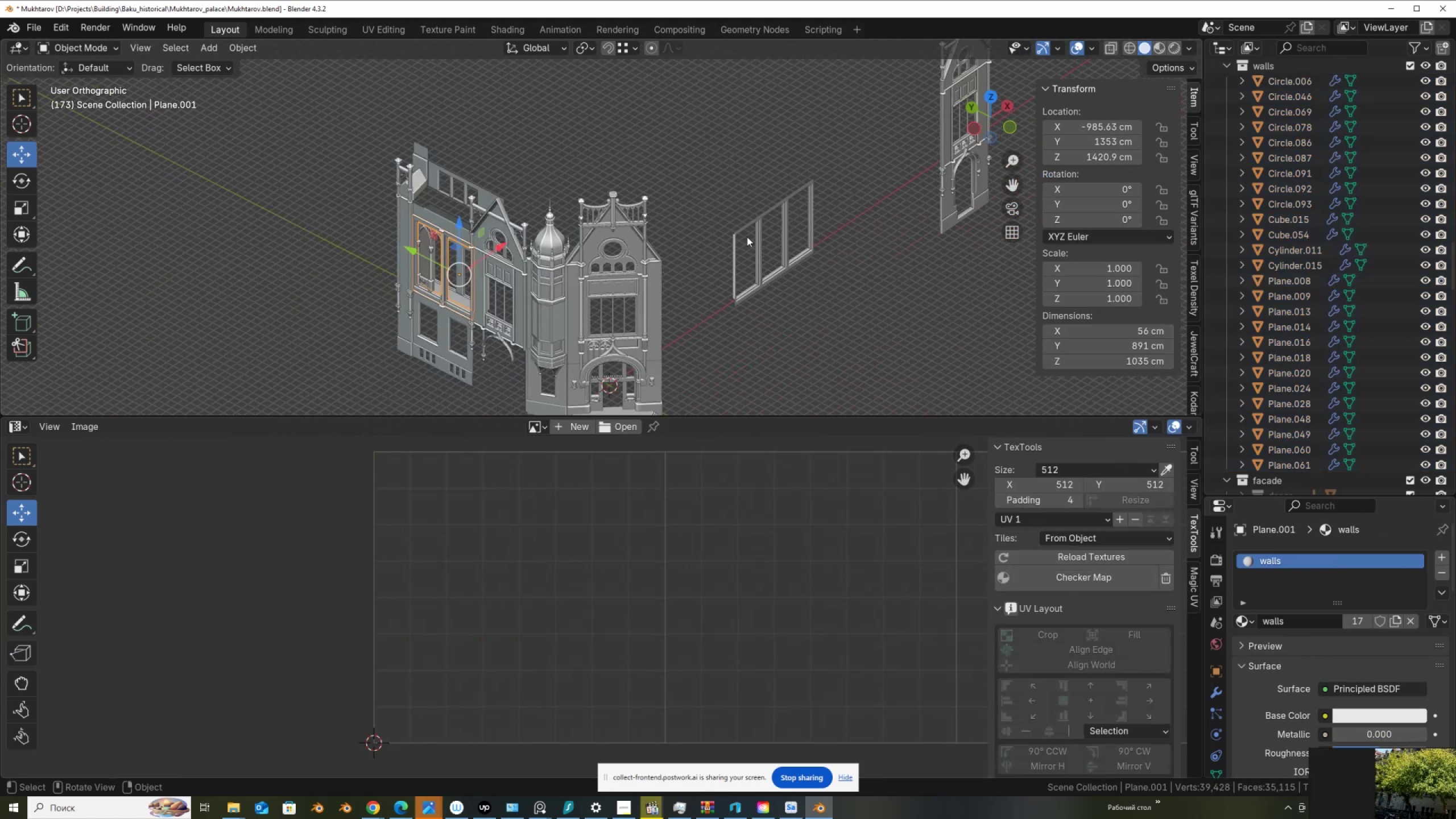 
hold_key(key=ShiftLeft, duration=0.68)
left_click([755, 226])
 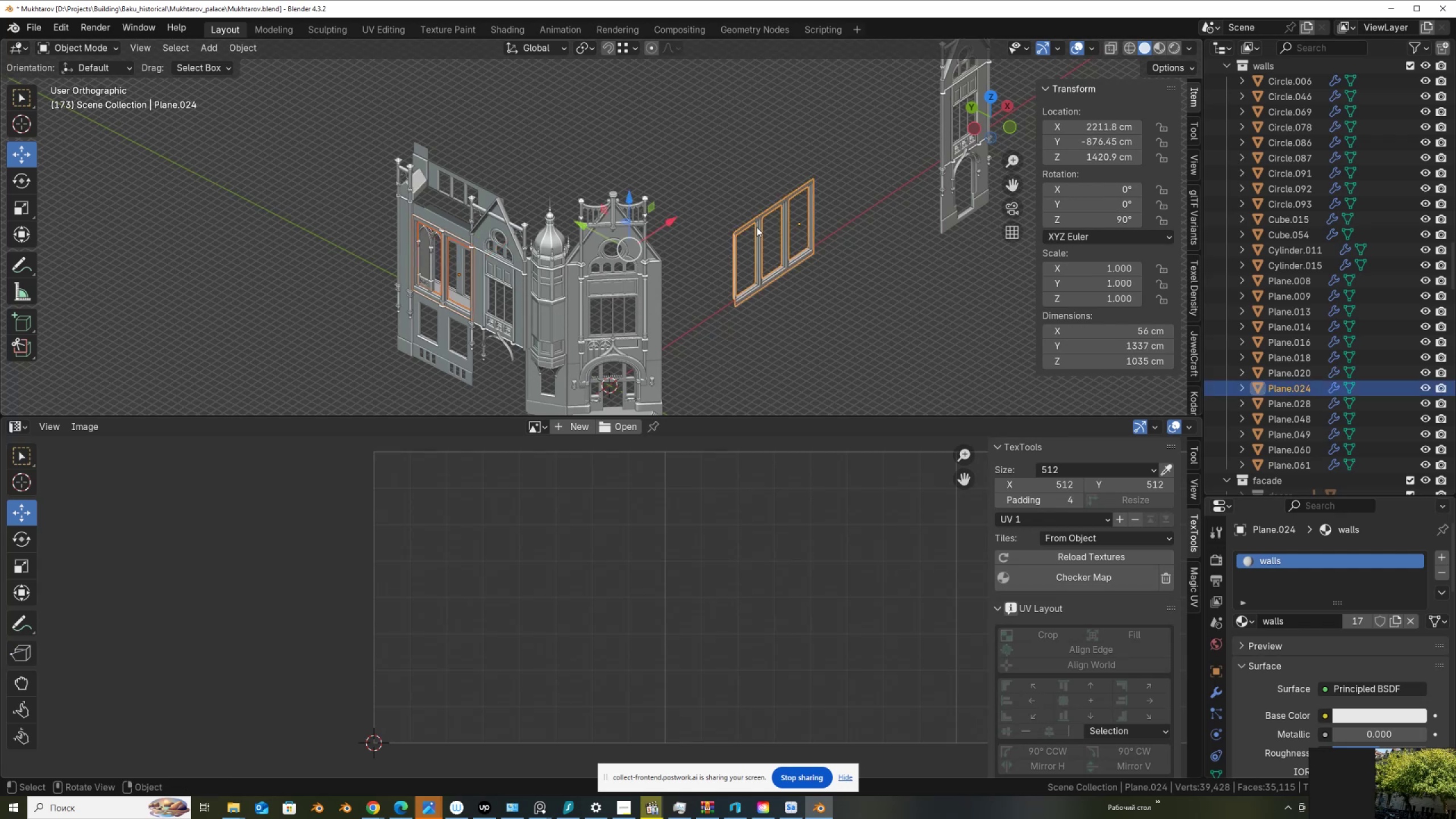 
key(Slash)
 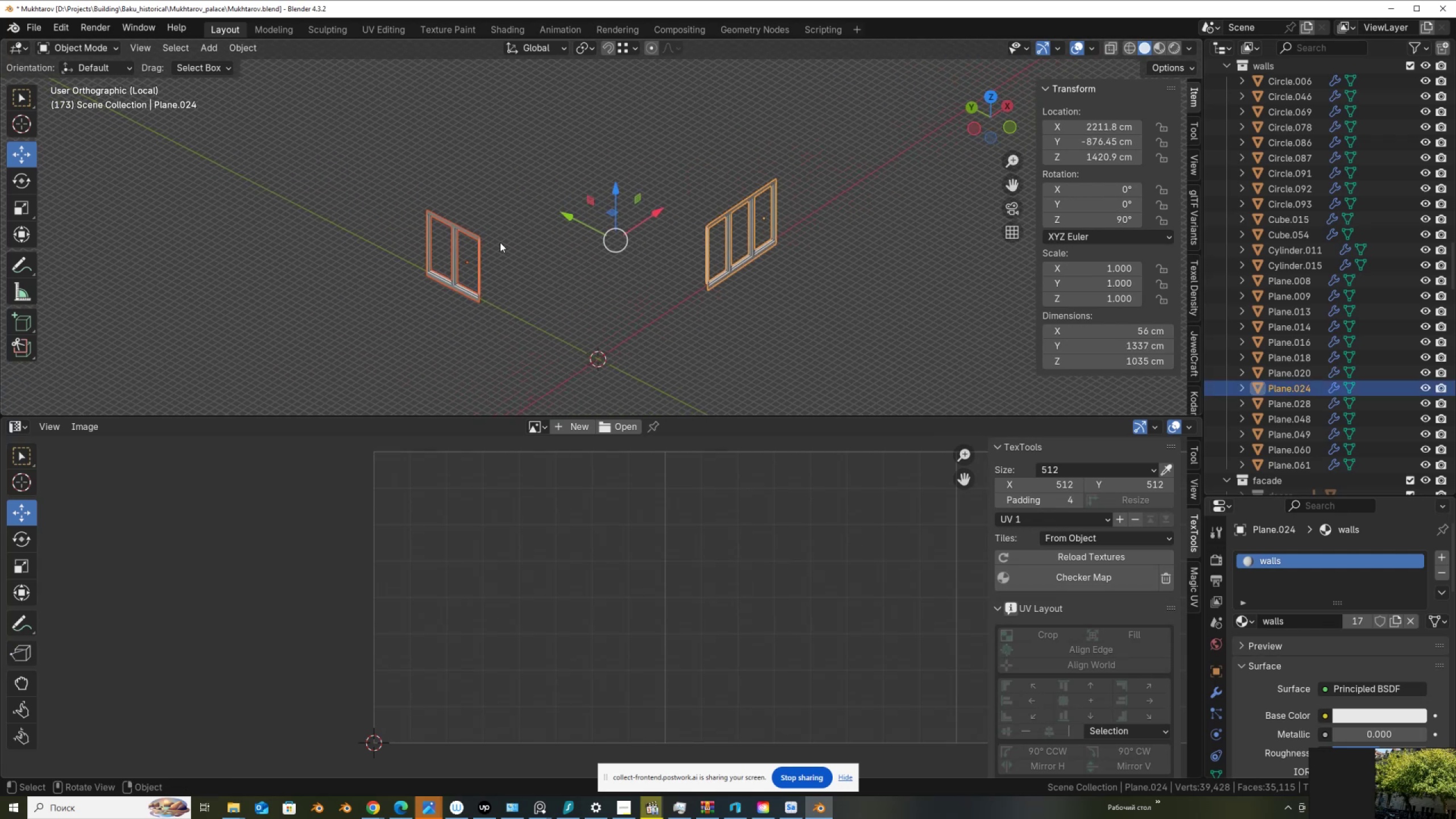 
left_click([479, 239])
 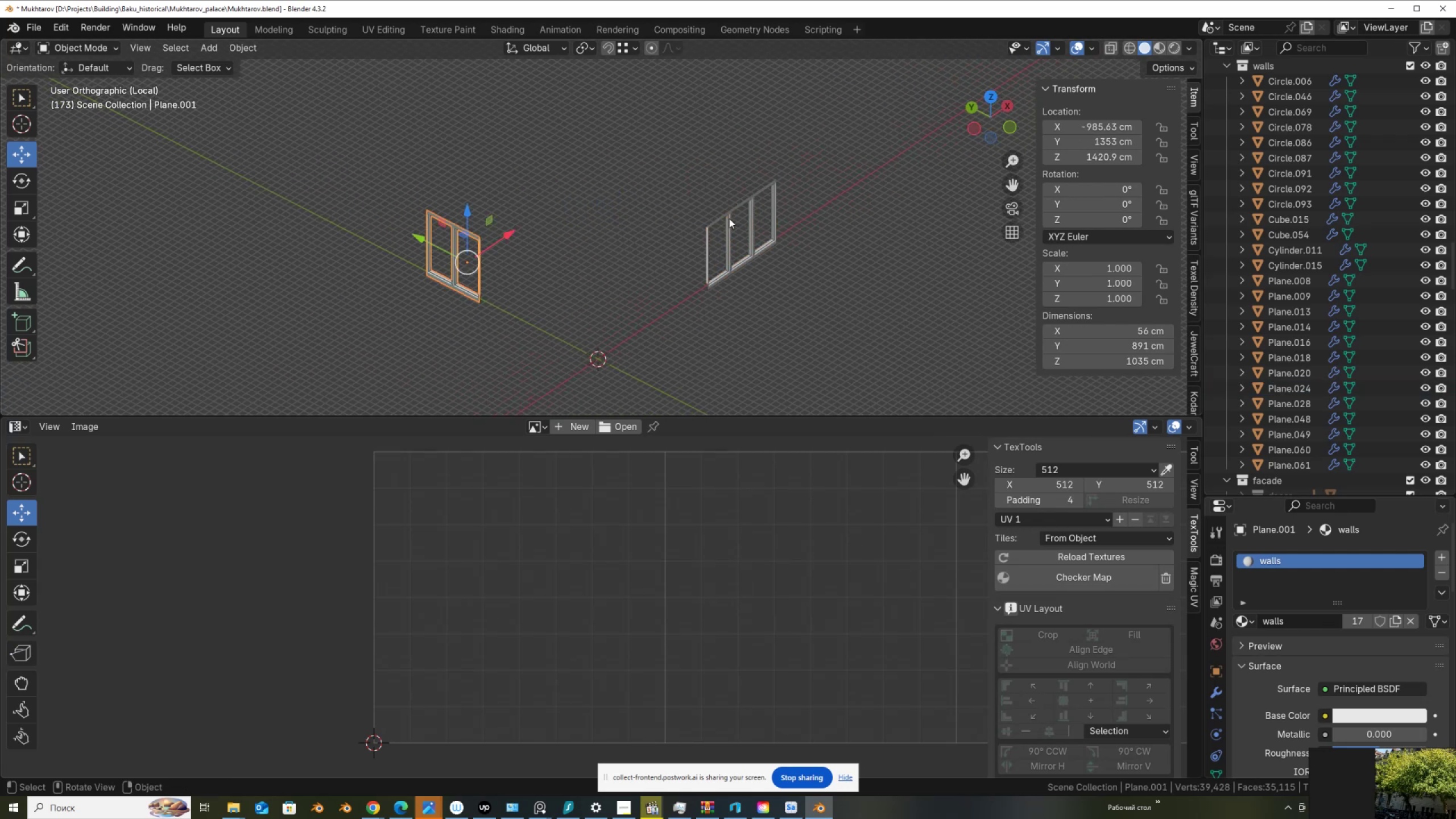 
left_click([729, 218])
 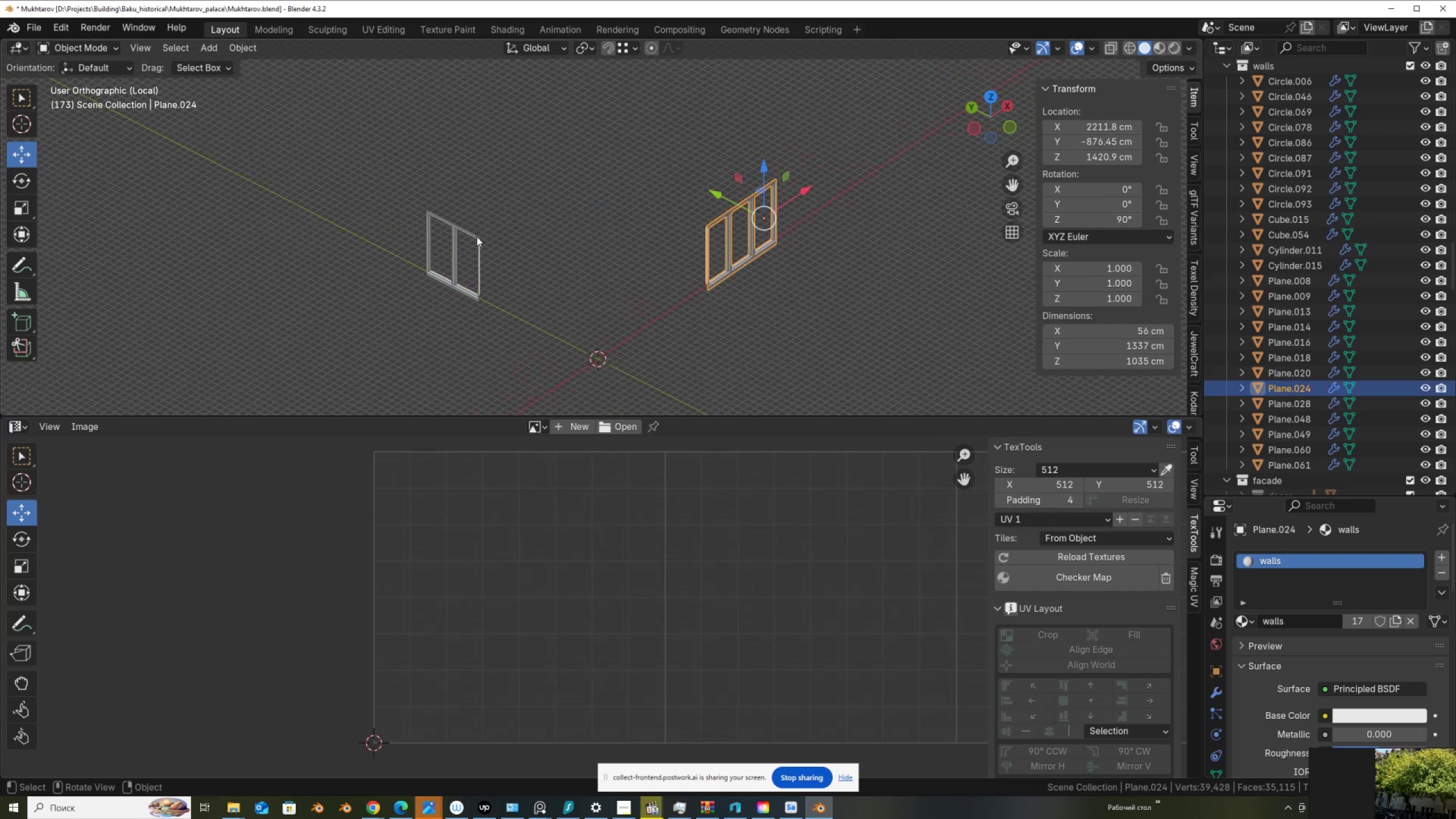 
hold_key(key=ShiftLeft, duration=0.89)
left_click([463, 236])
 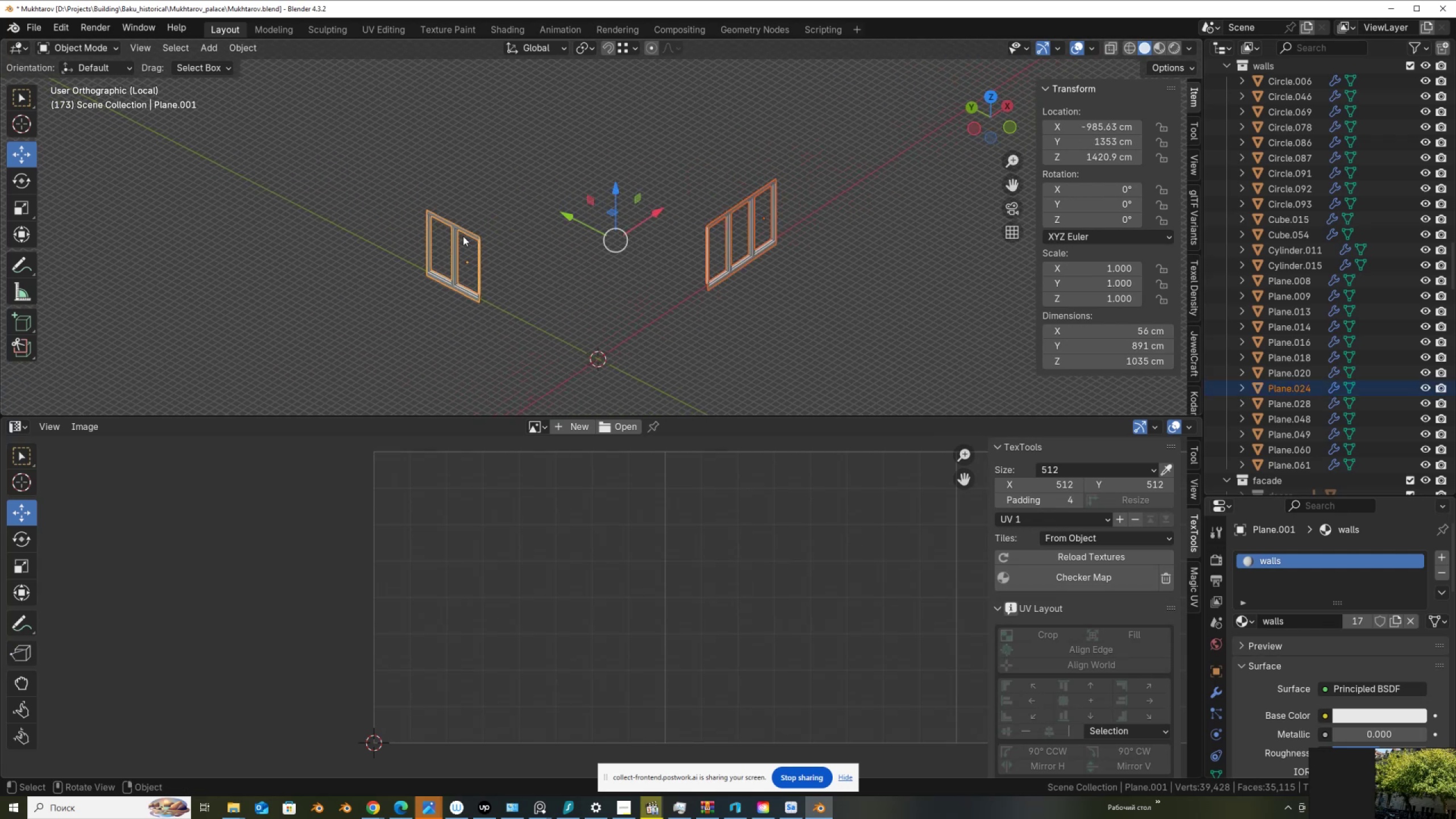 
key(Control+L)
 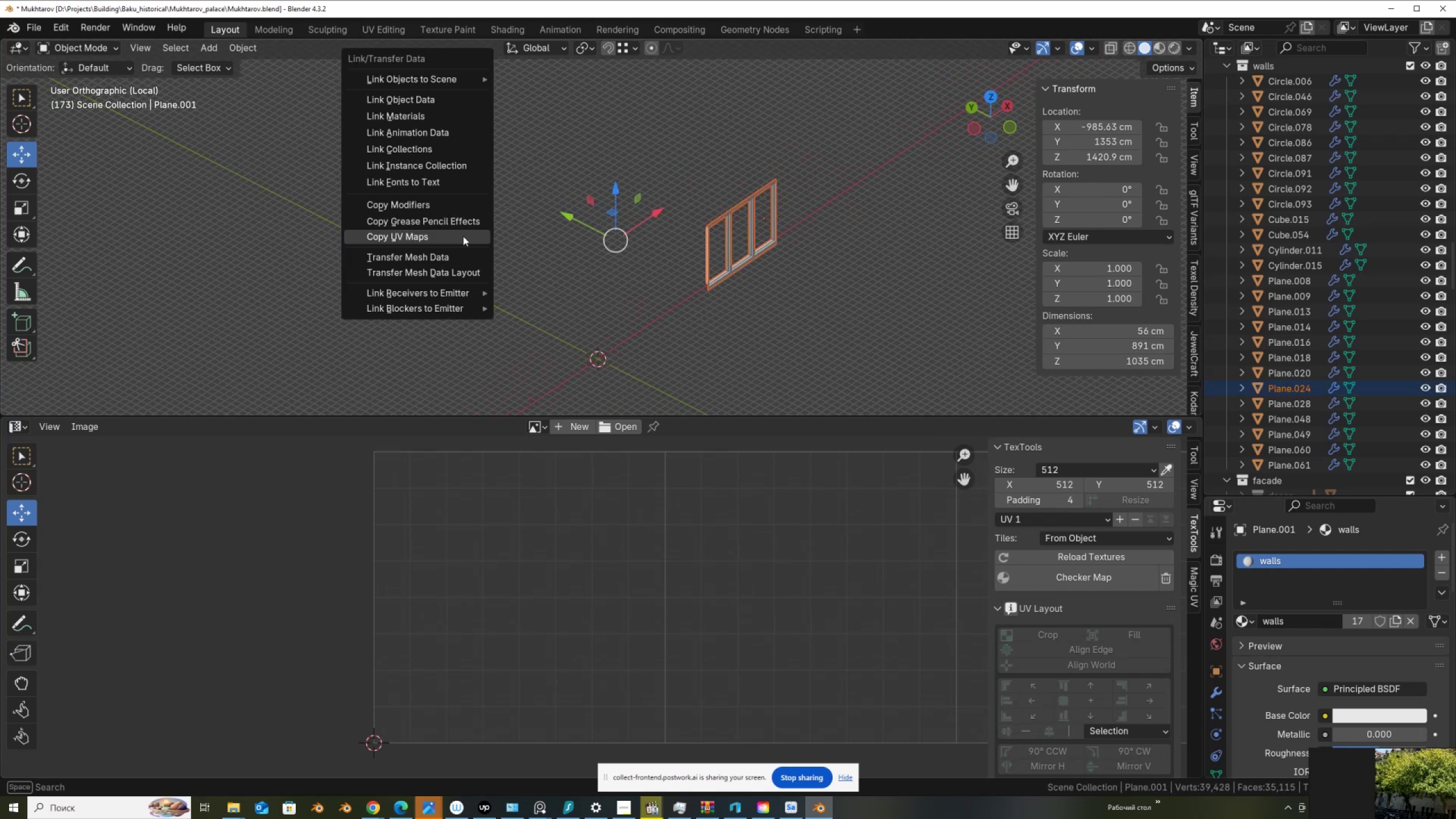 
left_click([463, 236])
 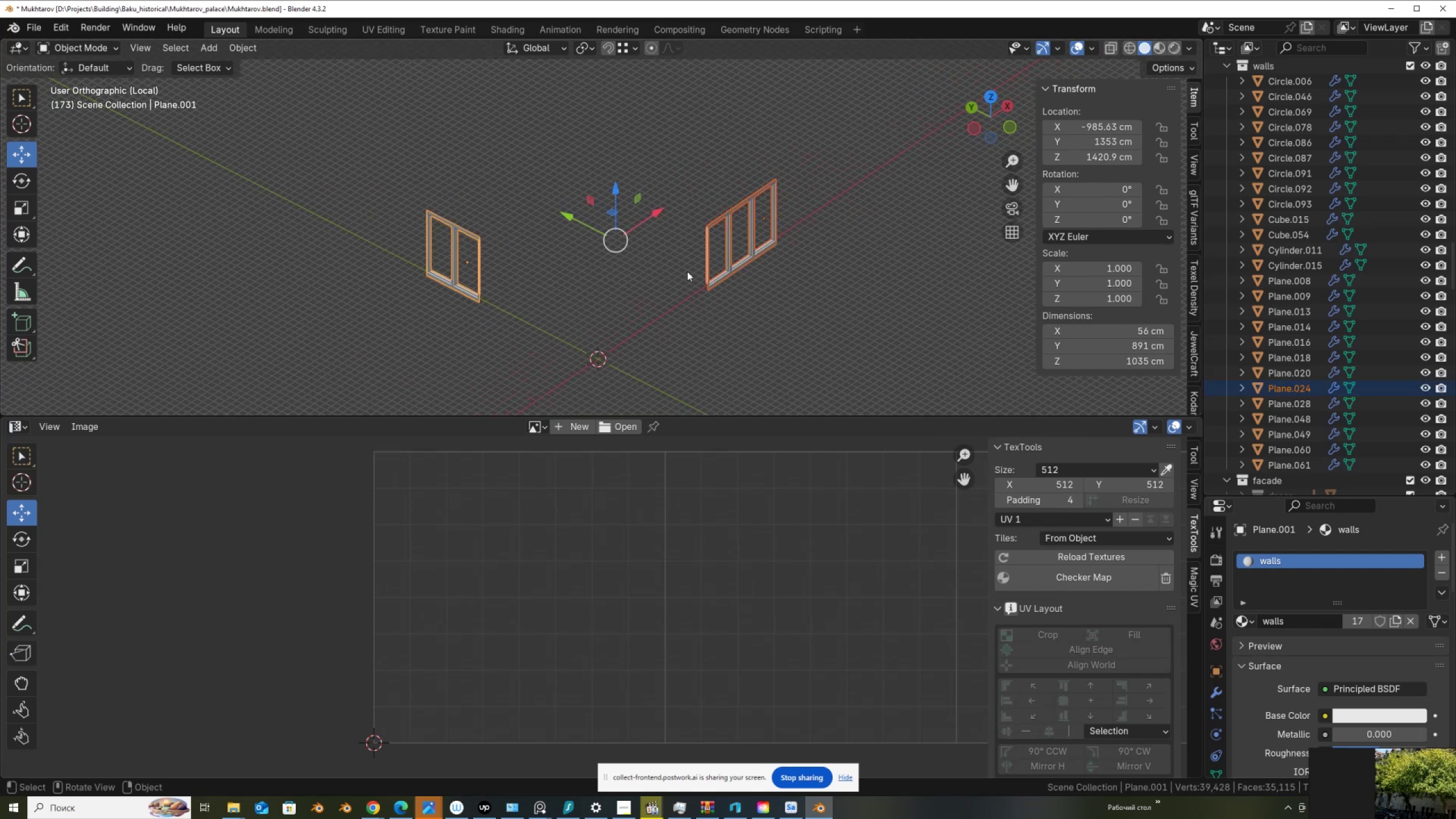 
scroll: coordinate [673, 263], scroll_direction: down, amount: 2.0
 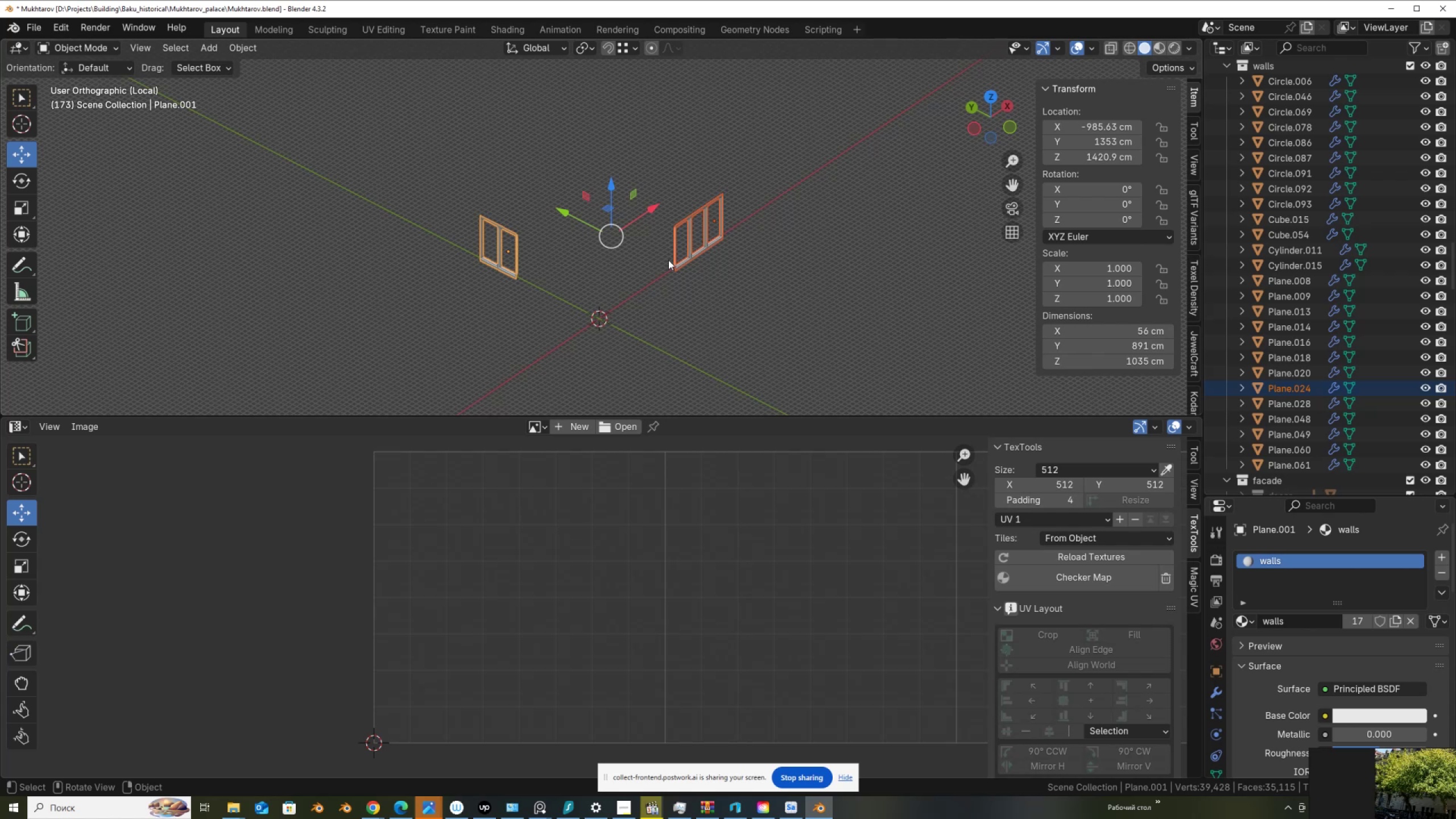 
key(Slash)
 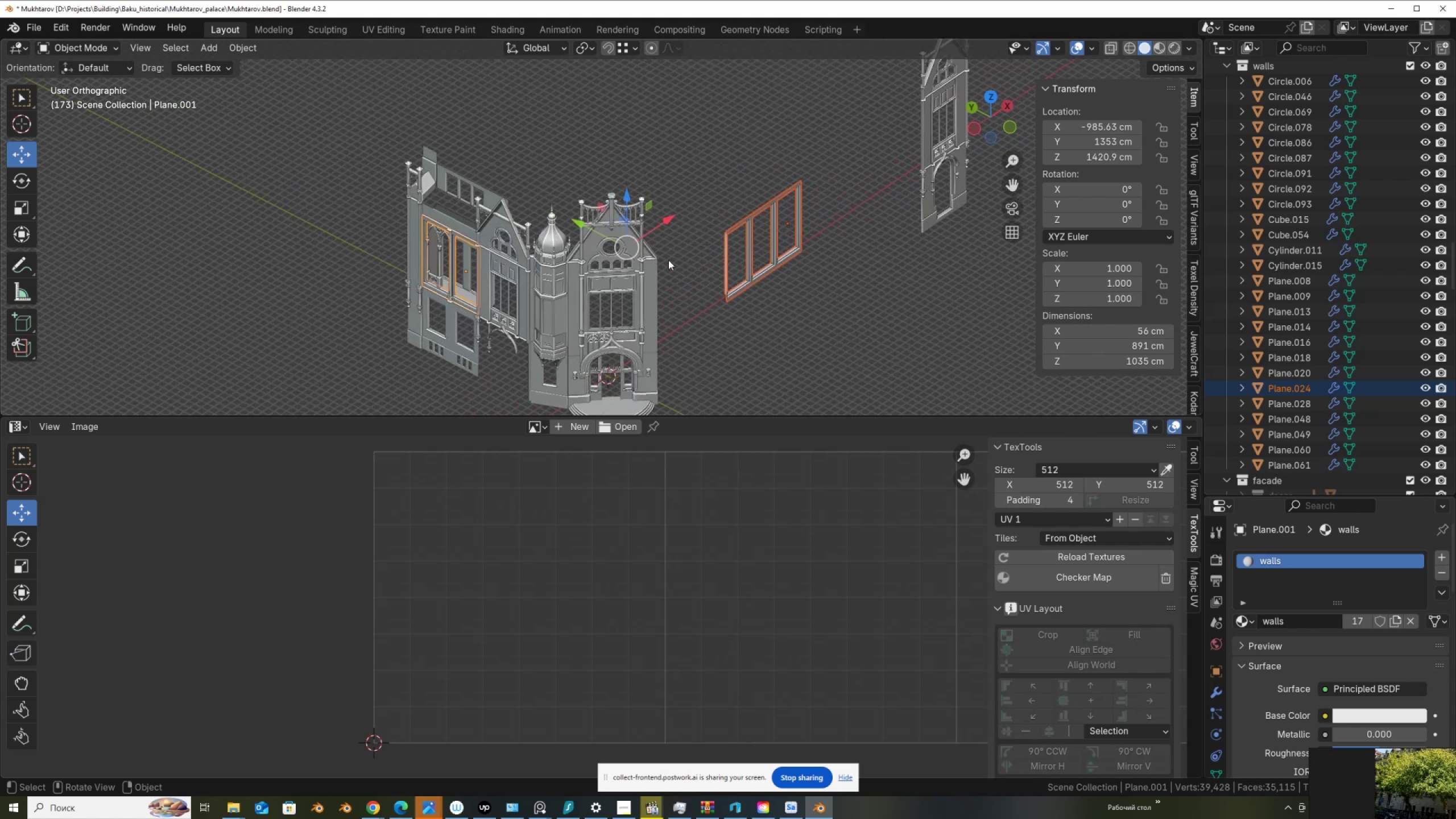 
scroll: coordinate [601, 236], scroll_direction: down, amount: 5.0
 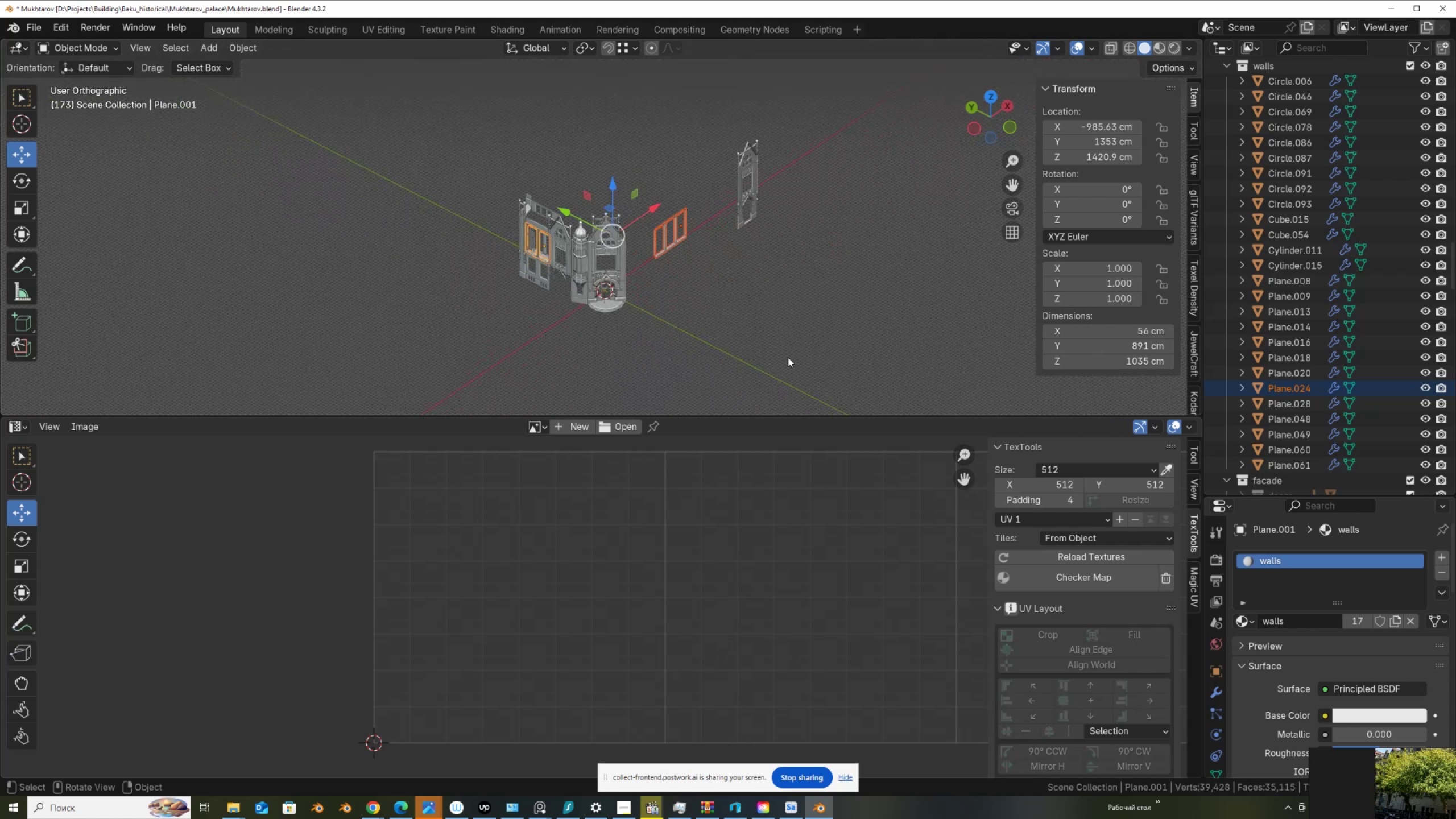 
left_click_drag(start_coordinate=[789, 358], to_coordinate=[669, 348])
 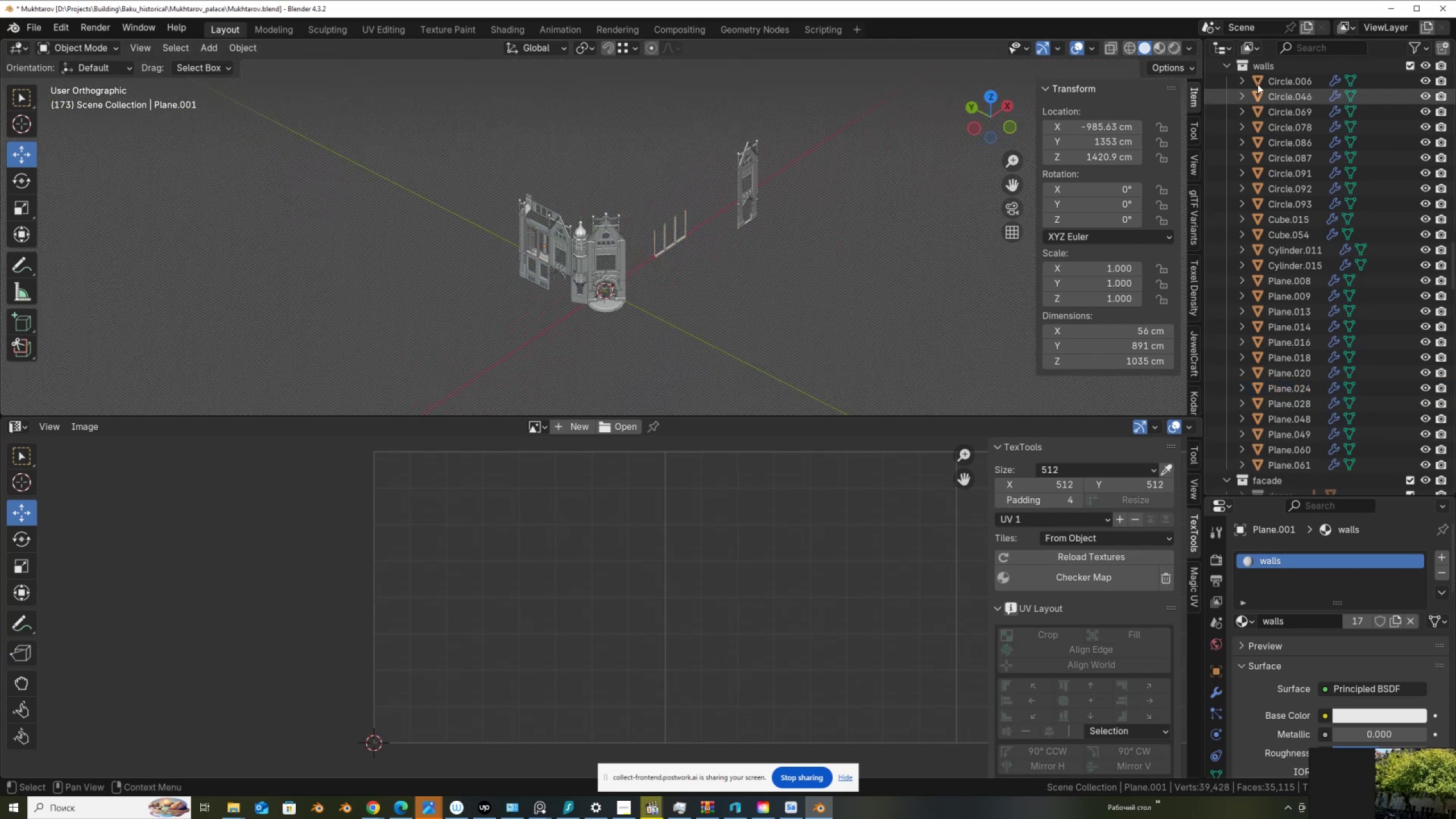 
left_click([1279, 83])
 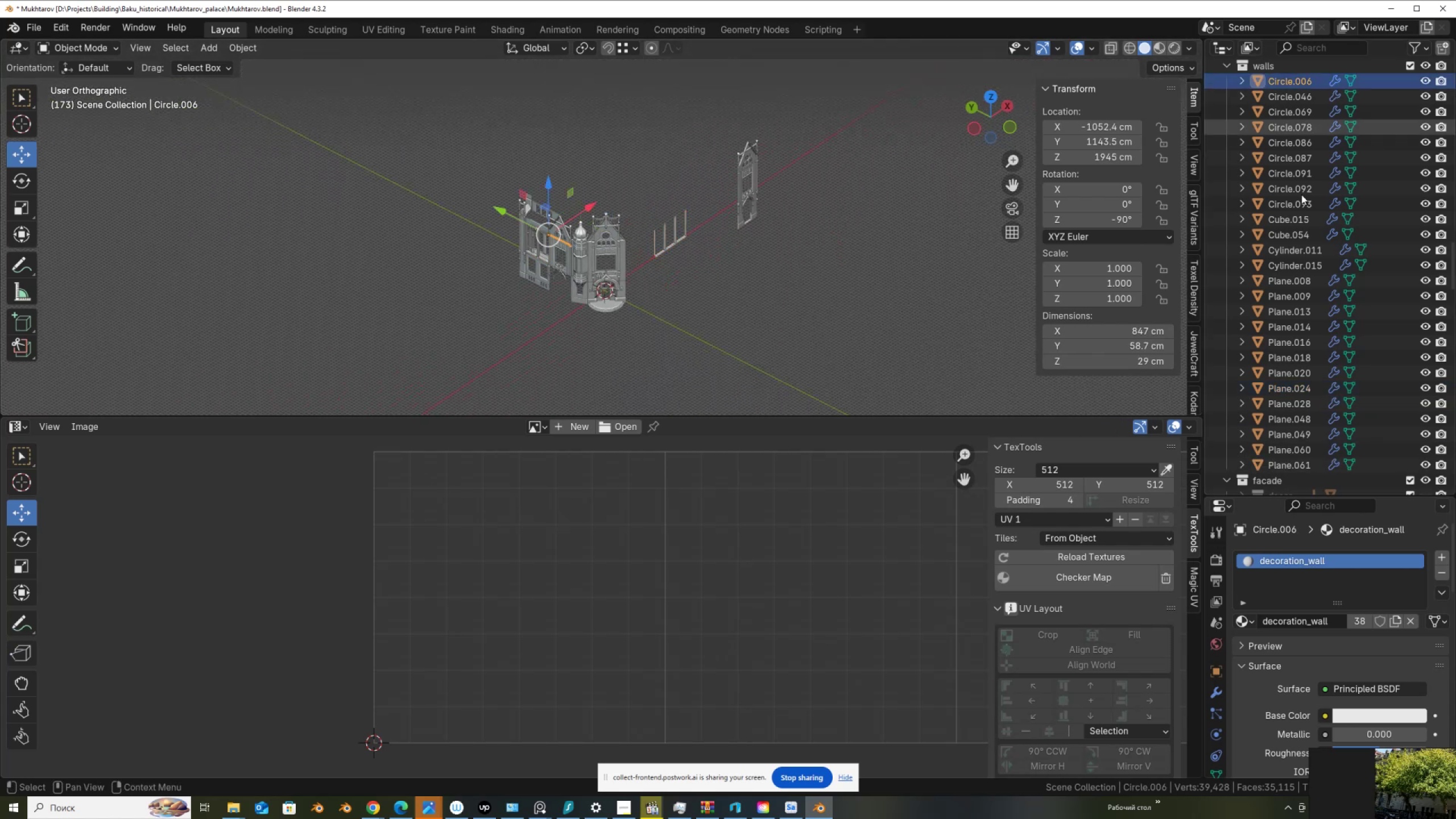 
hold_key(key=ShiftLeft, duration=0.98)
left_click([1306, 464])
 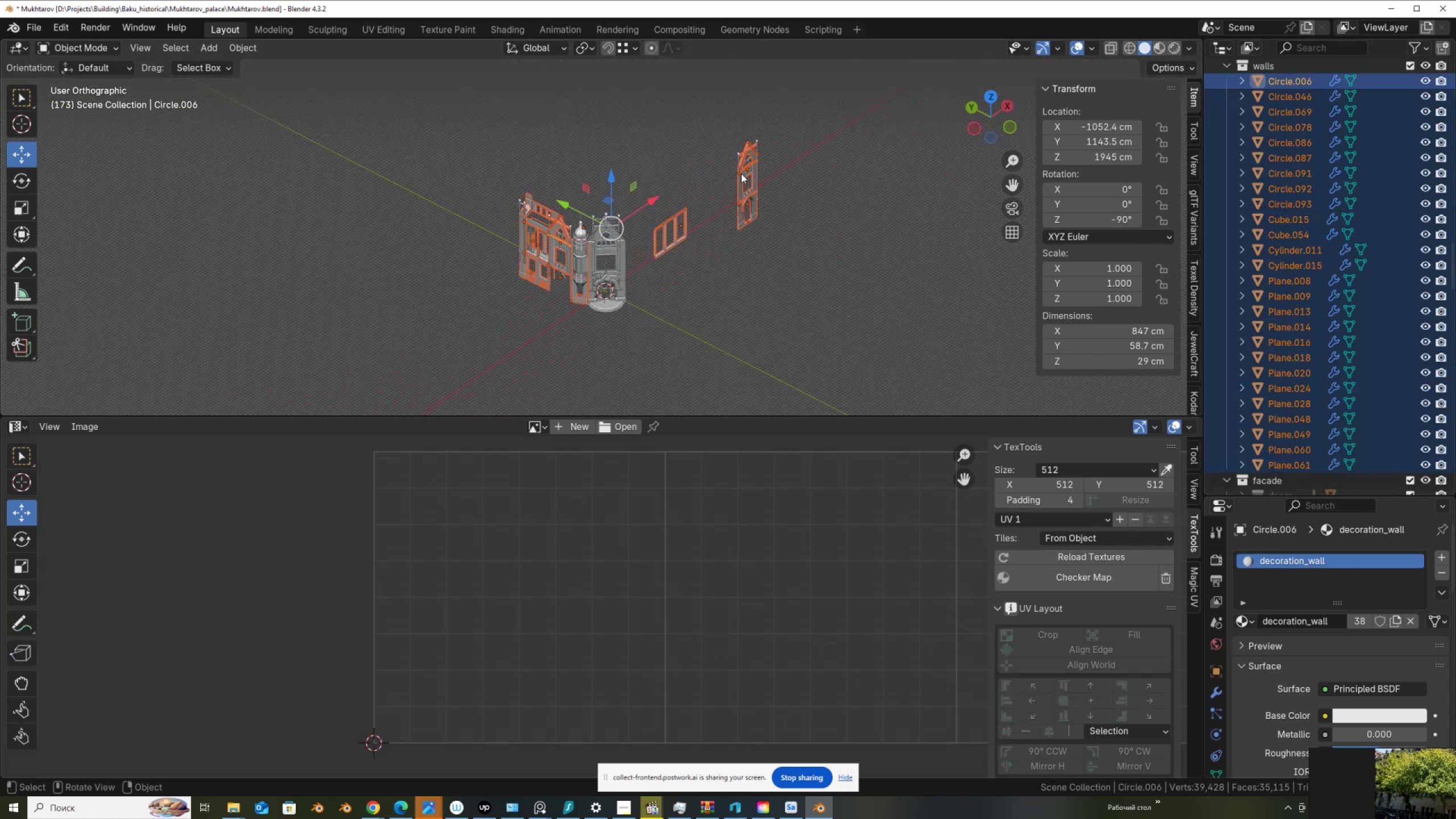 
key(Tab)
 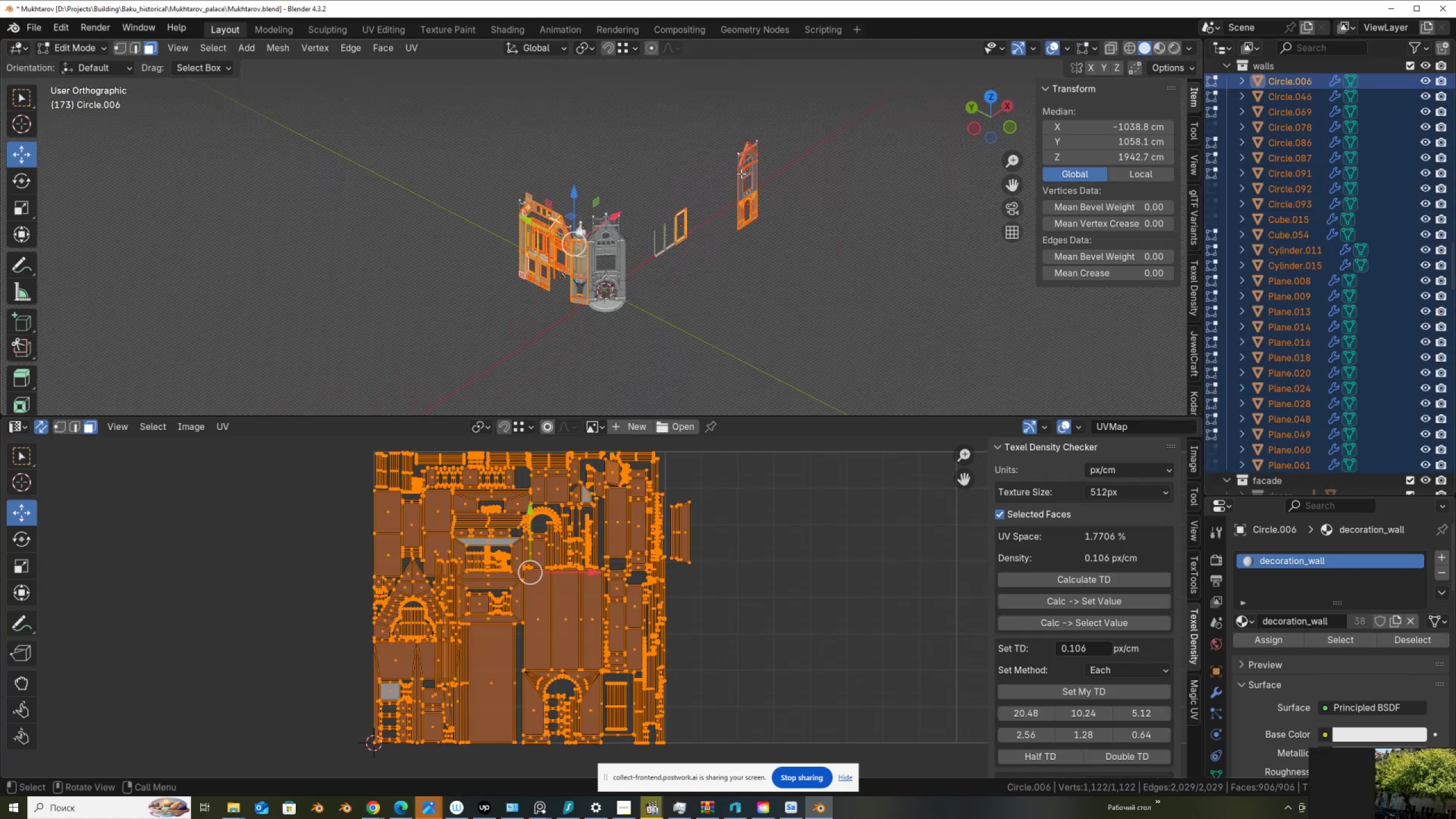 
key(A)
 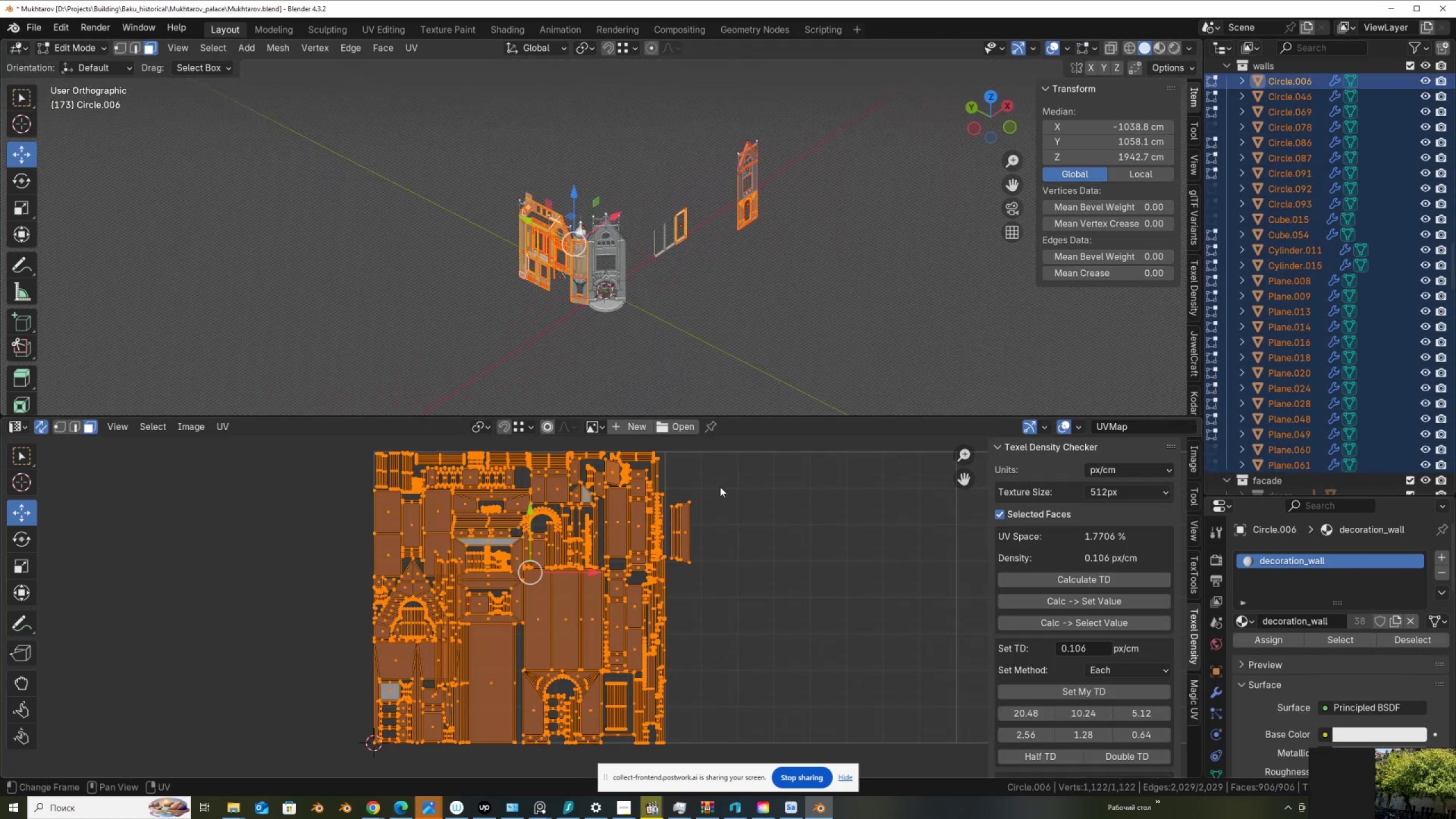 
scroll: coordinate [708, 544], scroll_direction: up, amount: 1.0
 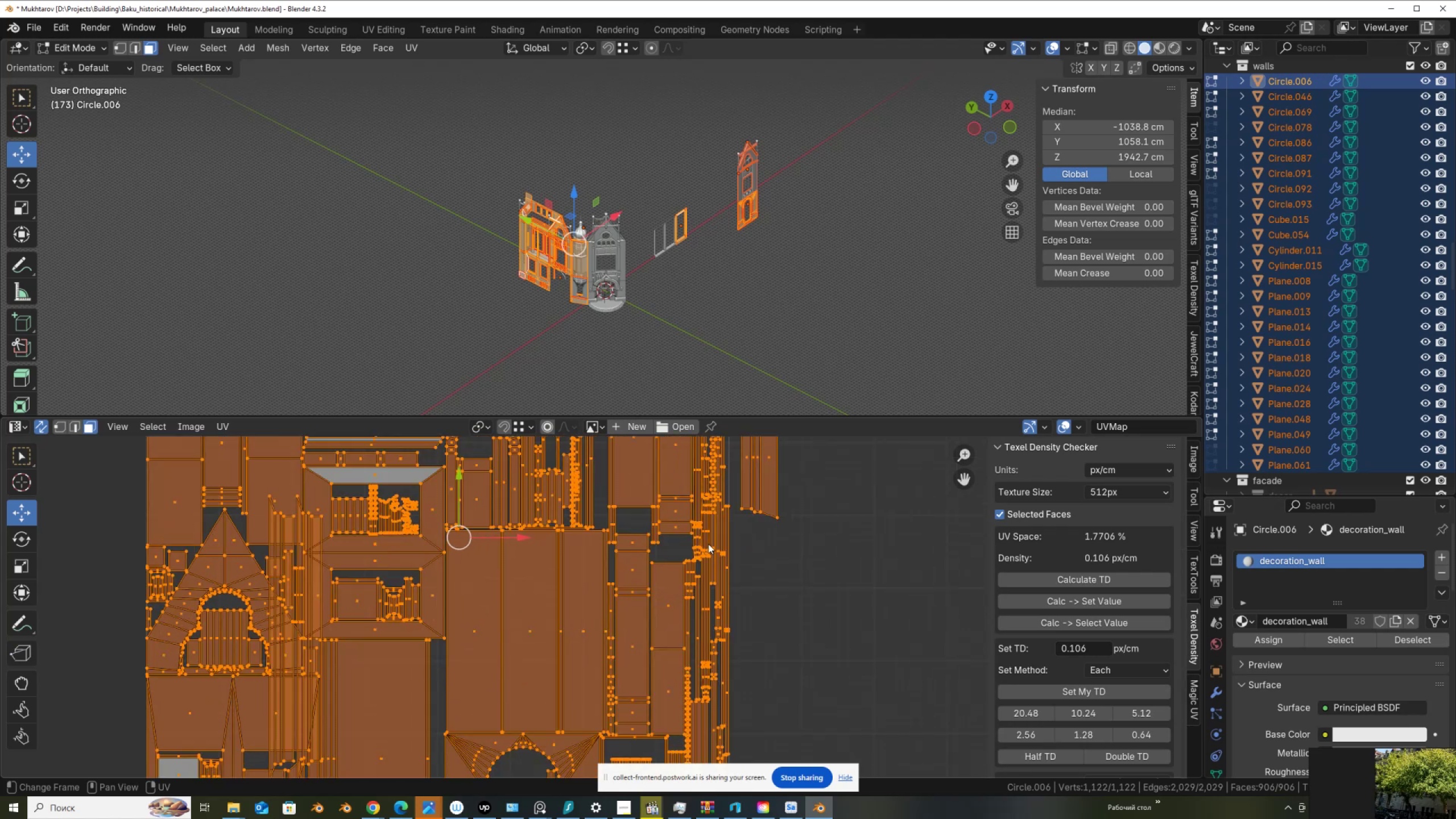 
scroll: coordinate [708, 544], scroll_direction: down, amount: 2.0
 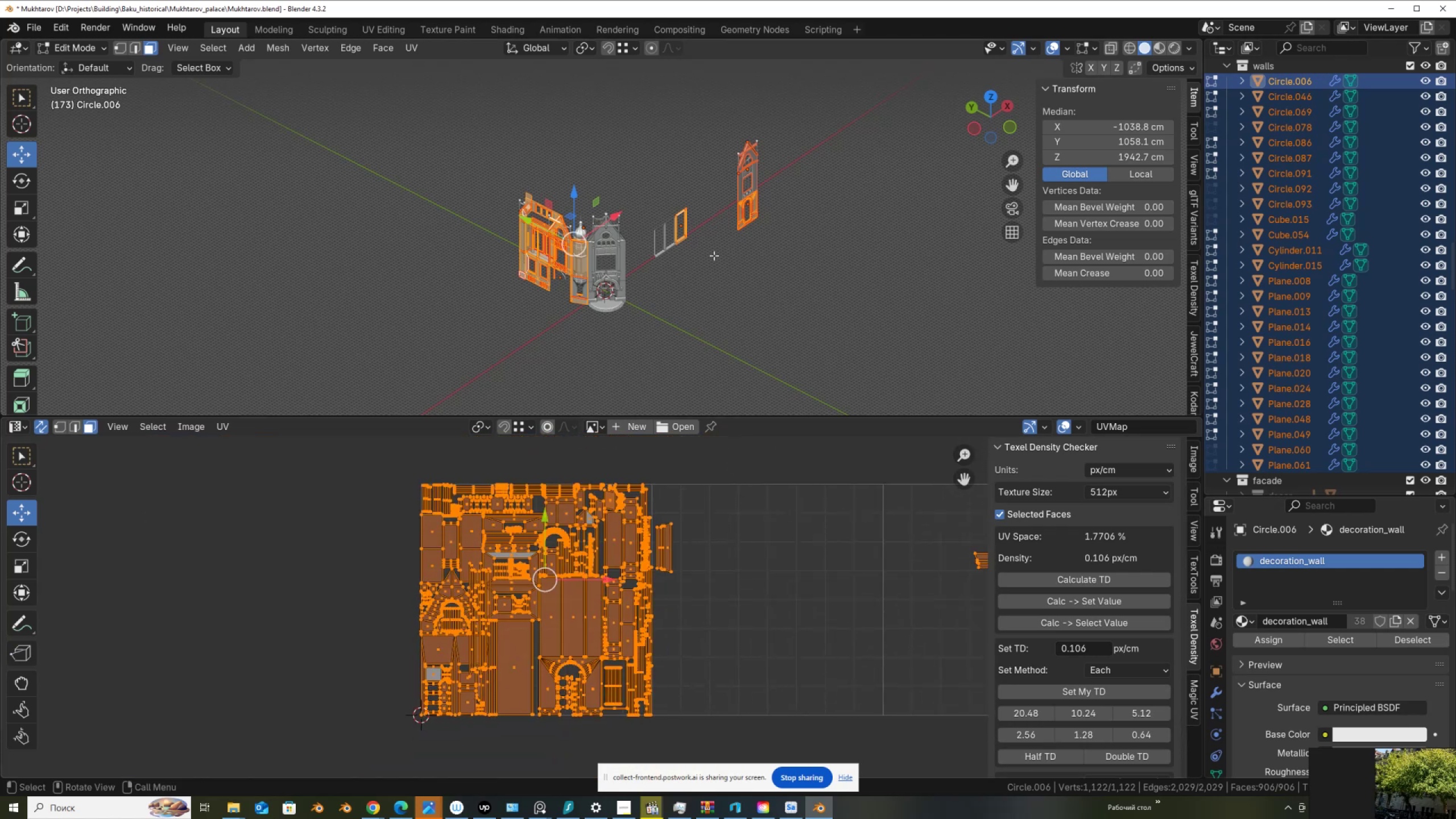 
key(Tab)
 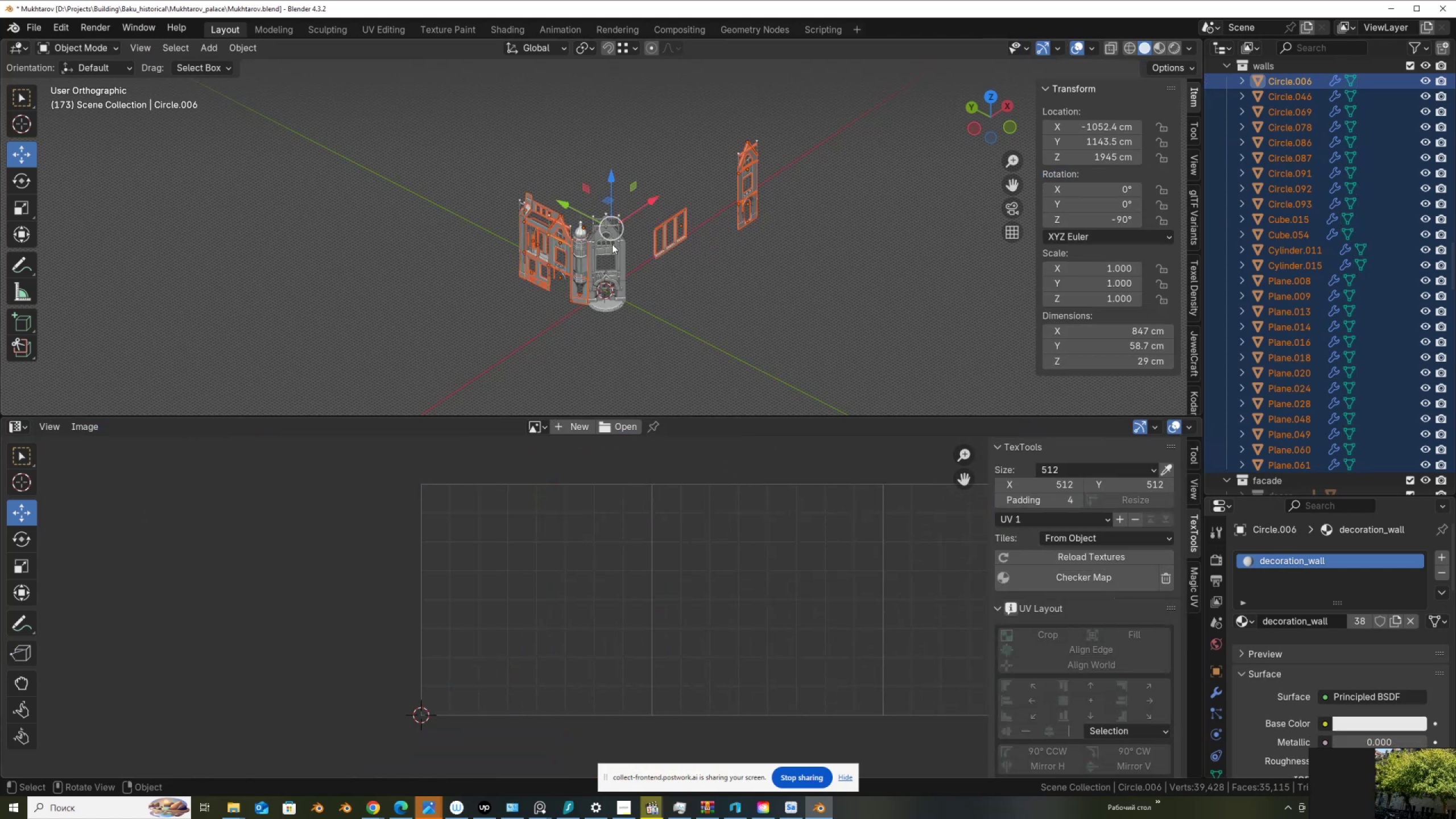 
scroll: coordinate [429, 270], scroll_direction: up, amount: 8.0
 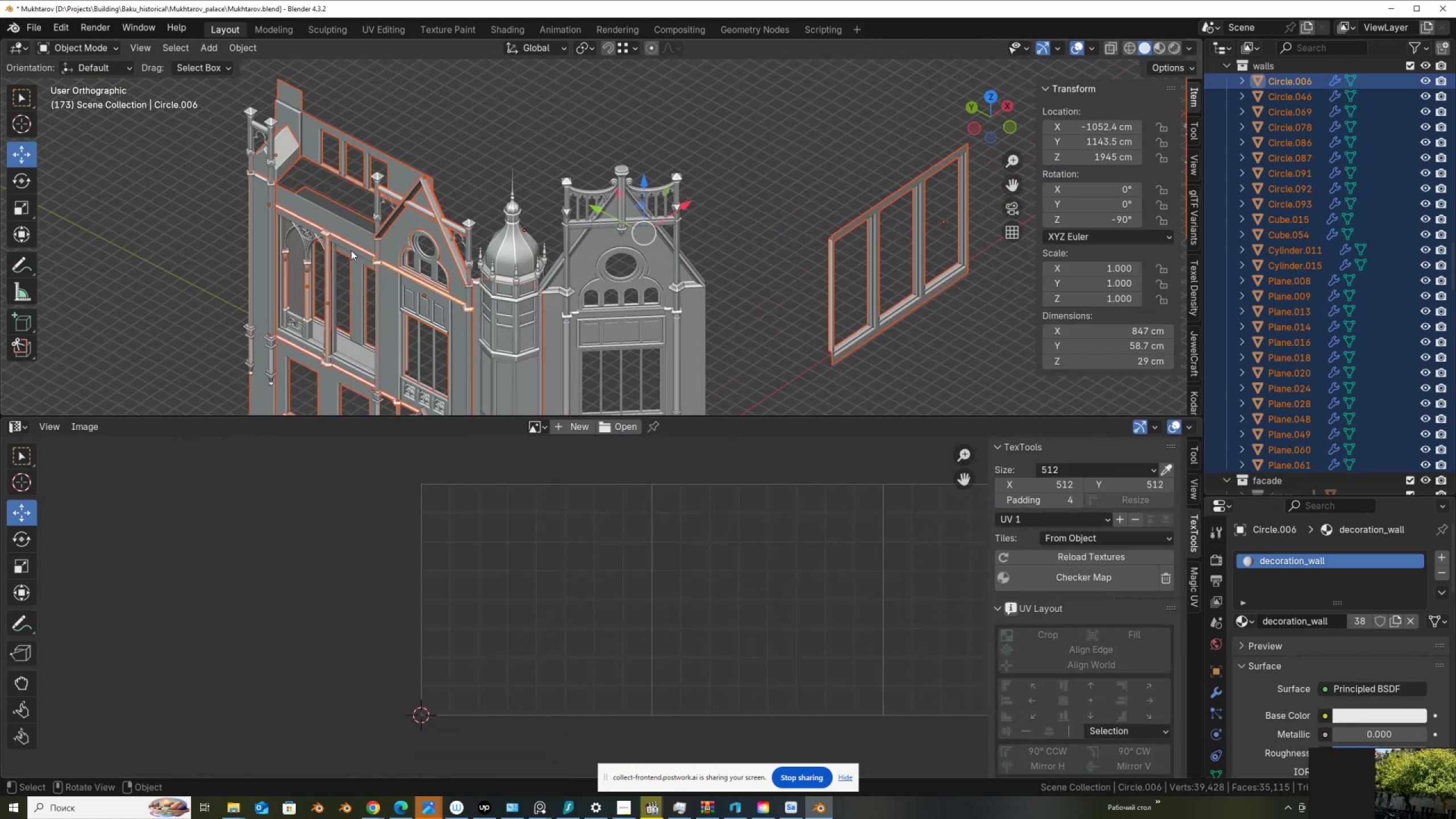 
left_click([351, 249])
 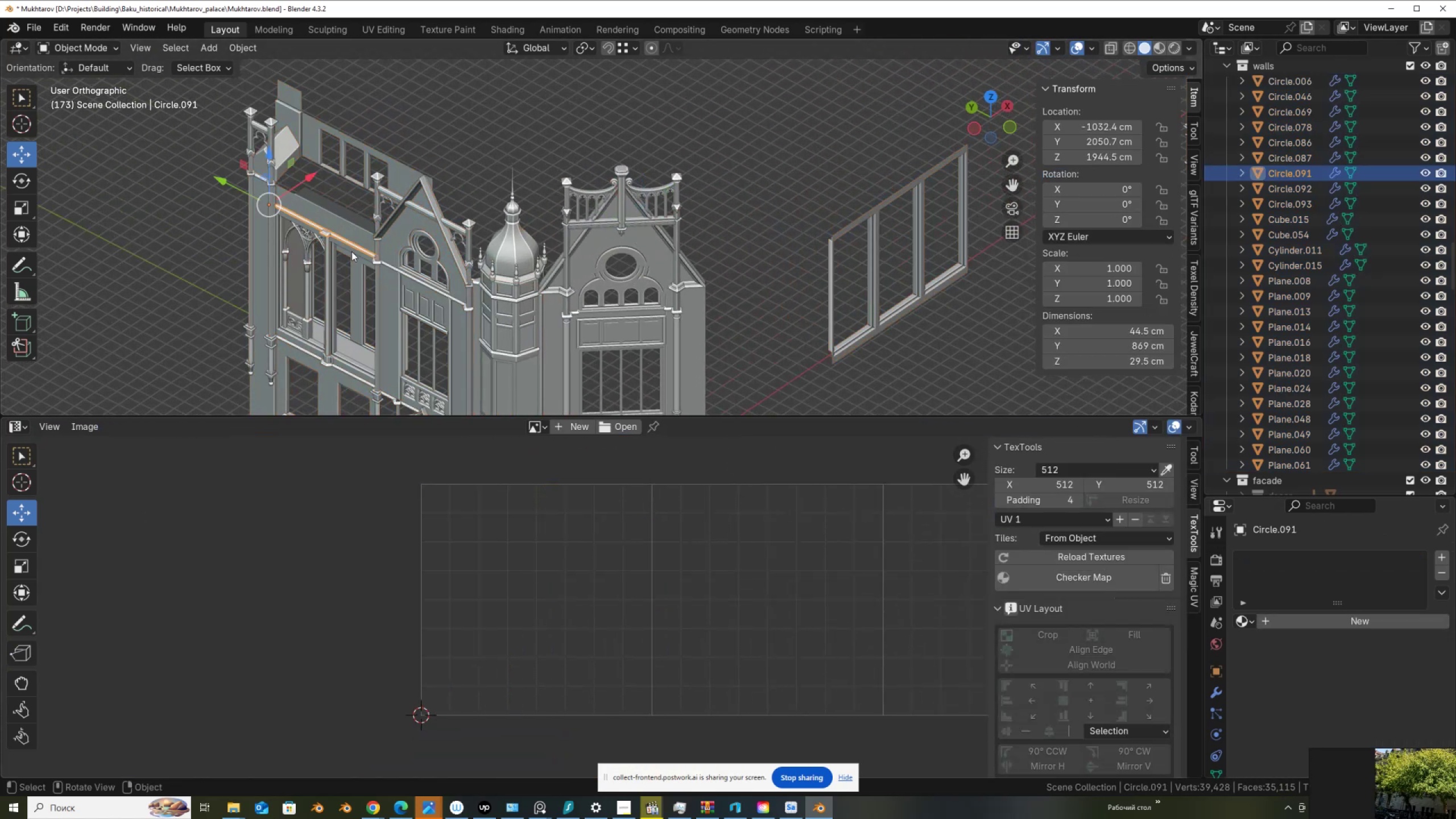 
left_click([351, 251])
 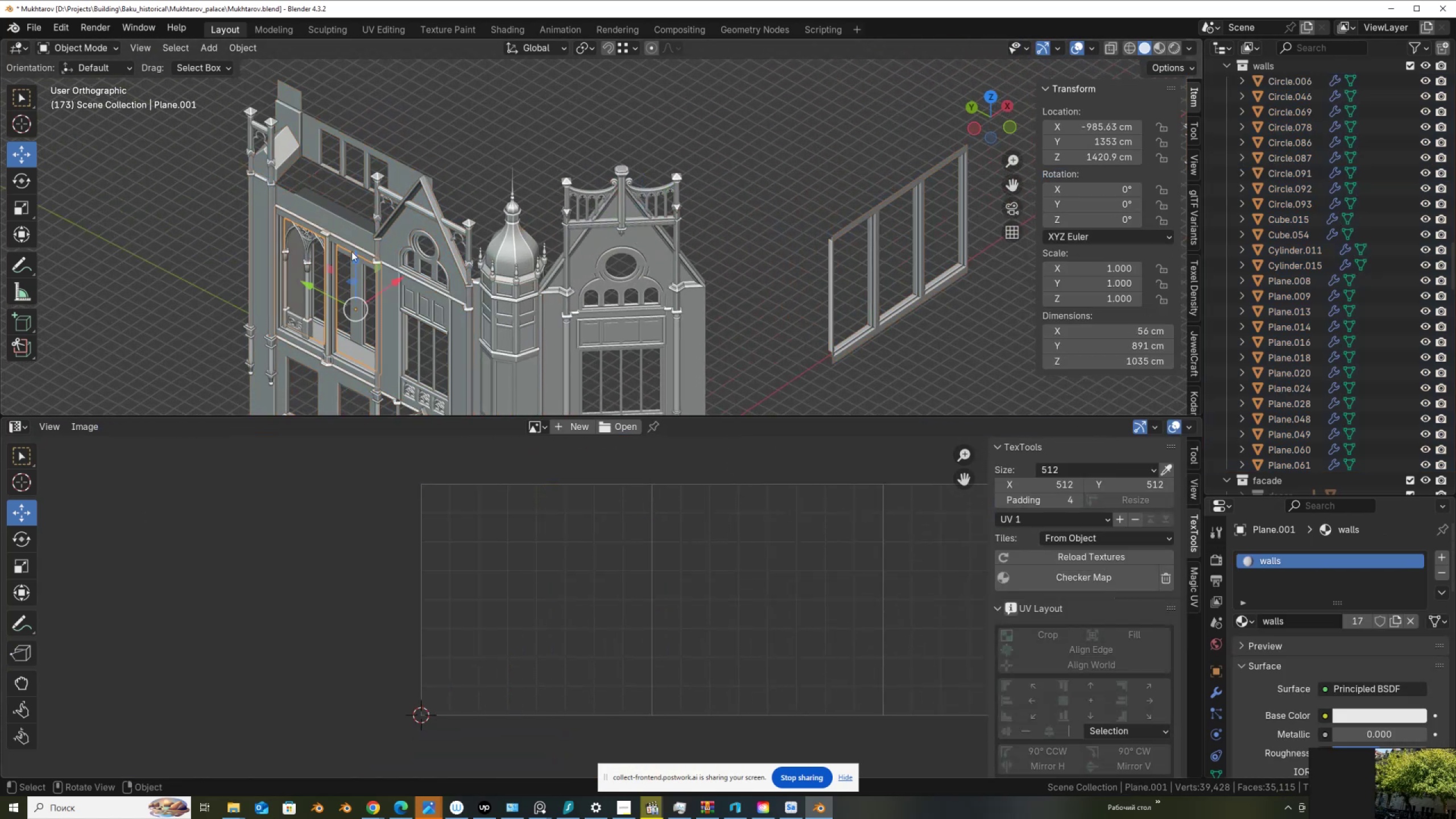 
key(Tab)
 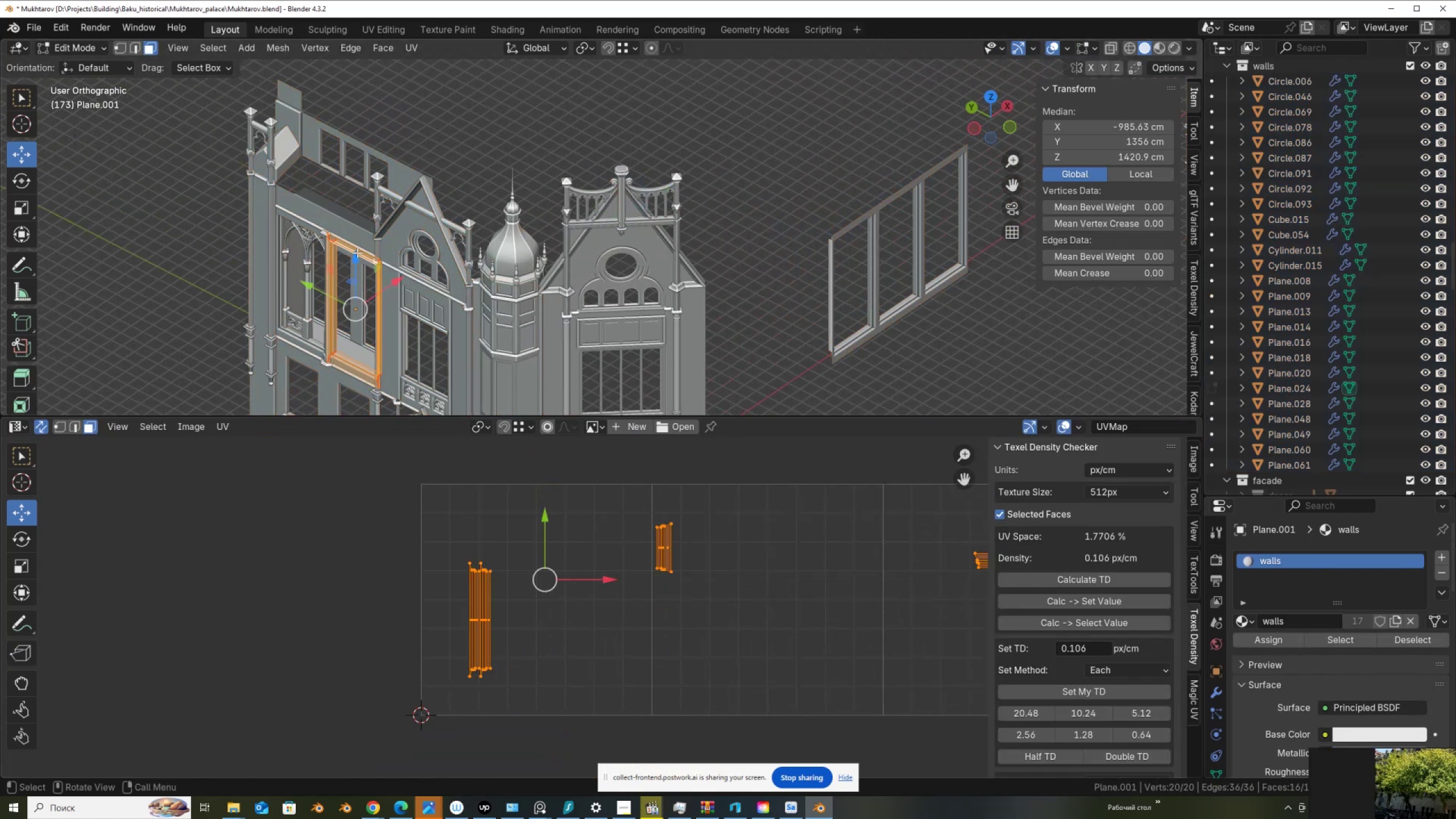 
scroll: coordinate [357, 253], scroll_direction: down, amount: 1.0
 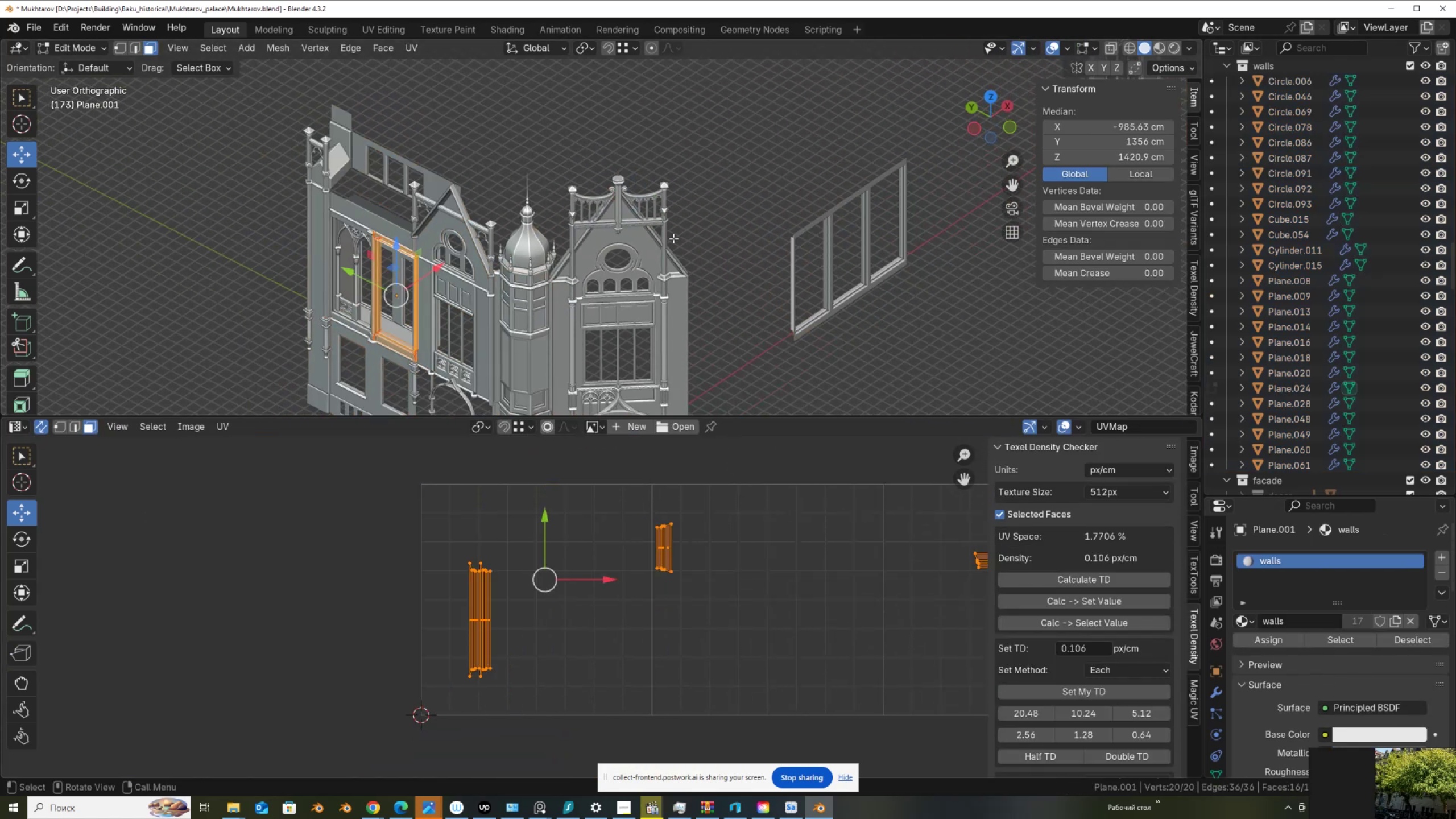 
key(Tab)
 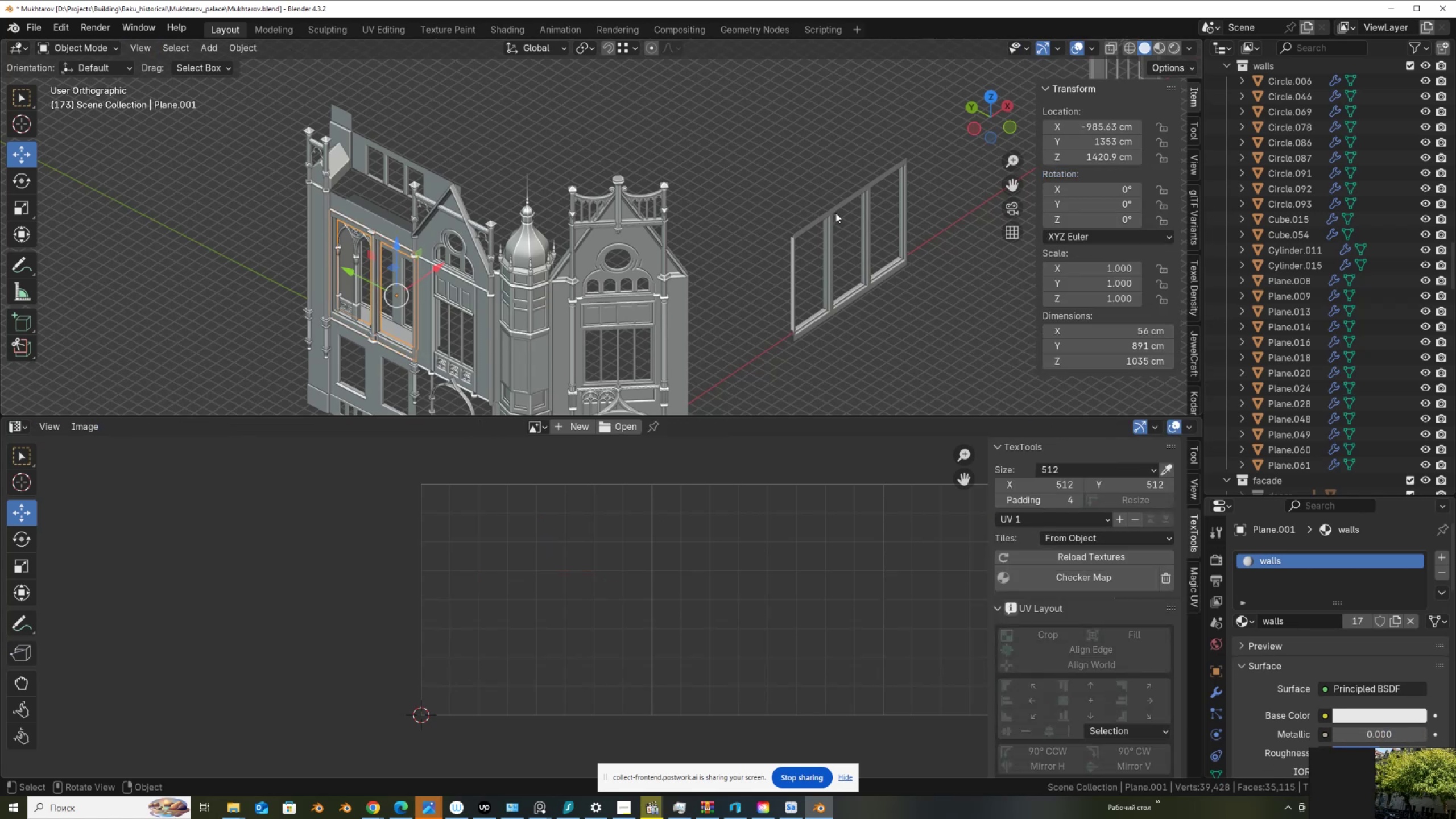 
left_click([834, 213])
 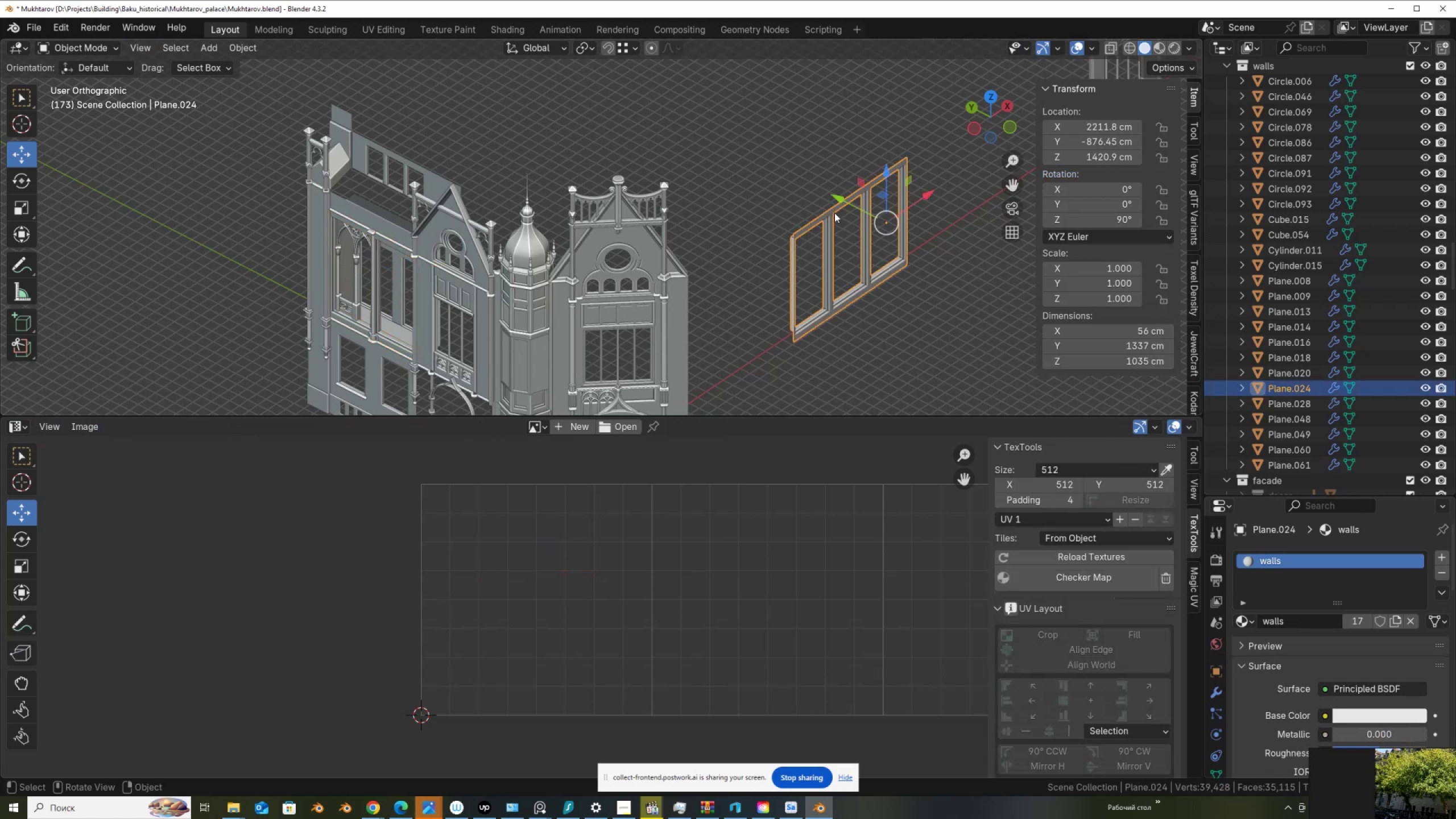 
key(Tab)
 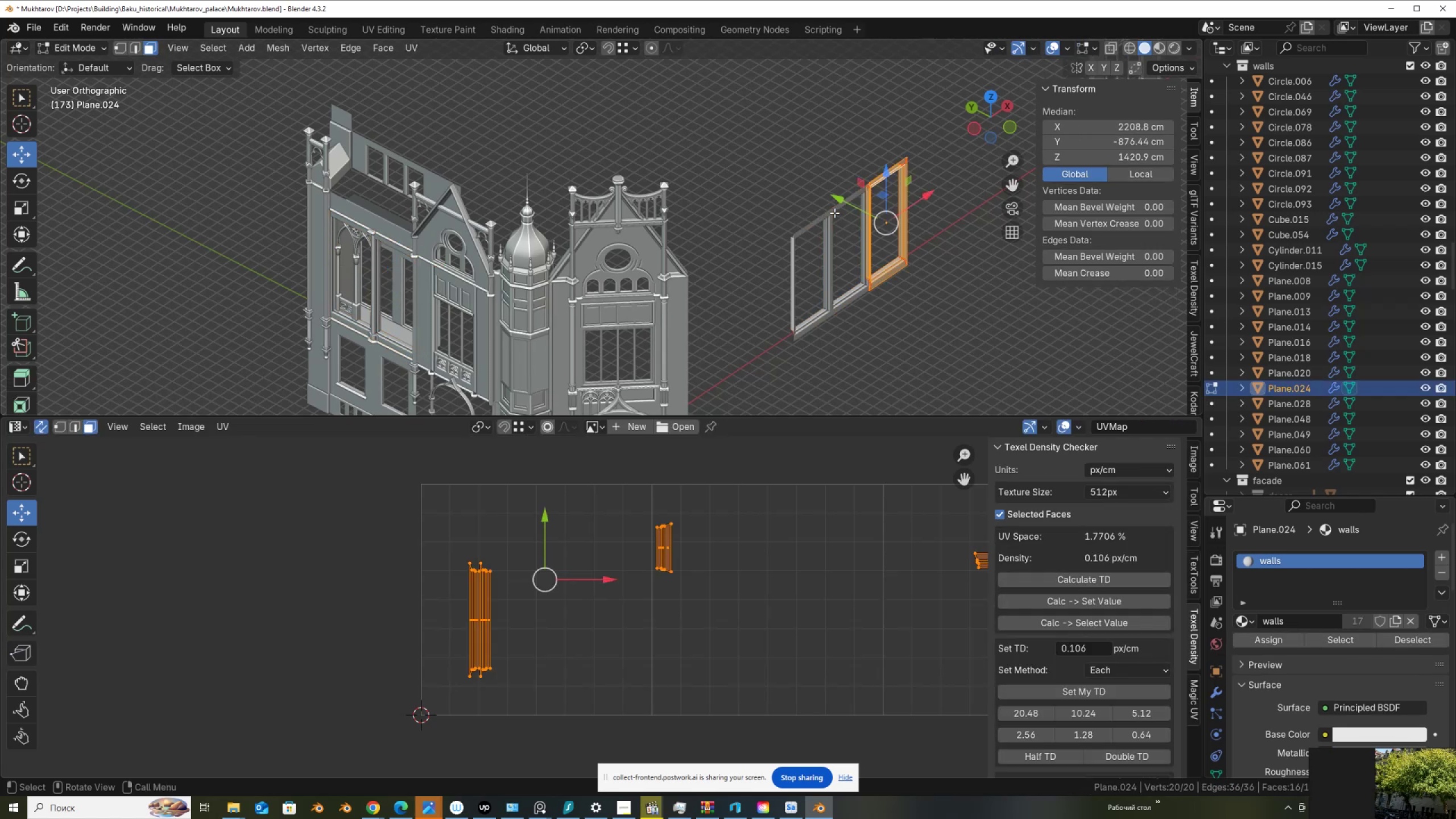 
key(Tab)
 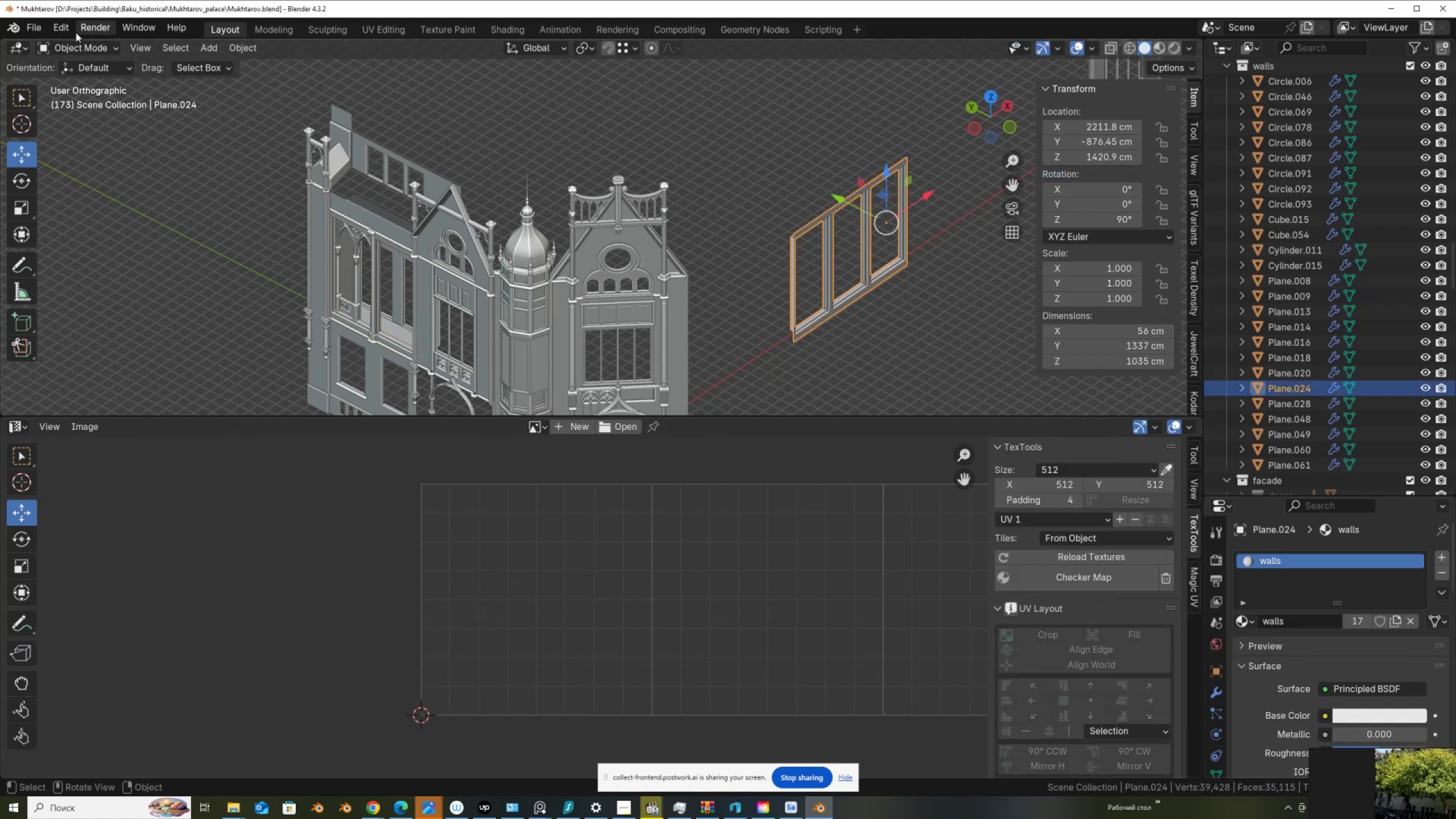 
left_click([73, 30])
 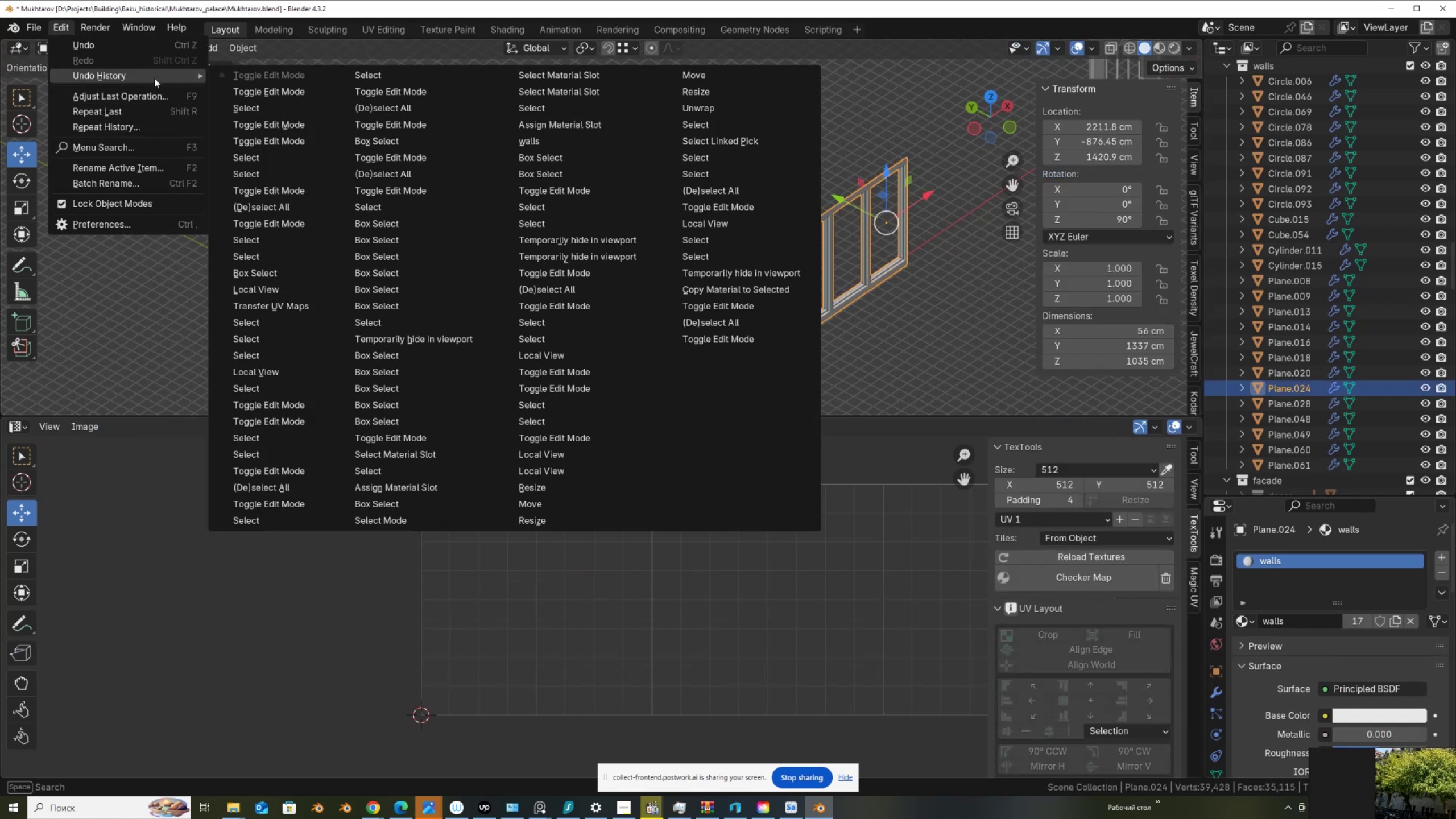 
key(Control+Z)
 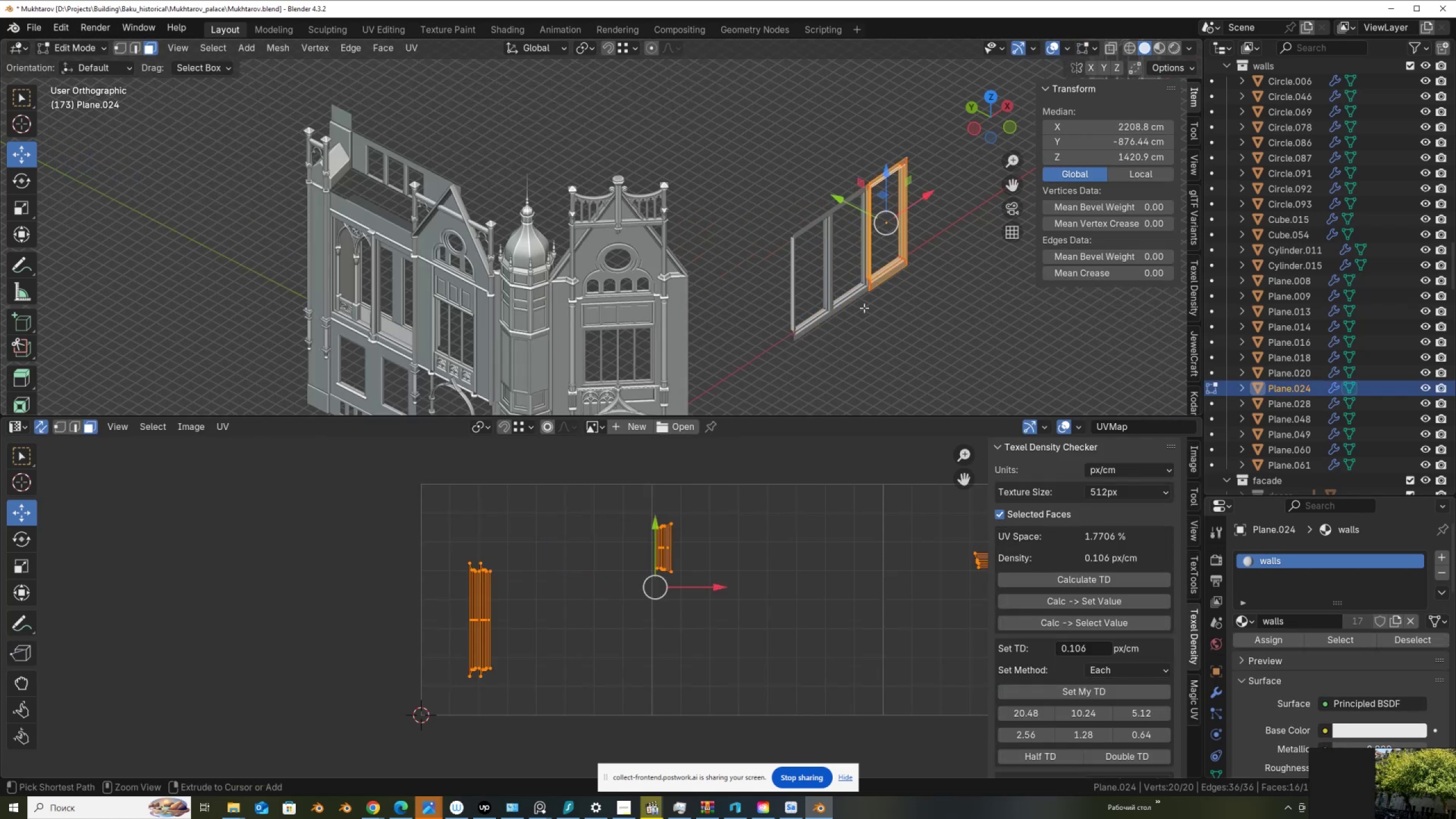 
key(Control+Z)
 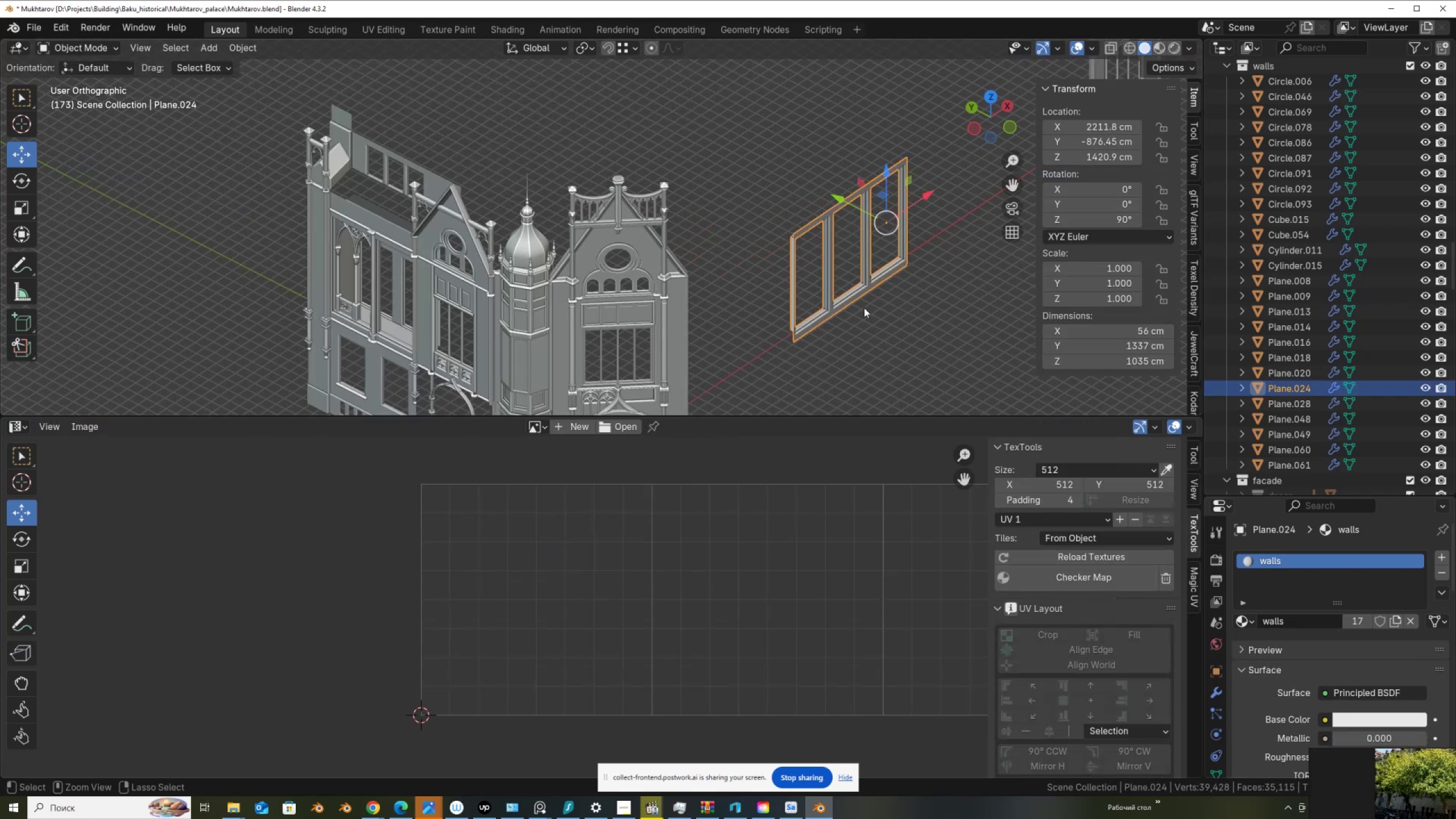 
key(Control+Z)
 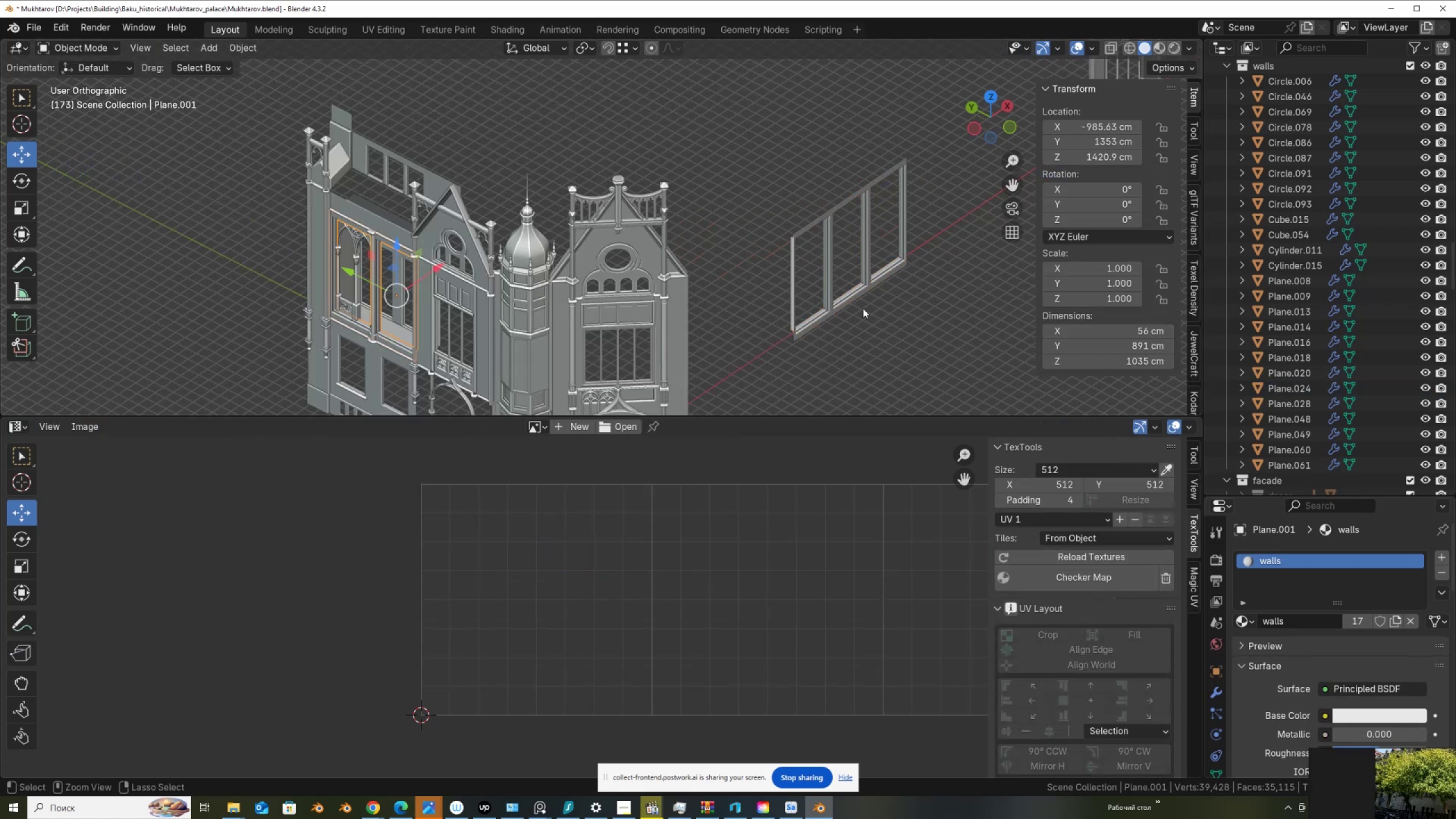 
key(Control+Z)
 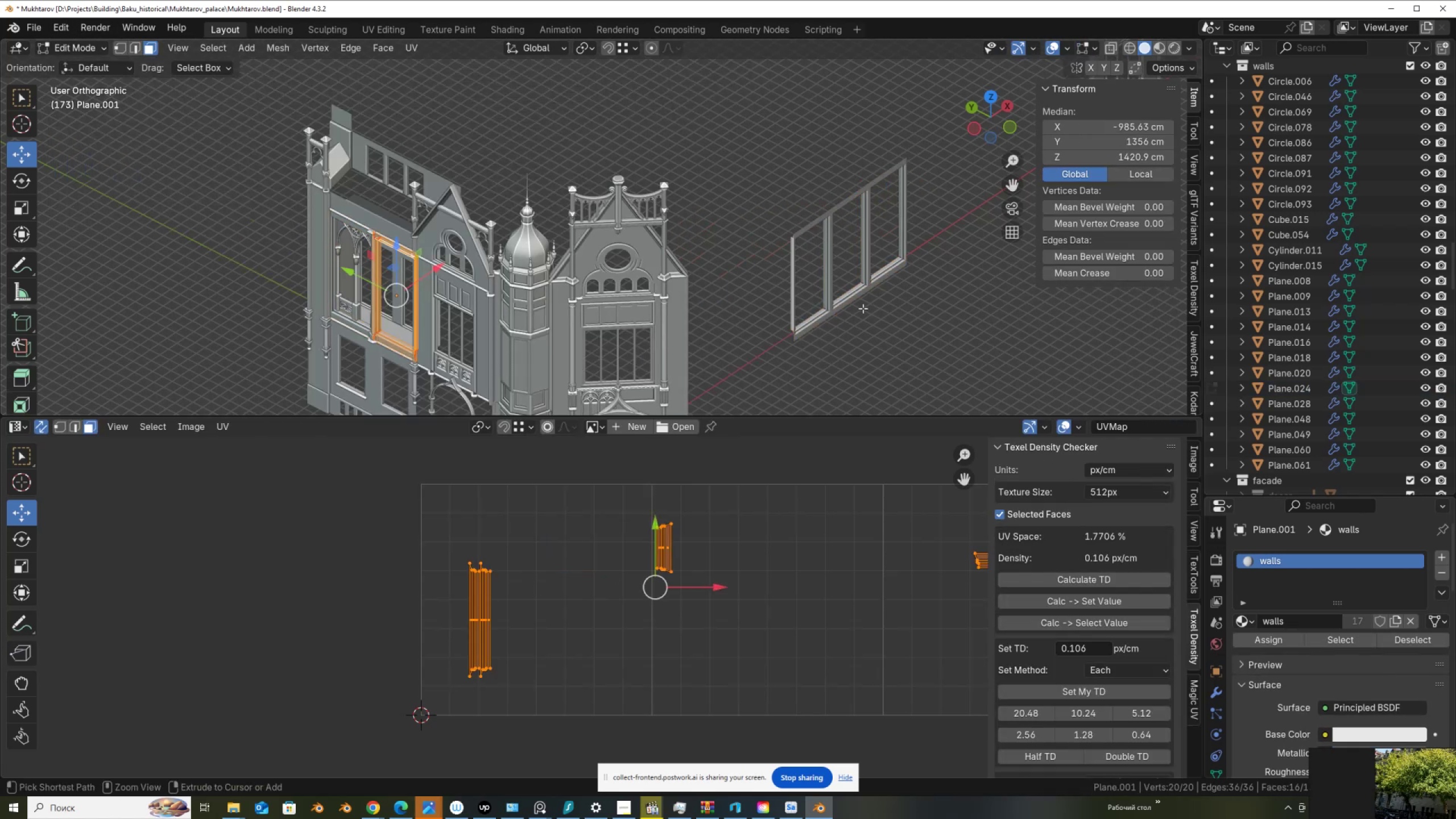 
key(Control+Z)
 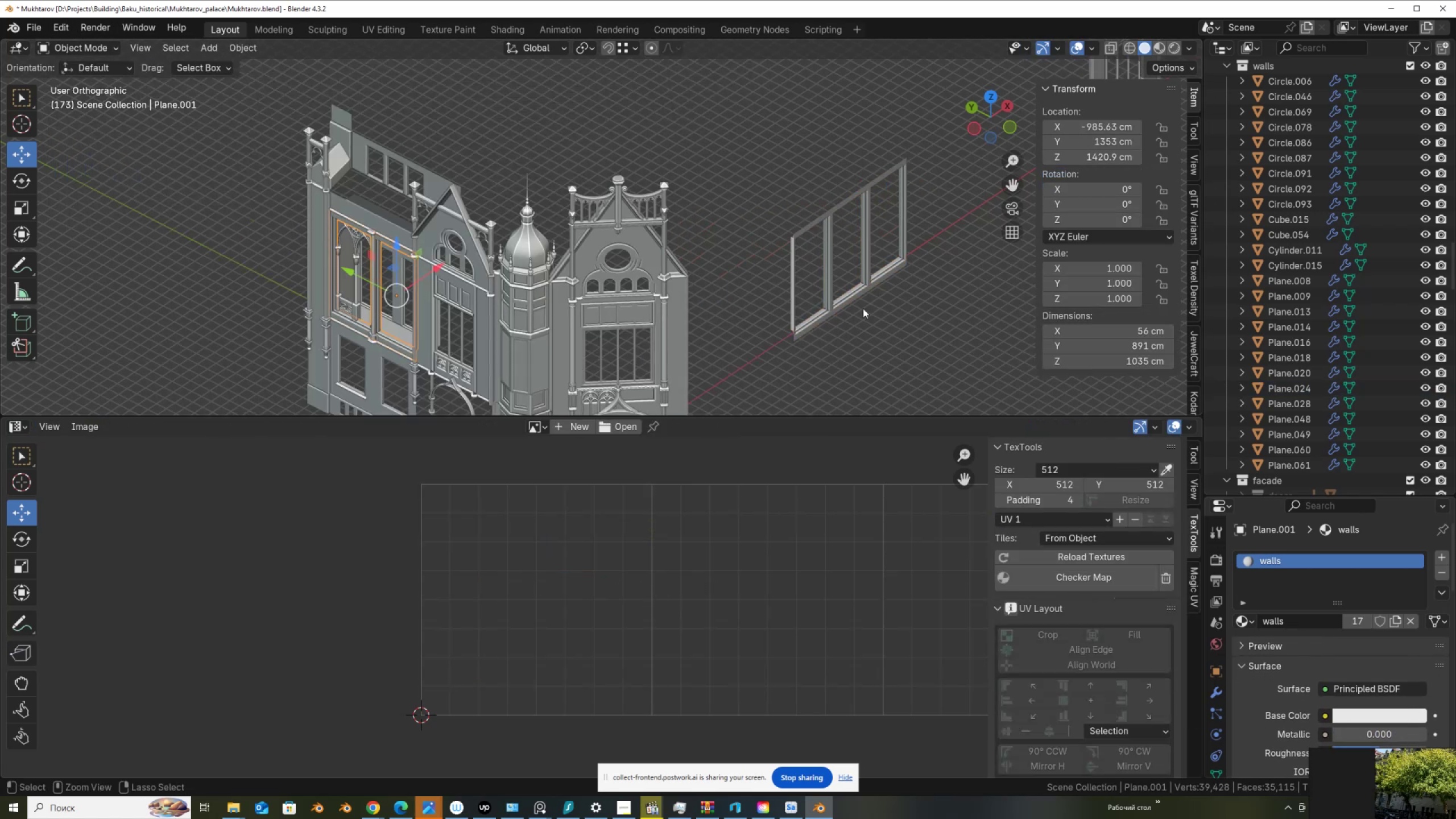 
key(Control+Z)
 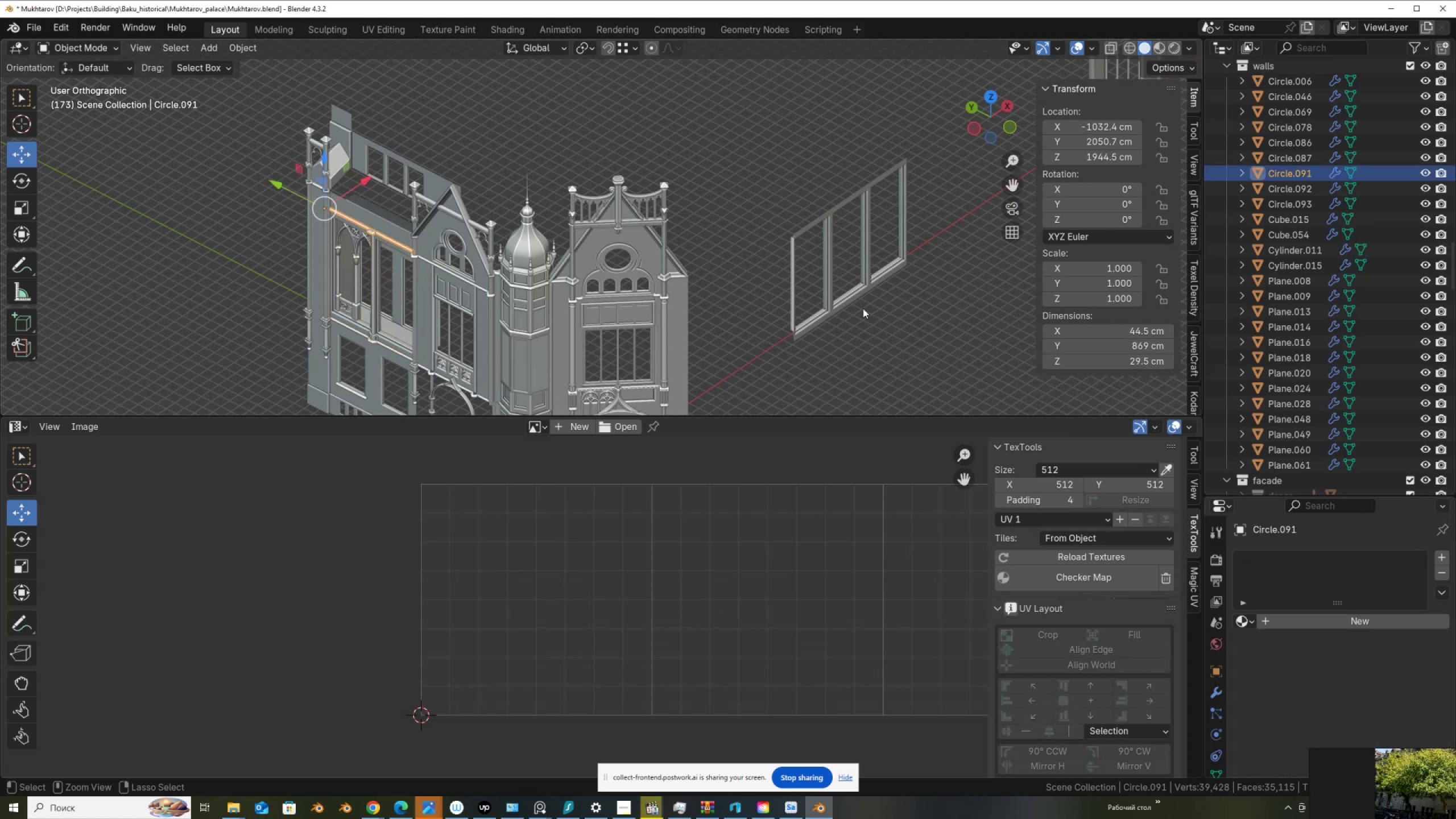 
key(Control+Z)
 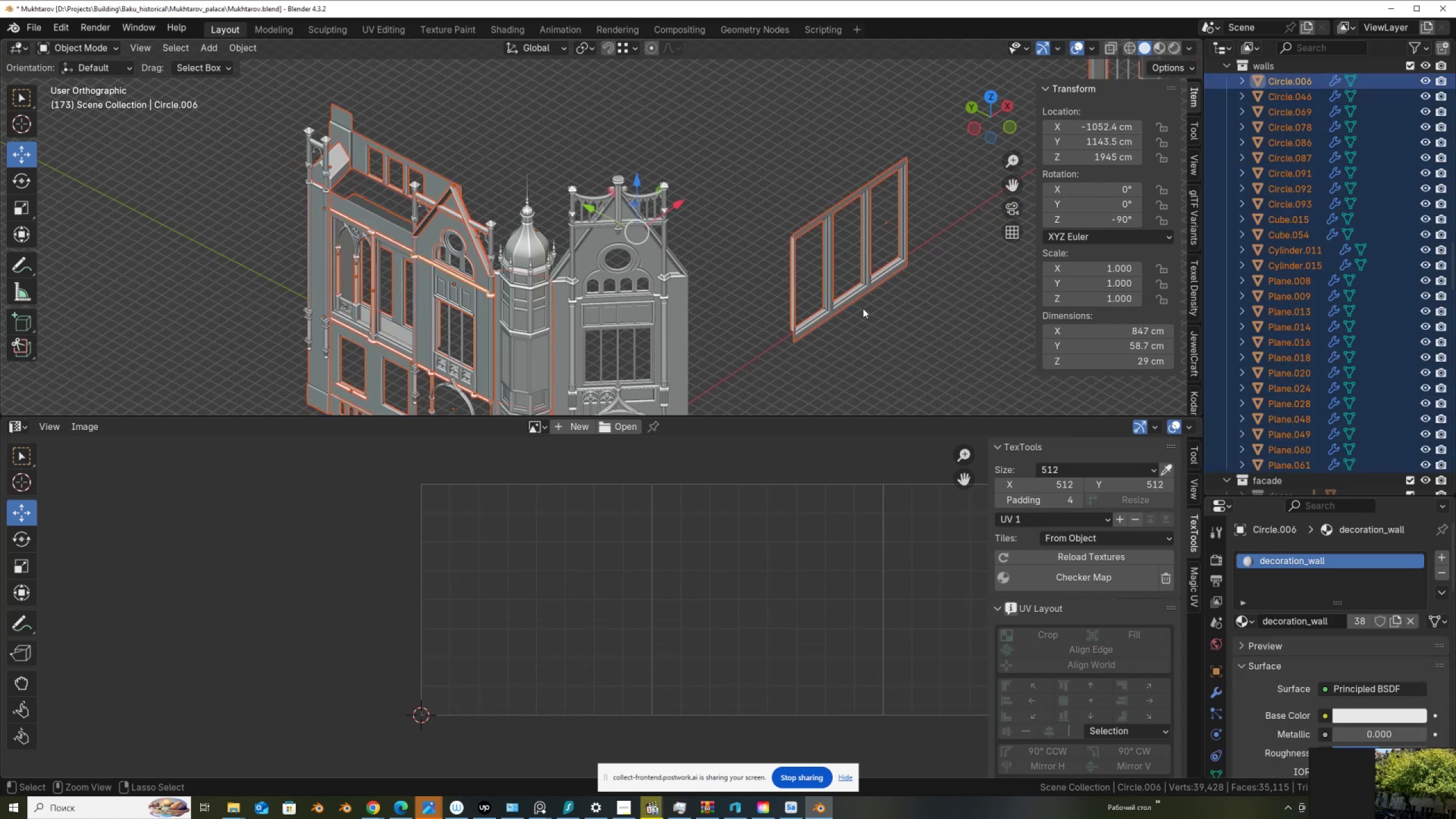 
key(Control+Z)
 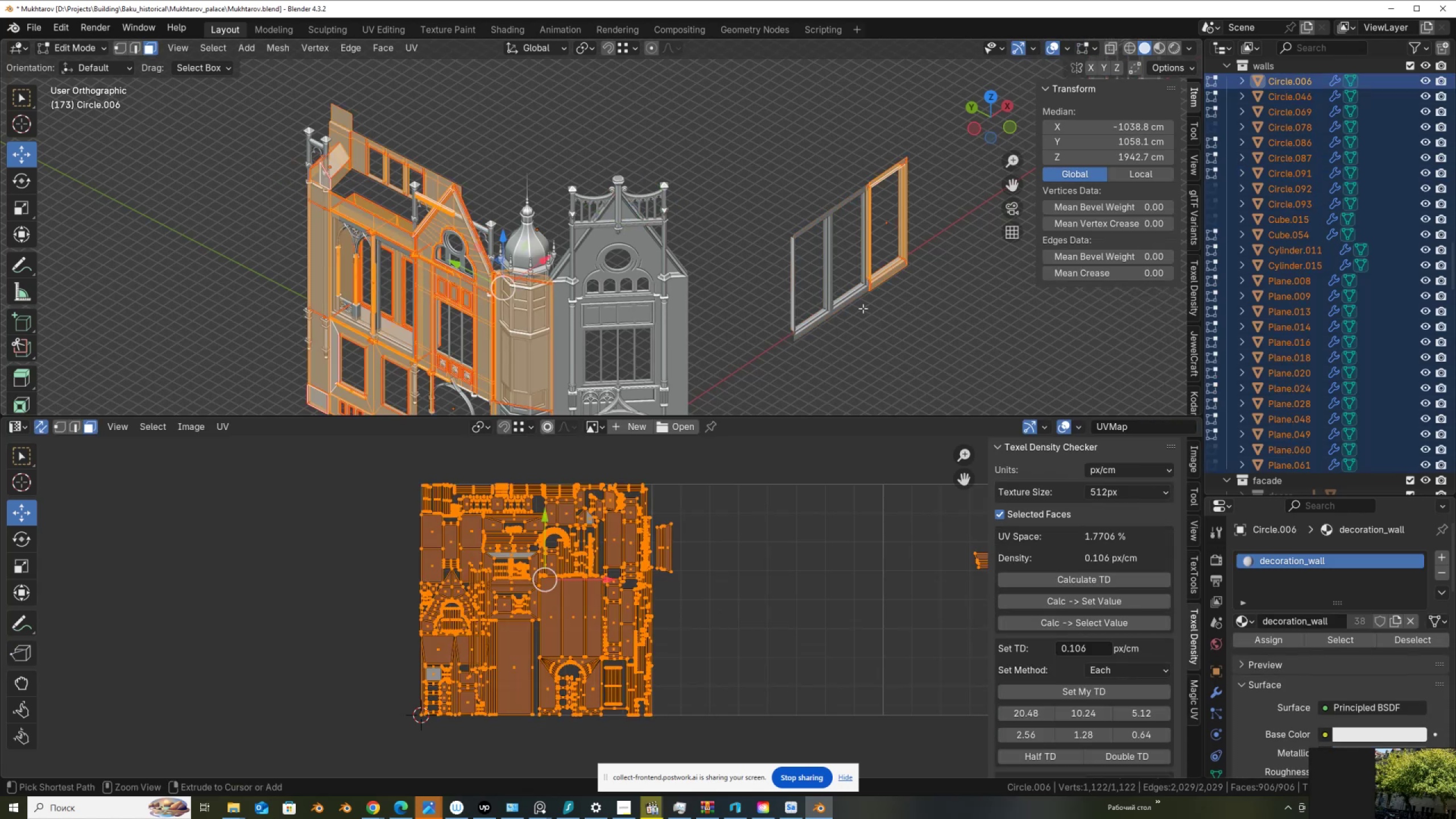 
key(Control+Z)
 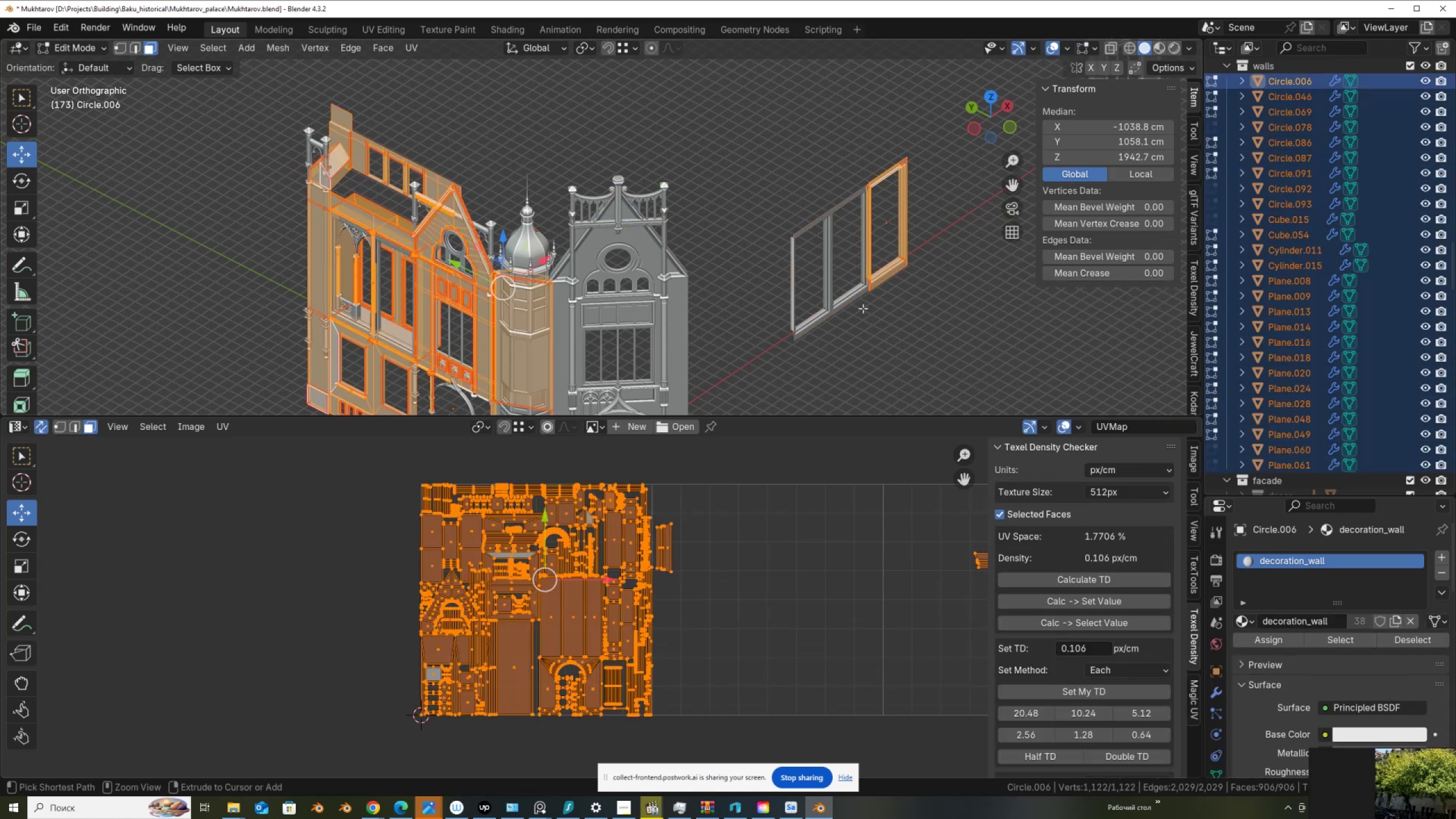 
key(Control+Z)
 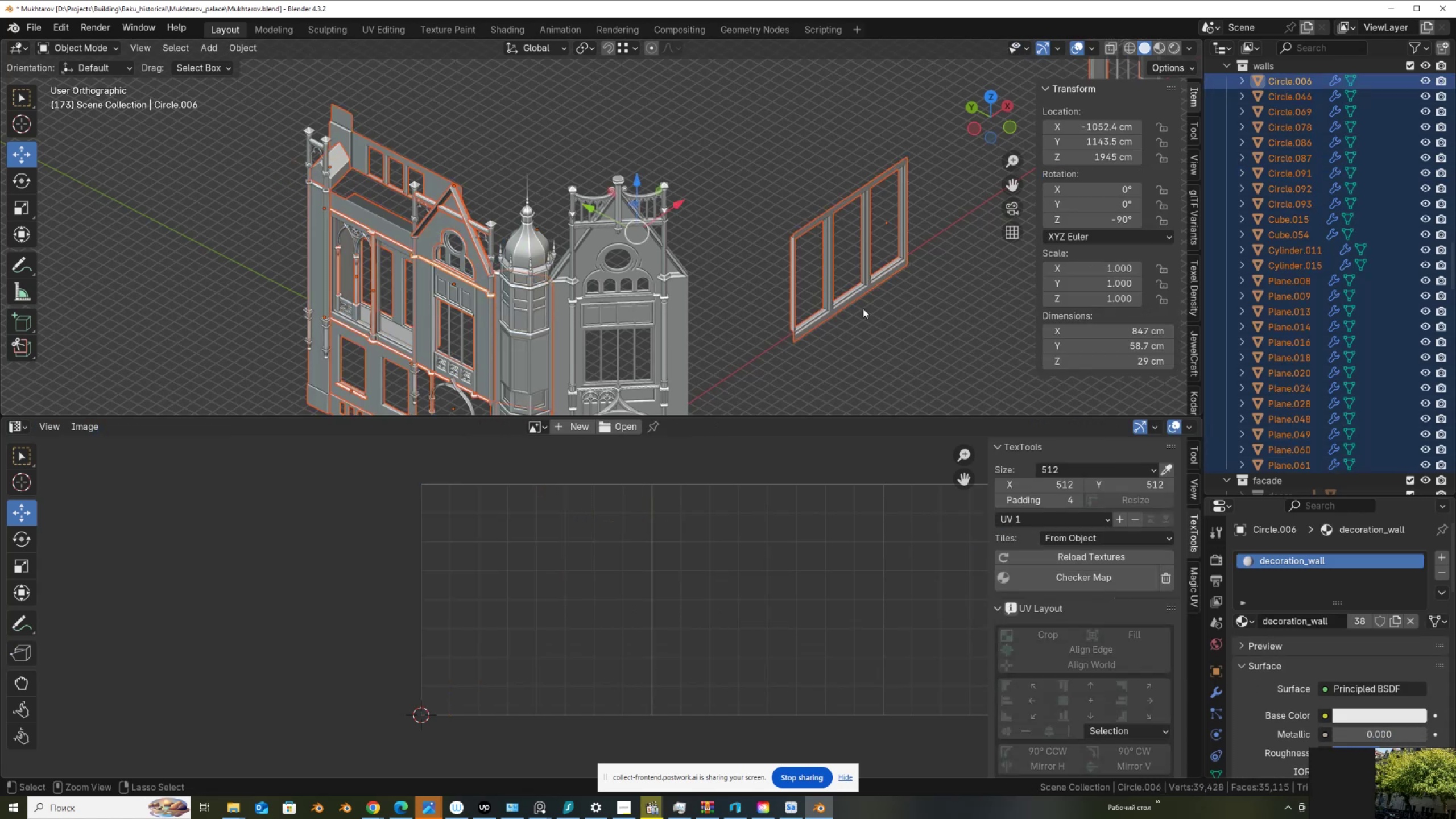 
key(Control+Z)
 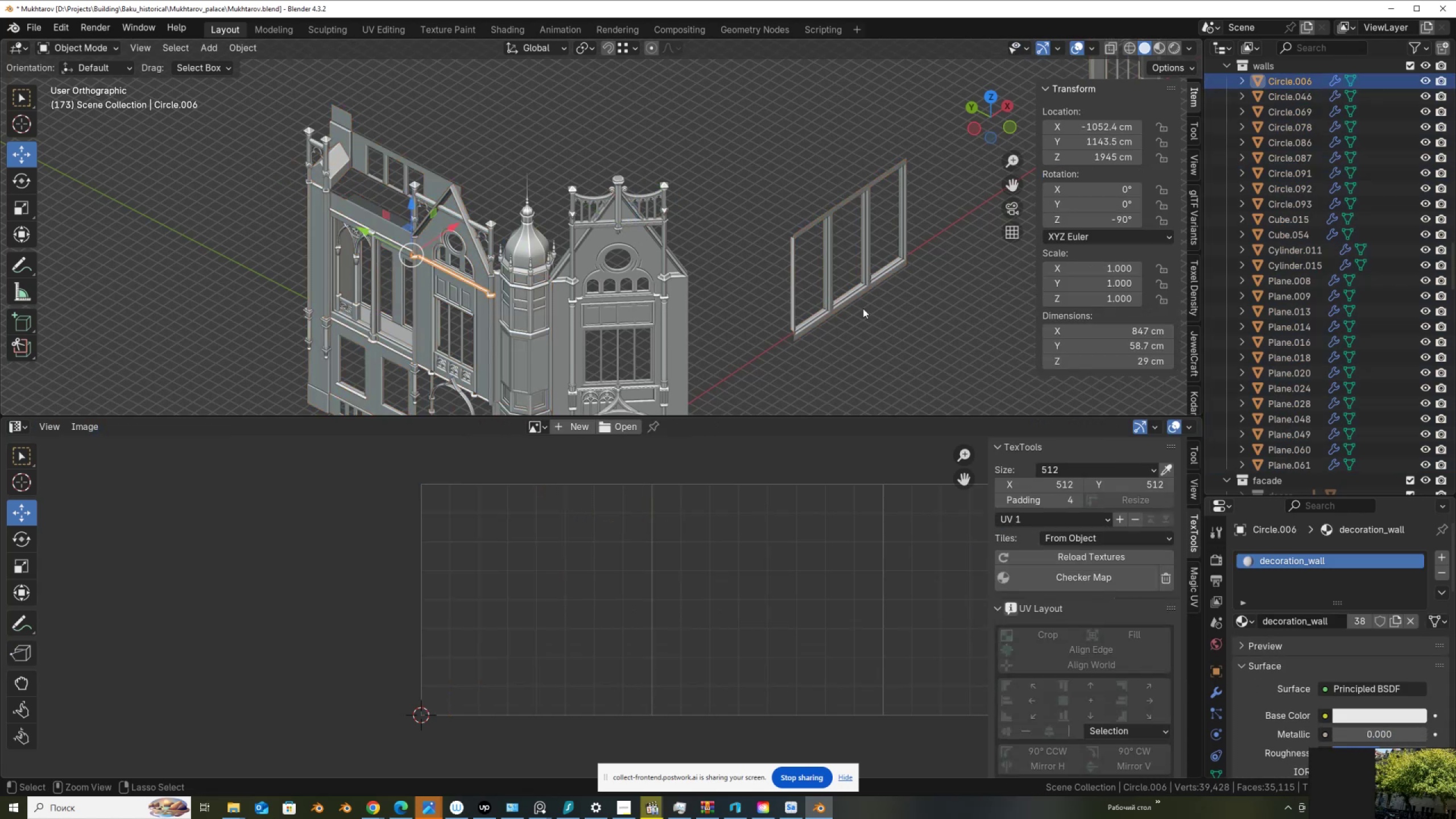 
key(Control+Z)
 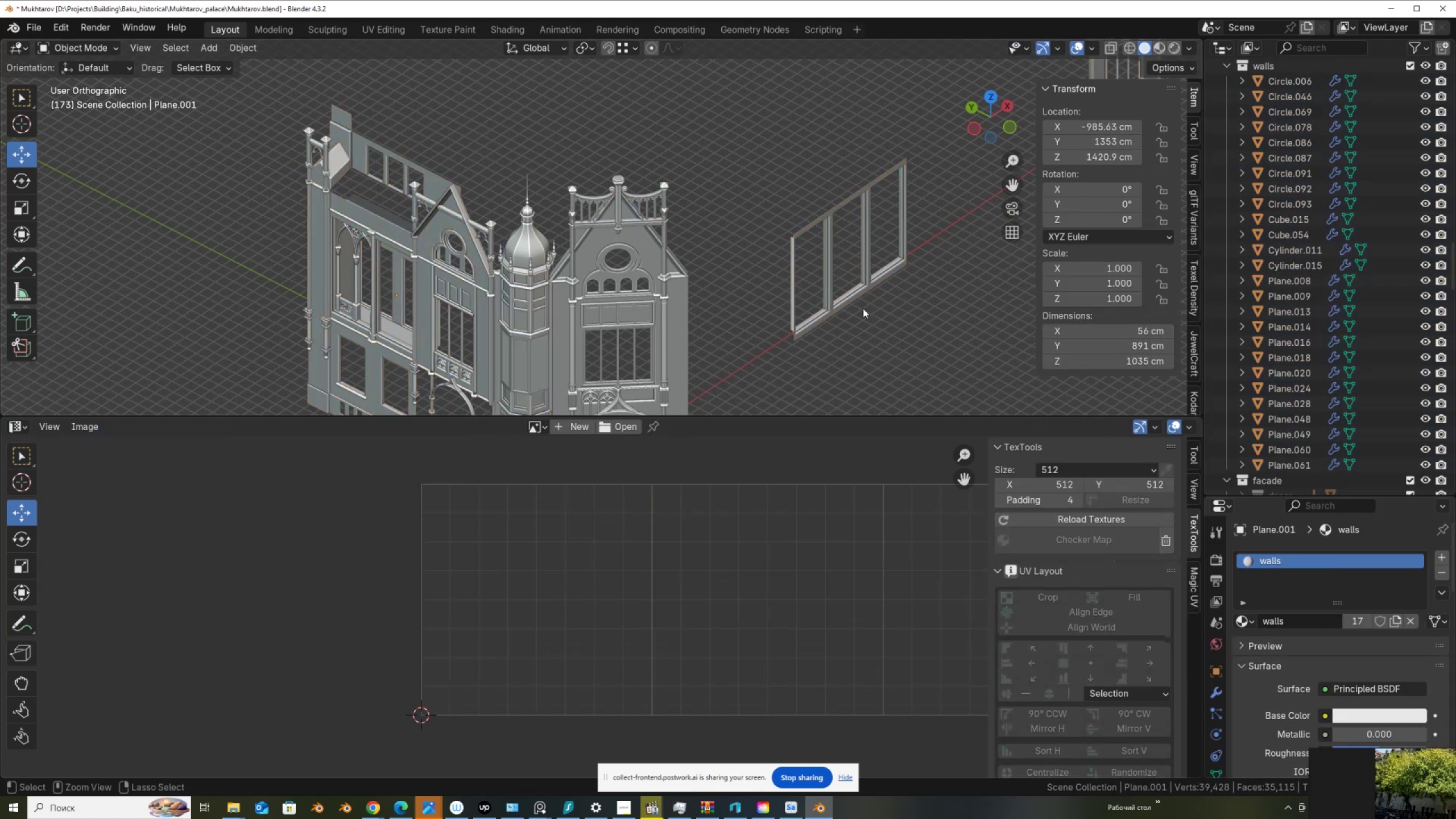 
key(Control+Z)
 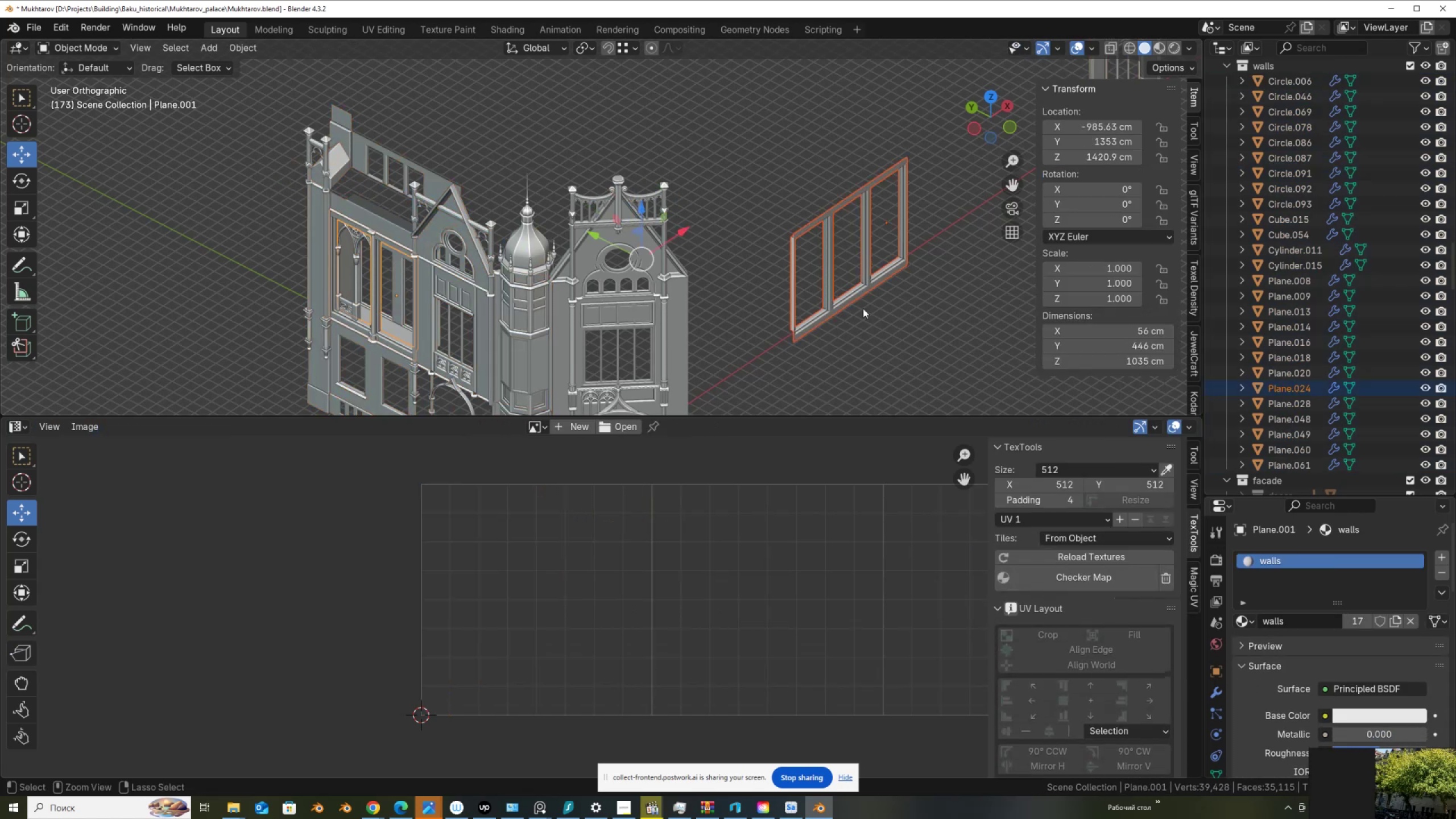 
key(Control+Z)
 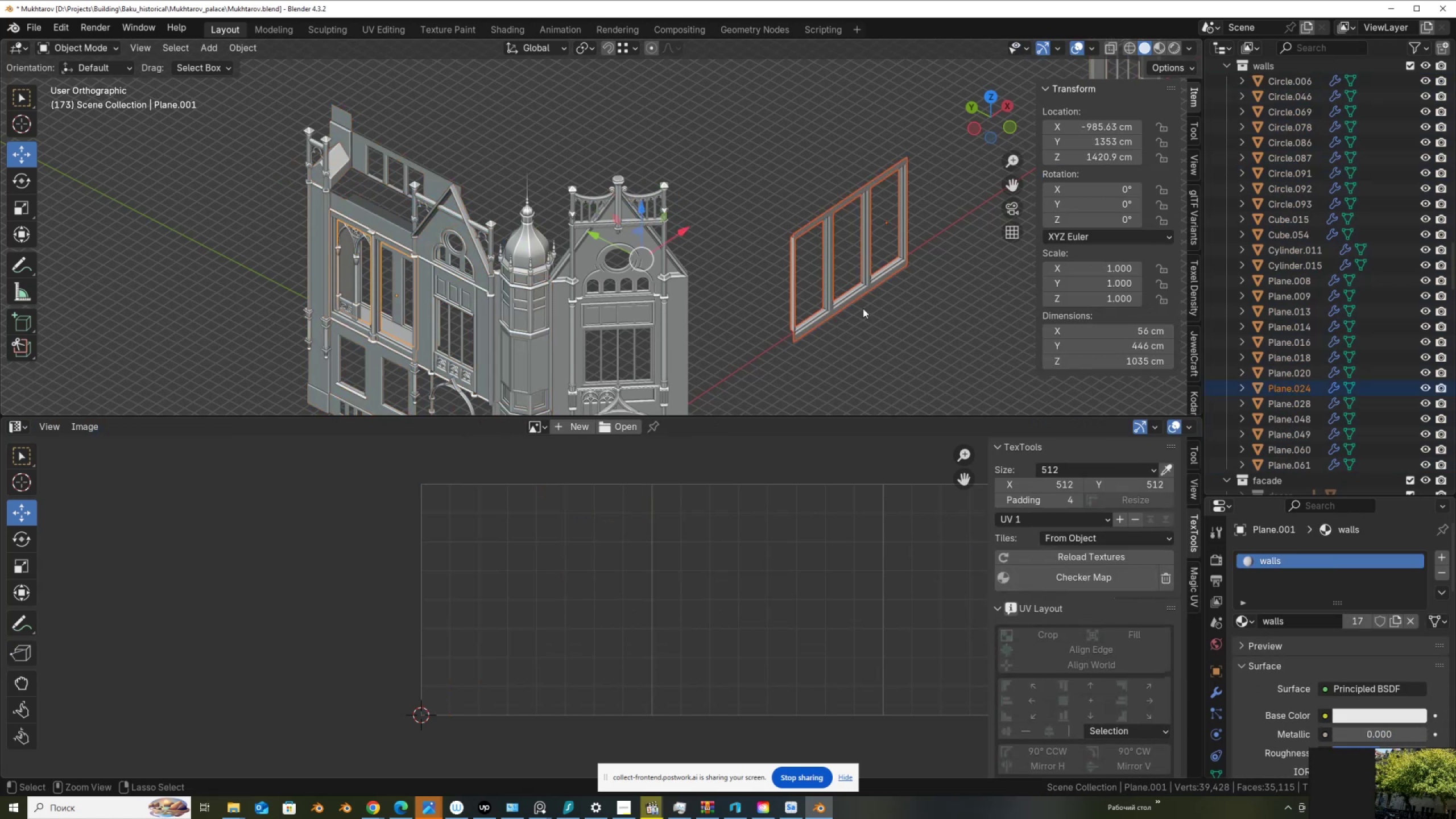 
key(Control+Z)
 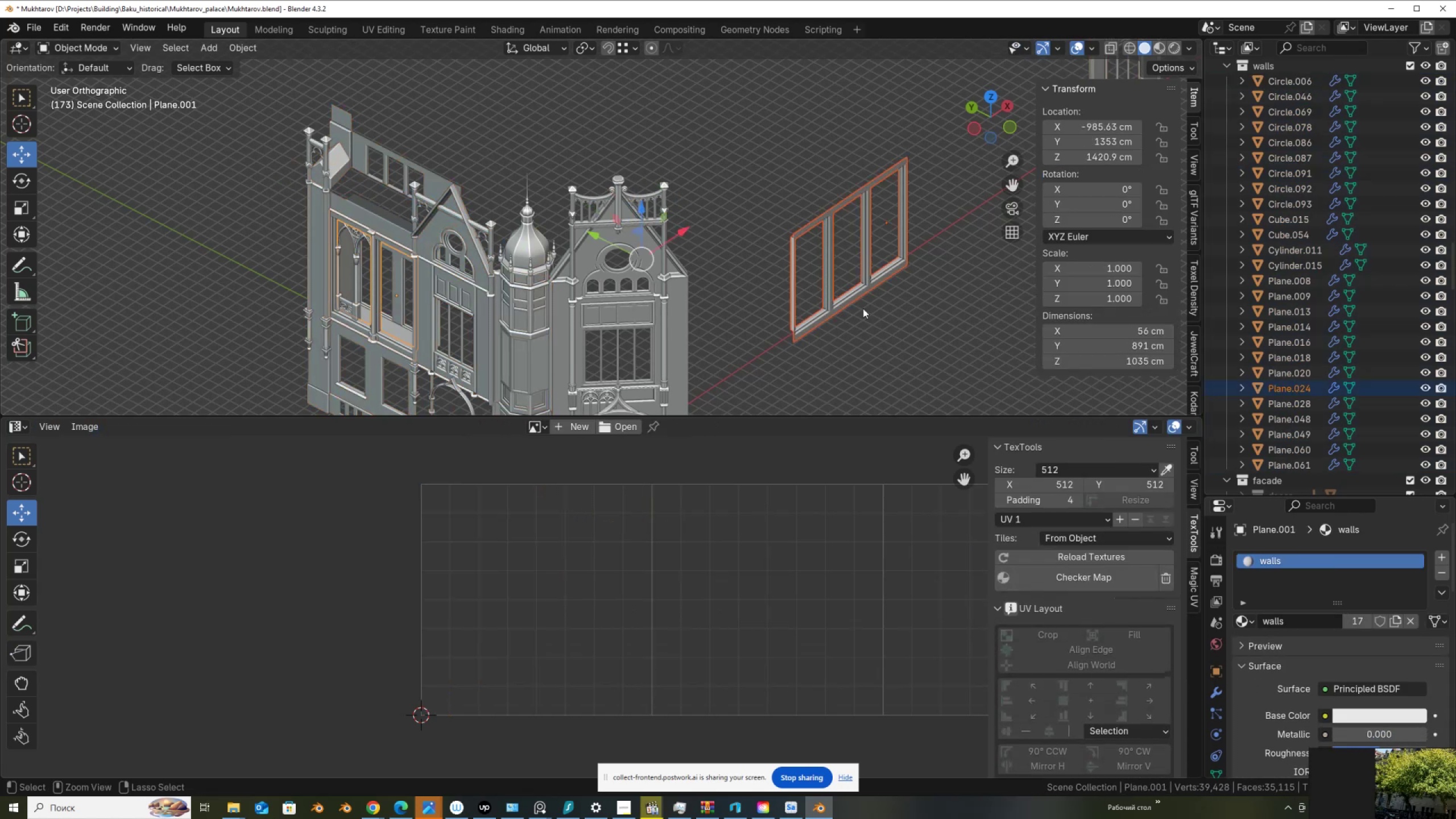 
key(Control+Z)
 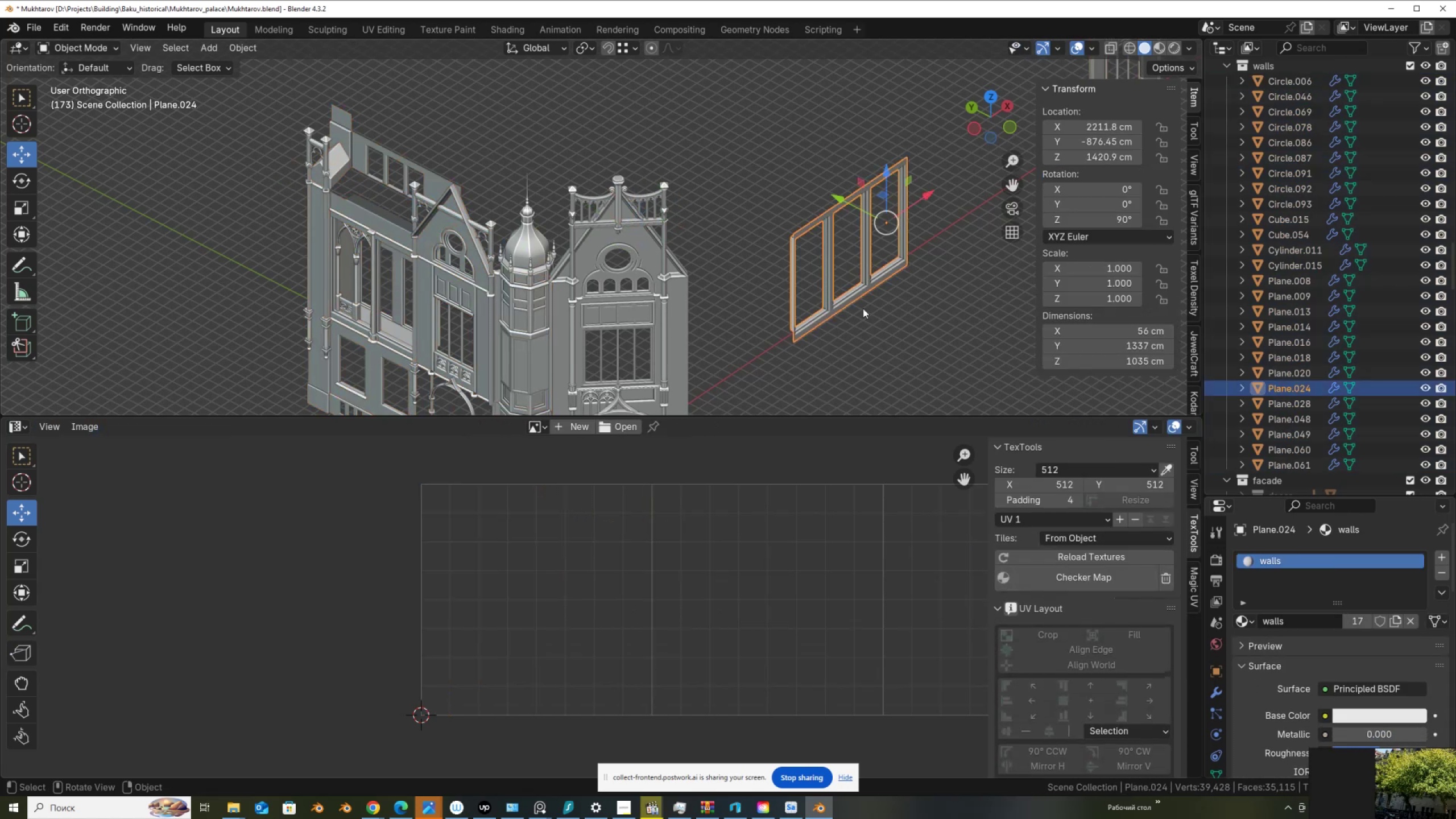 
key(Tab)
 